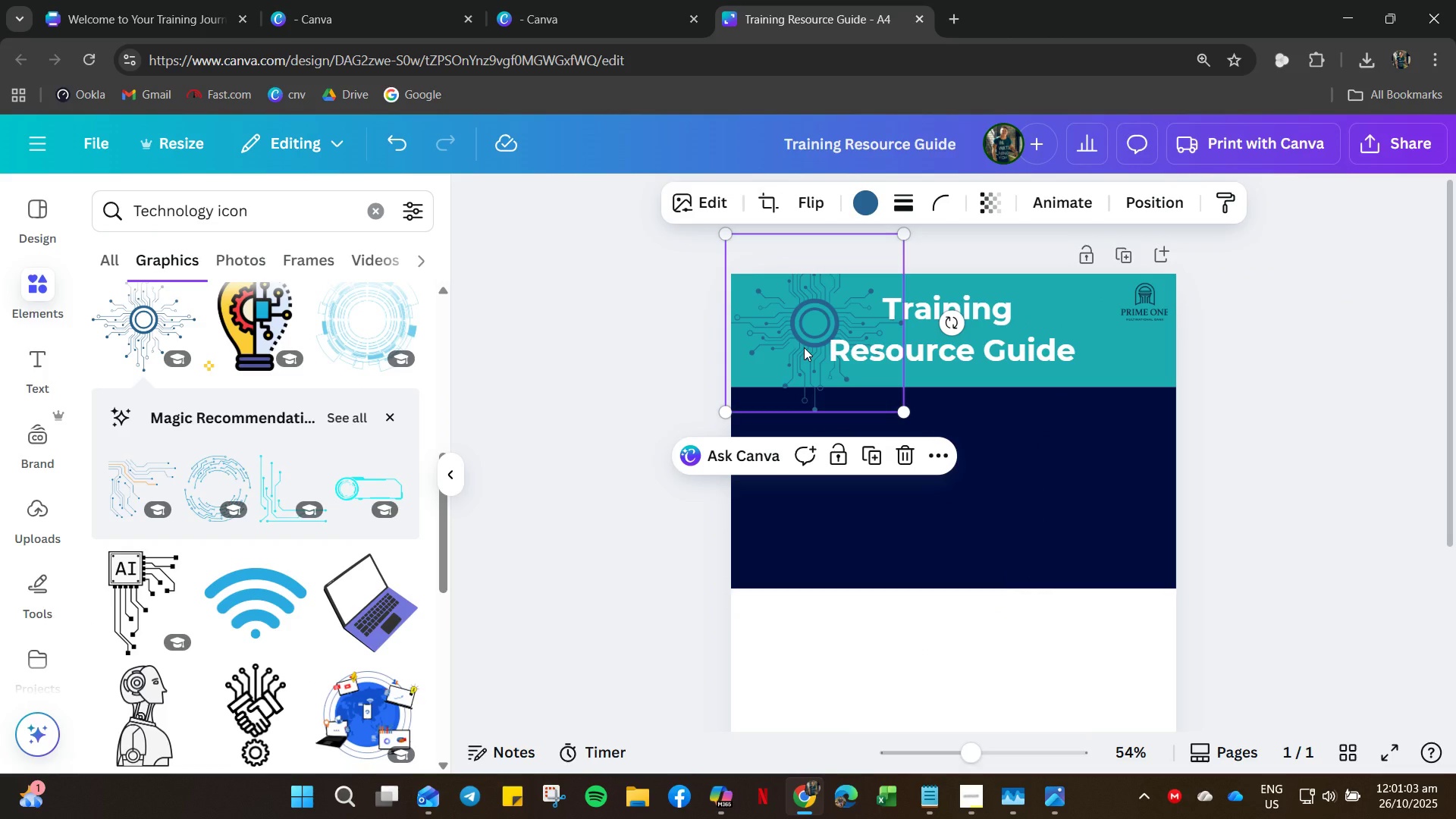 
left_click_drag(start_coordinate=[804, 347], to_coordinate=[816, 362])
 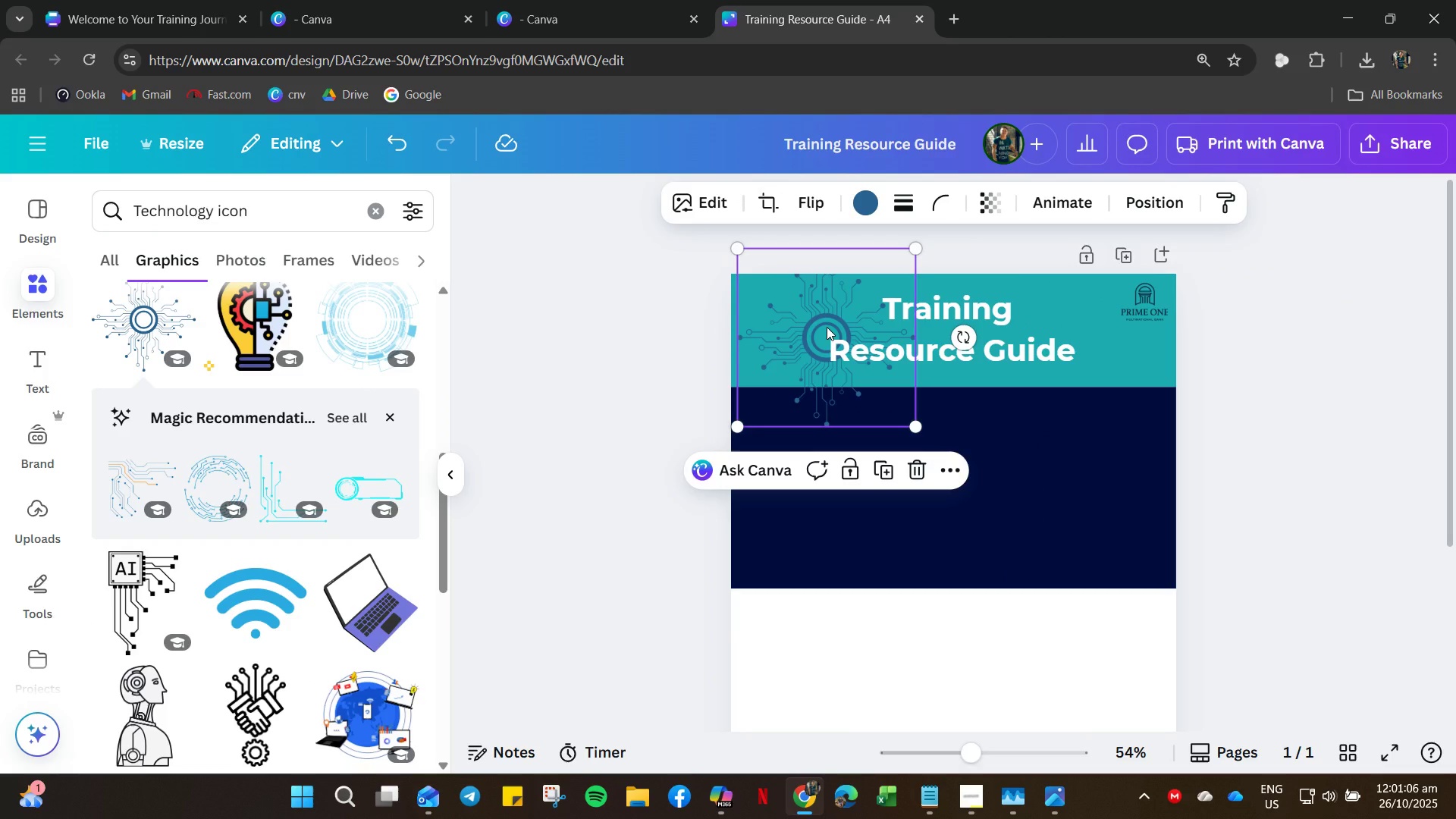 
right_click([827, 327])
 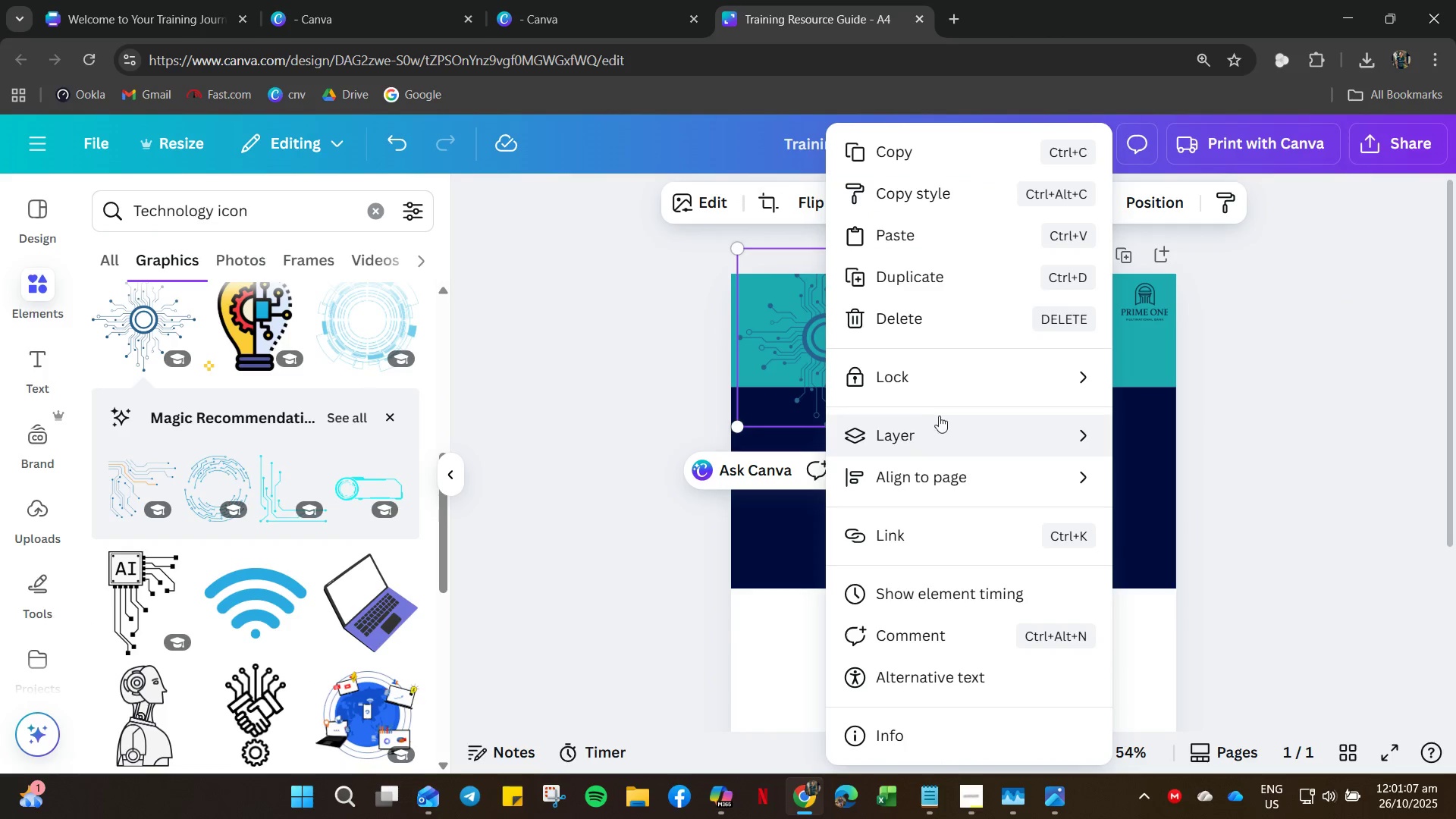 
left_click([942, 416])
 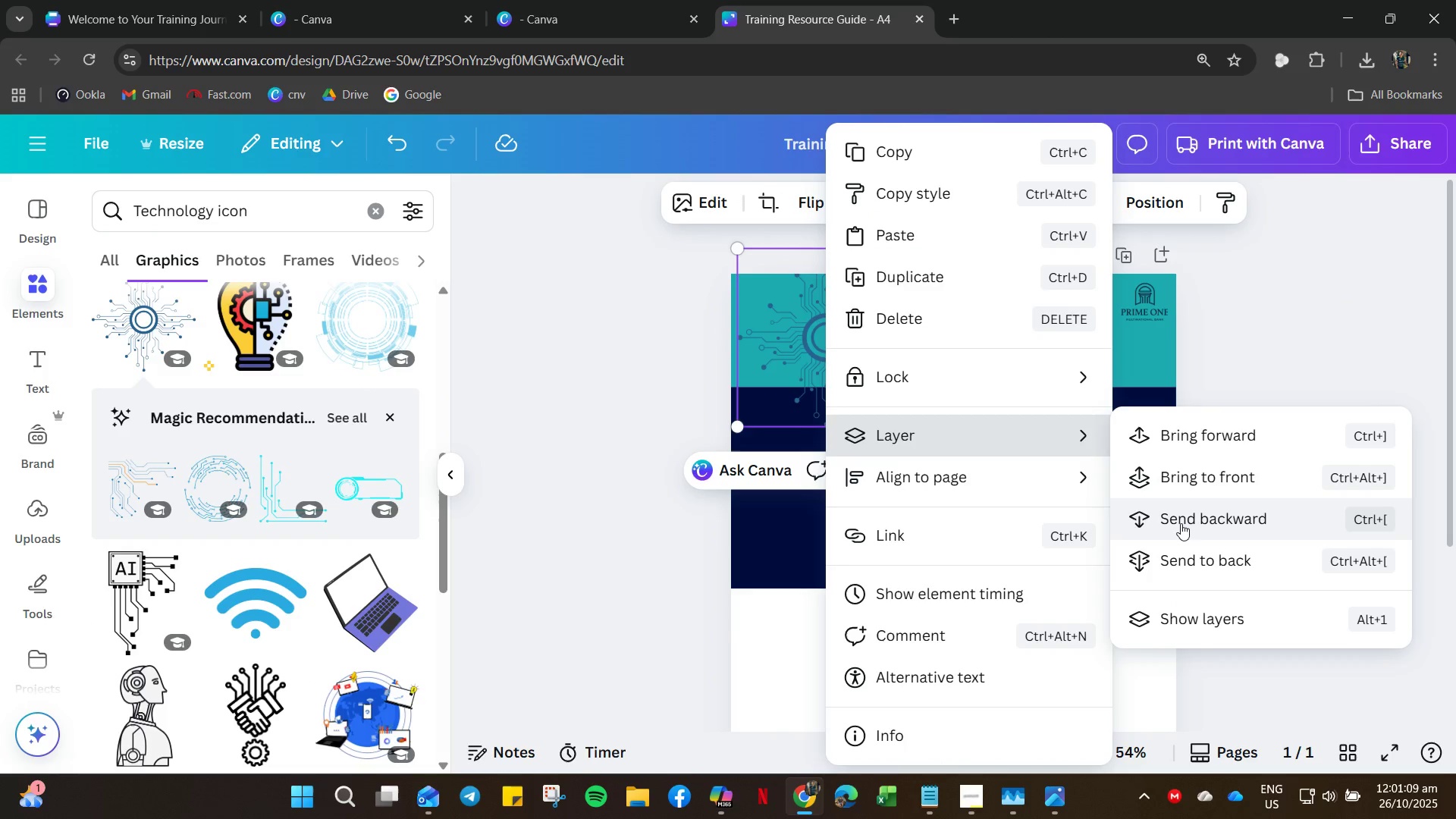 
left_click([1181, 523])
 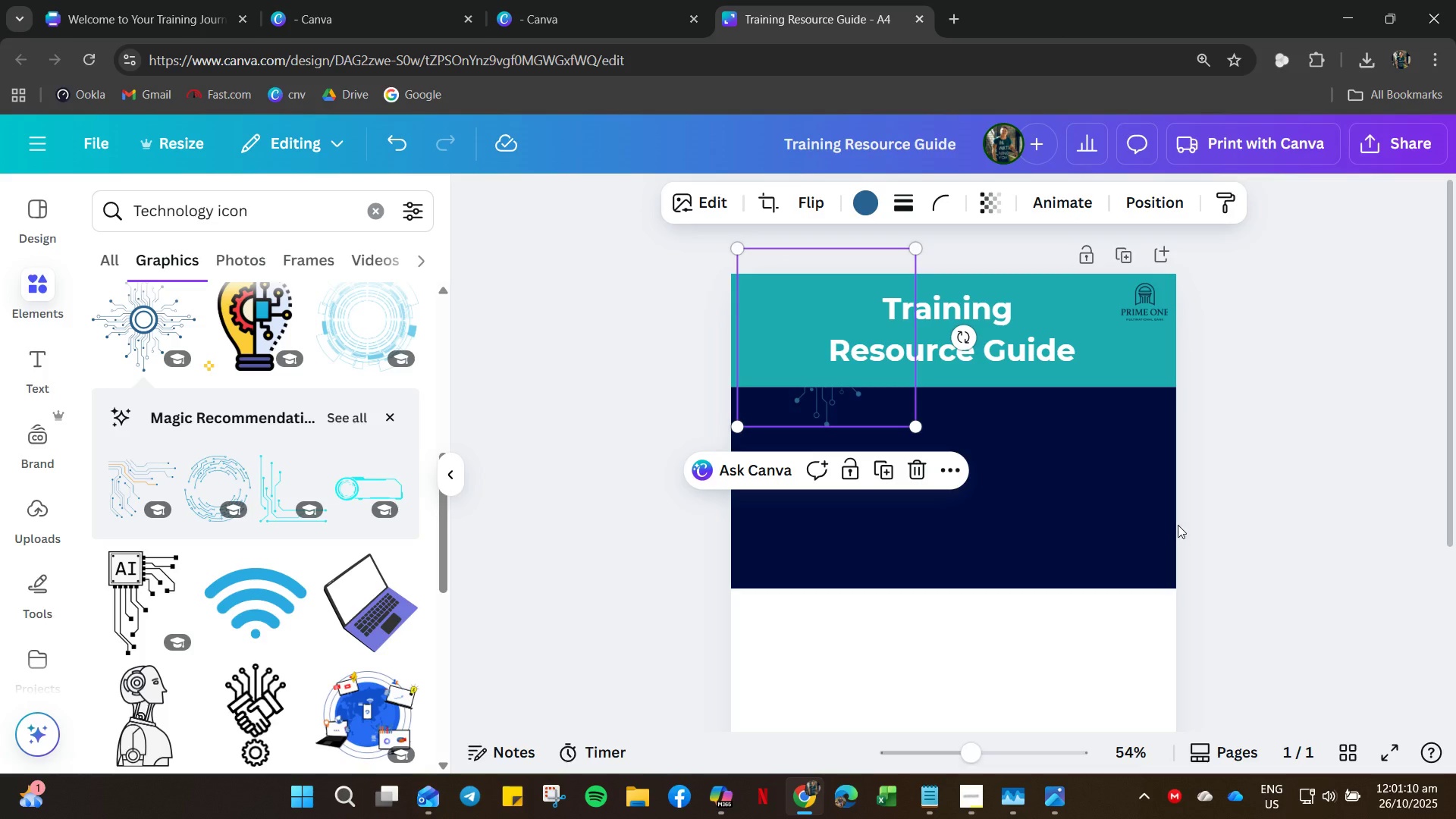 
key(Control+Z)
 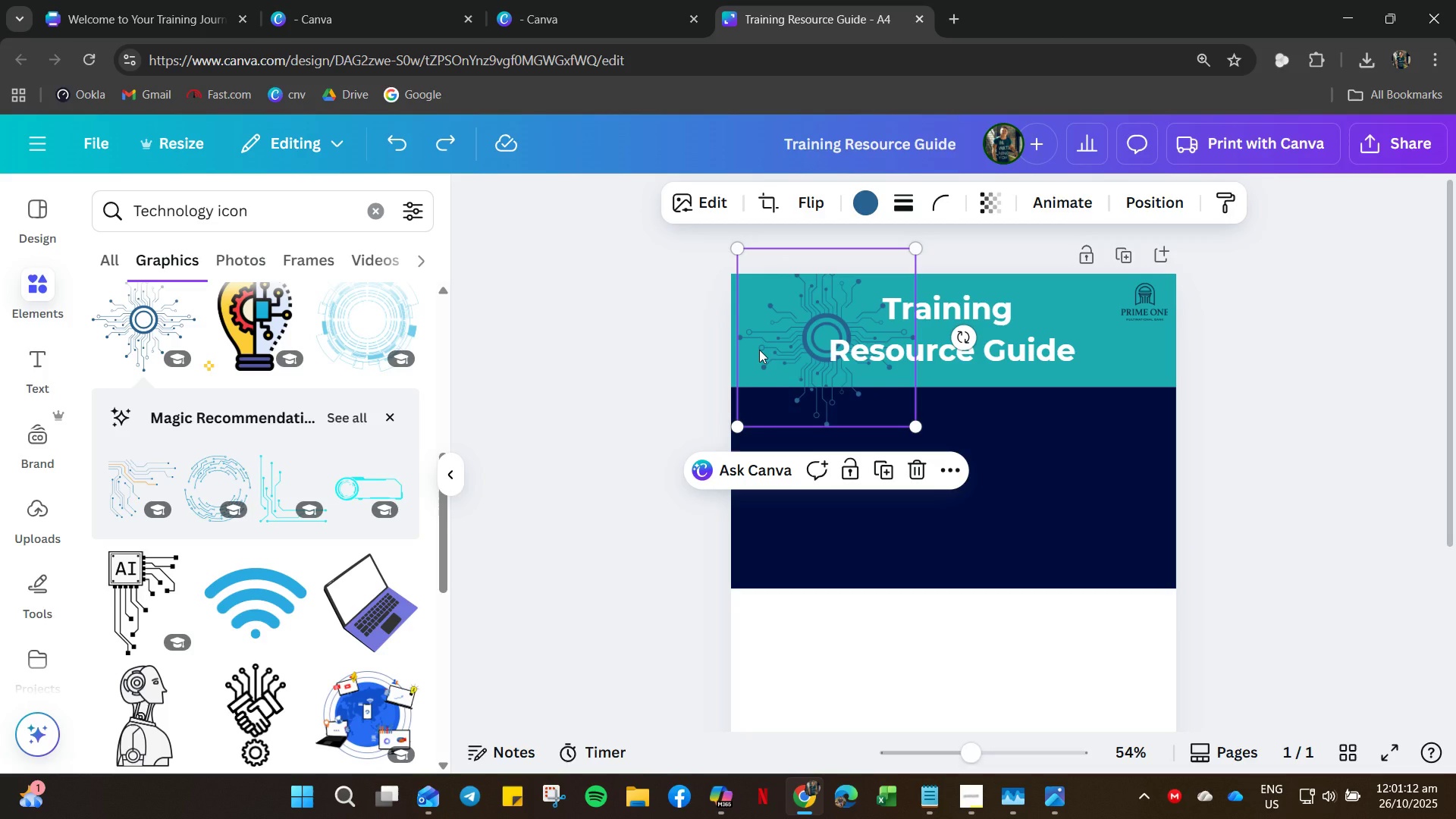 
right_click([759, 350])
 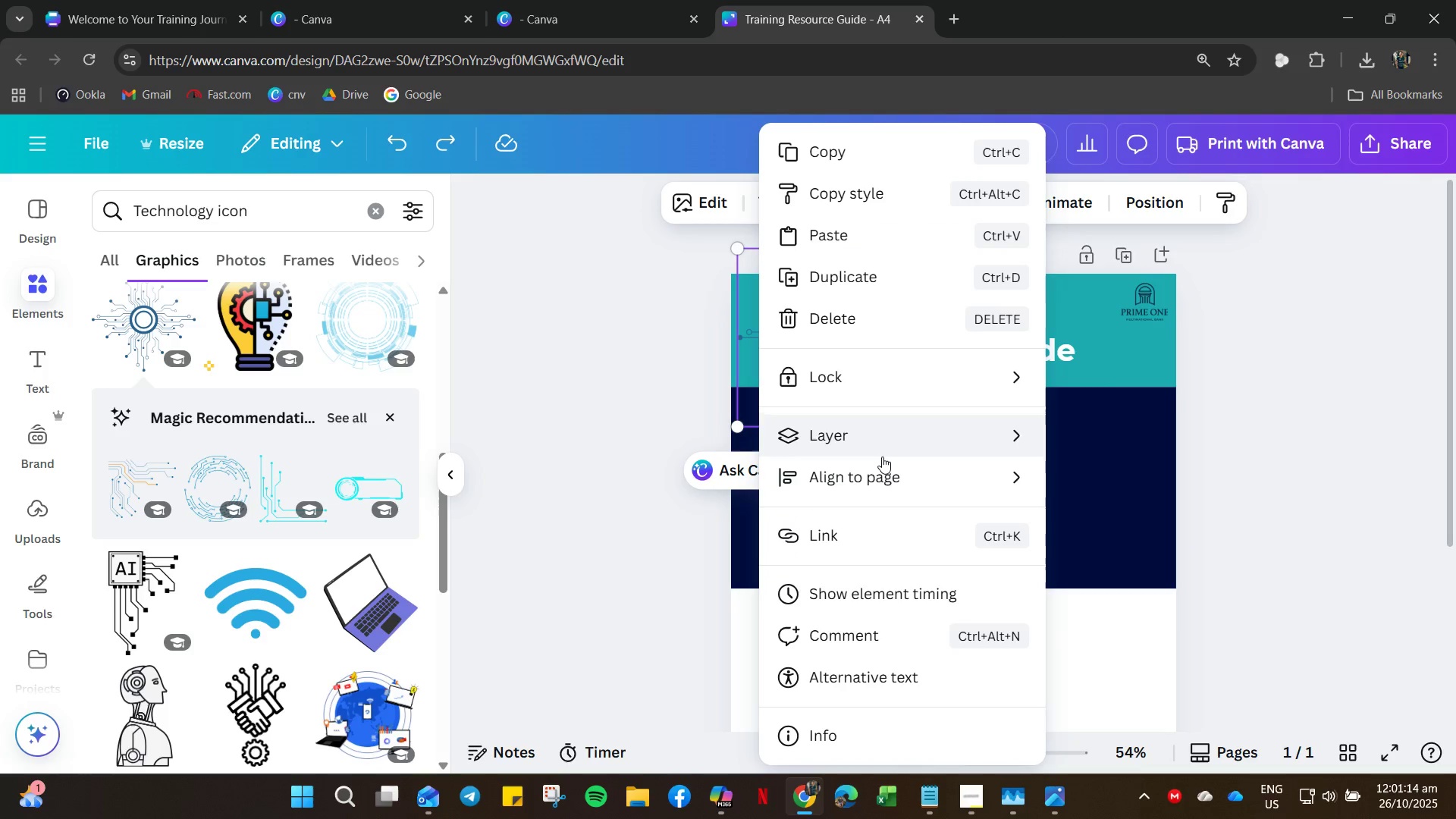 
mouse_move([916, 445])
 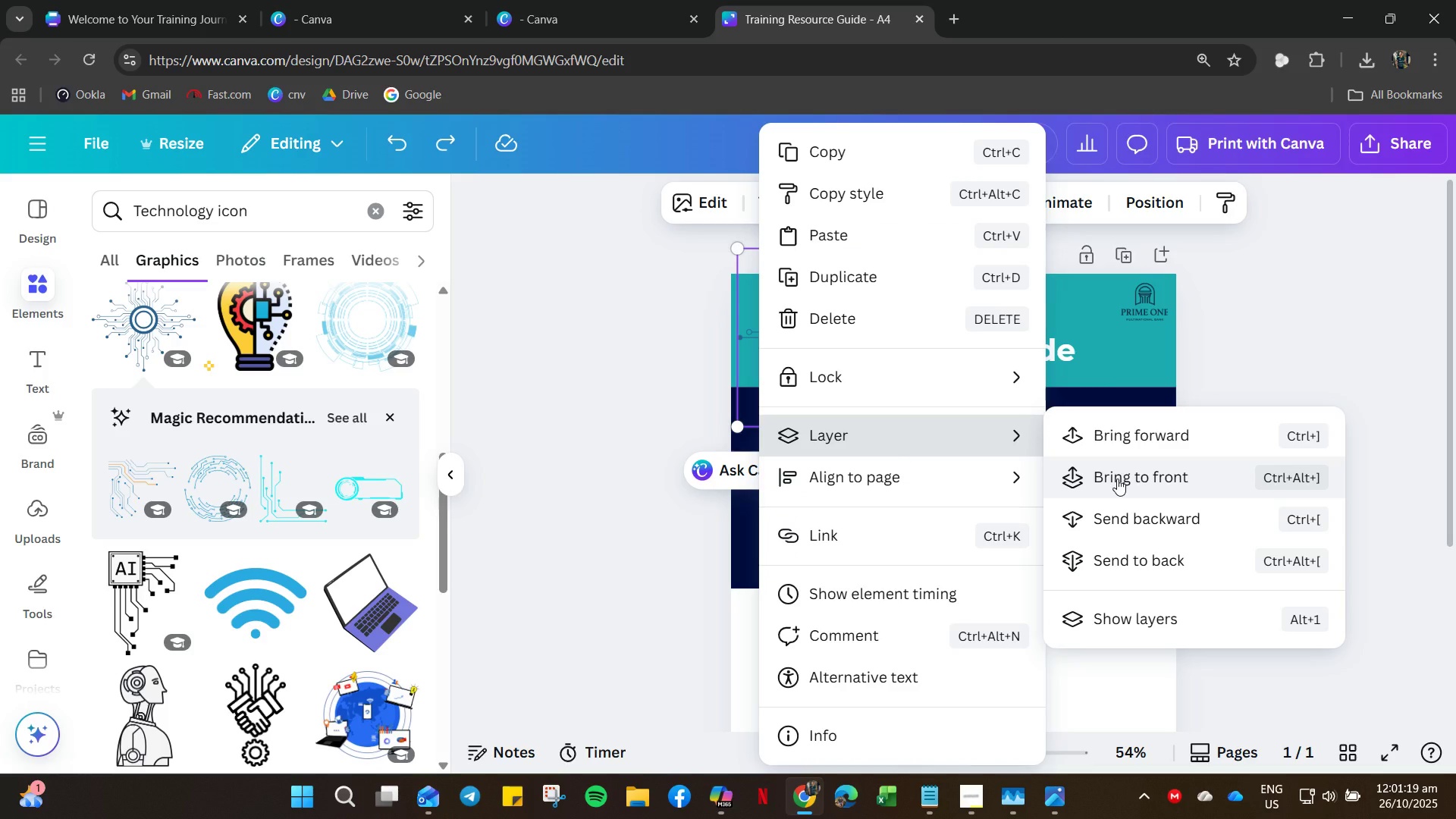 
left_click([1130, 534])
 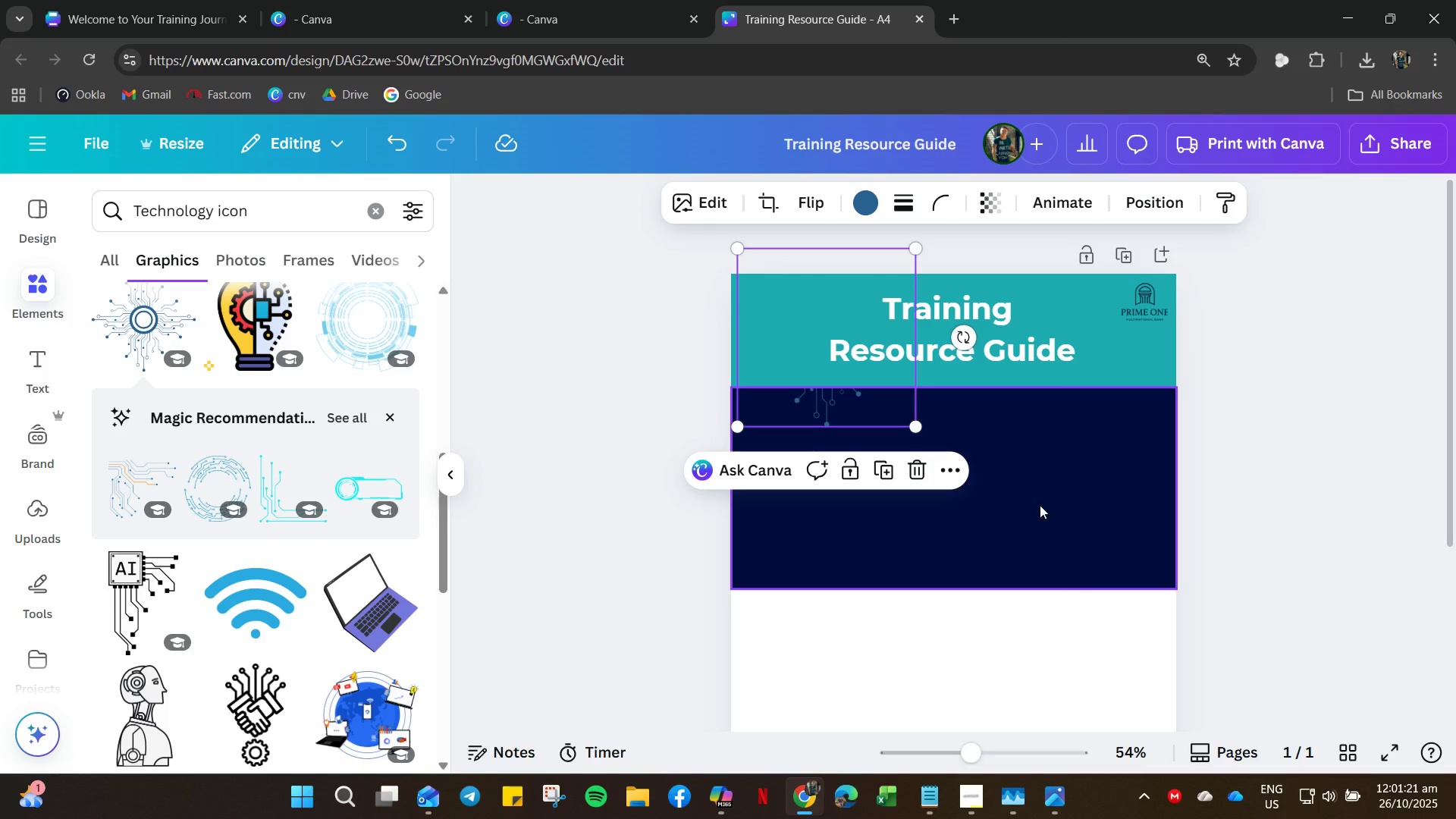 
right_click([1040, 505])
 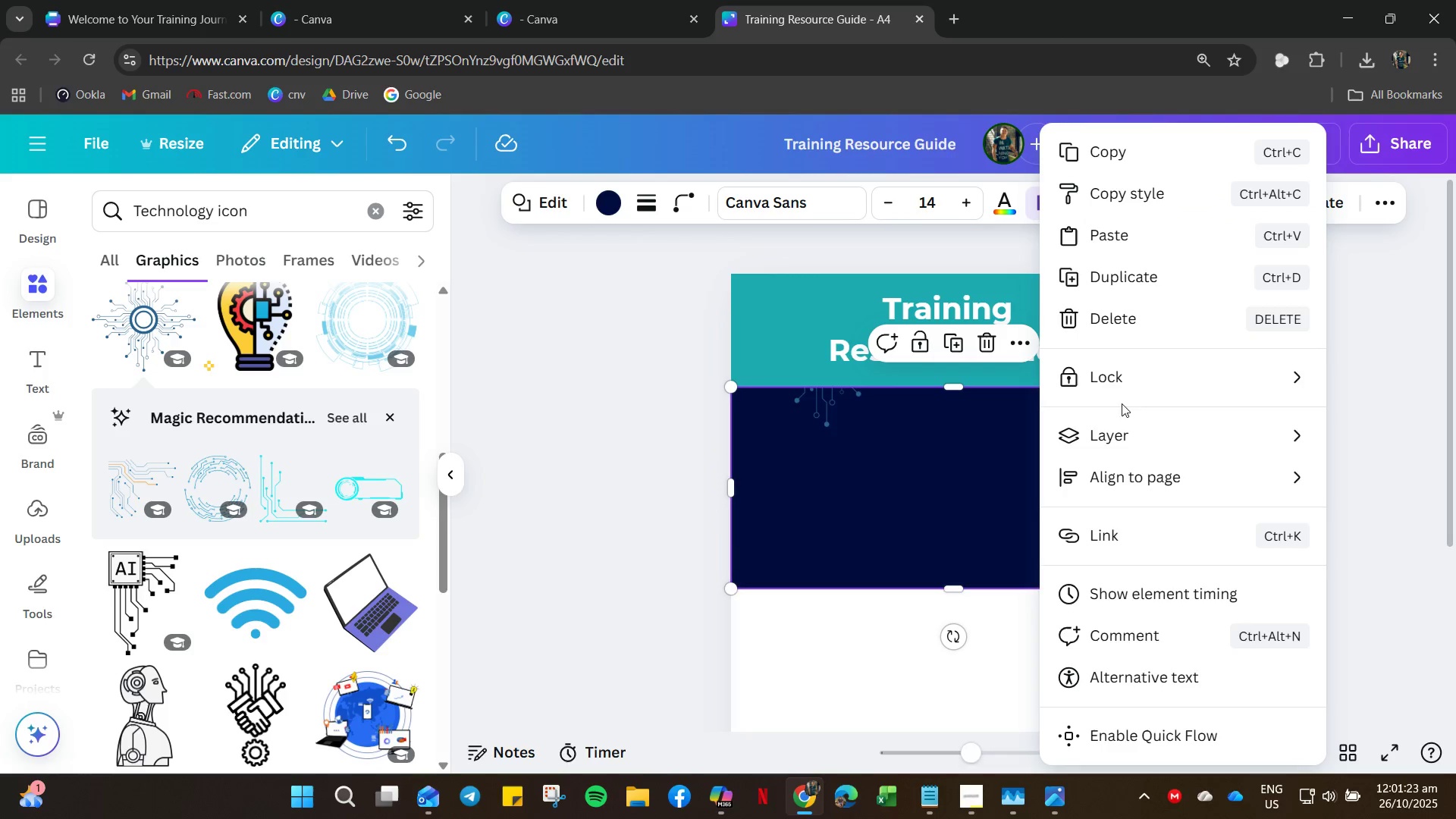 
left_click([1132, 441])
 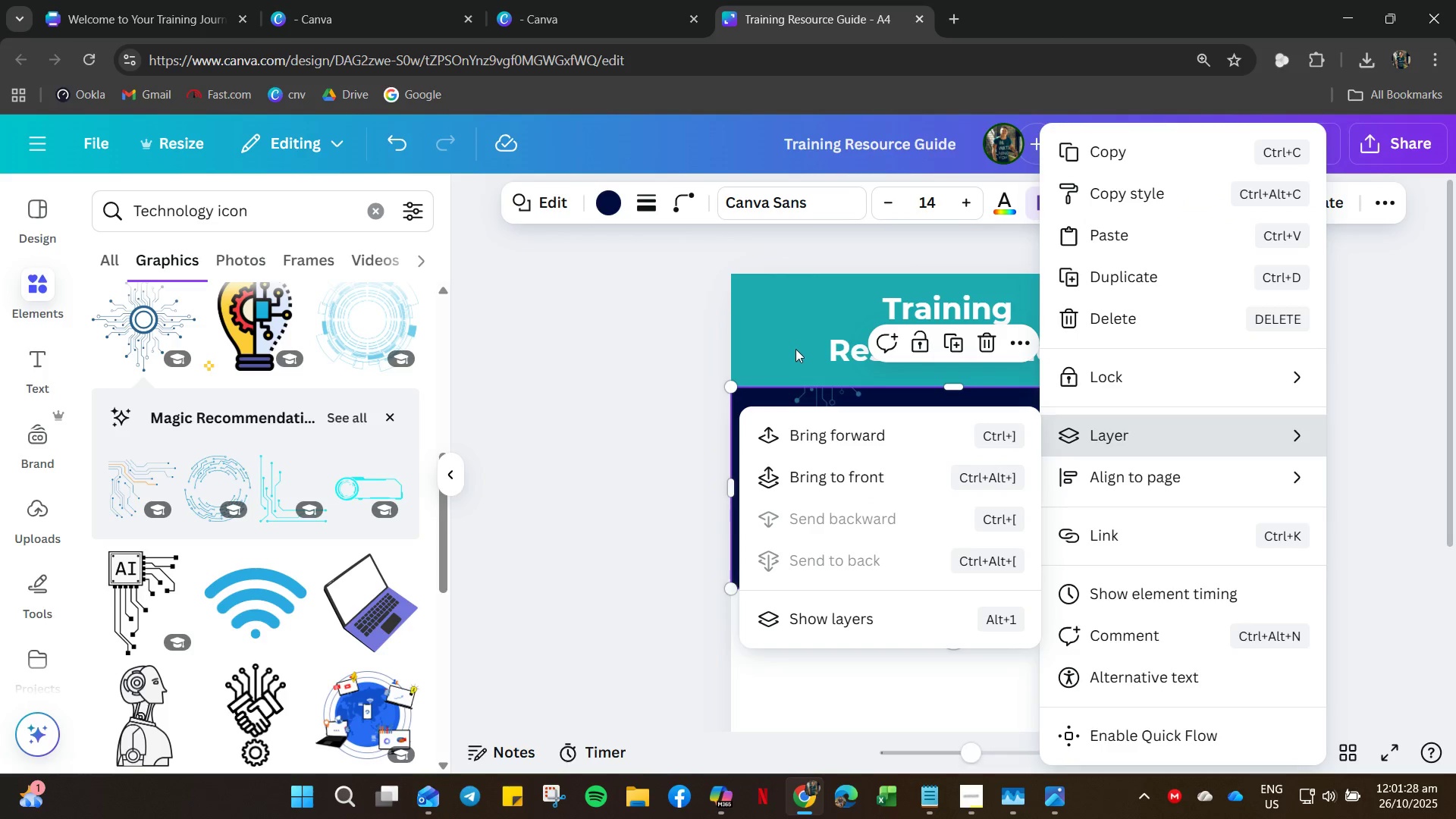 
wait(5.78)
 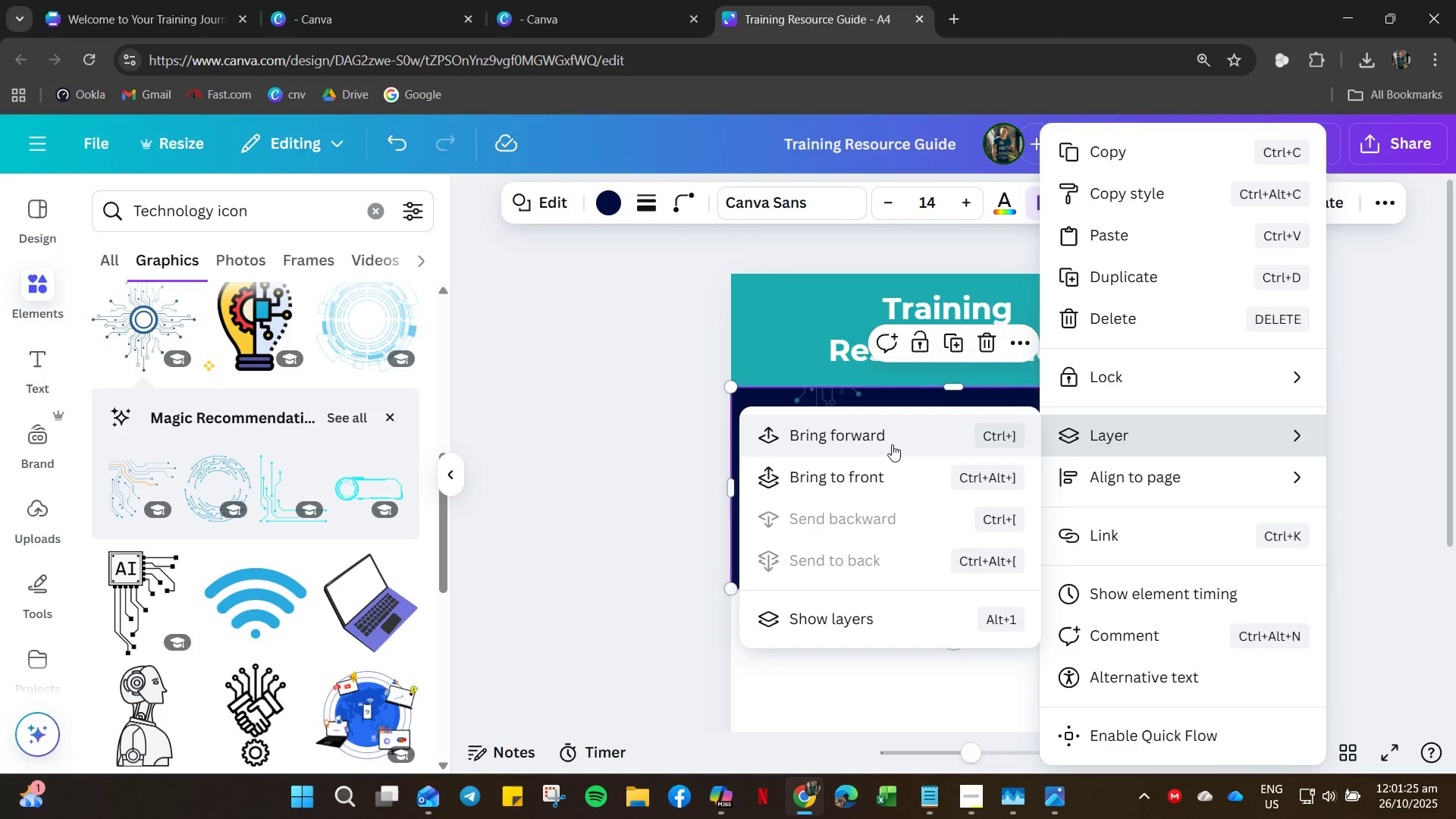 
left_click([814, 432])
 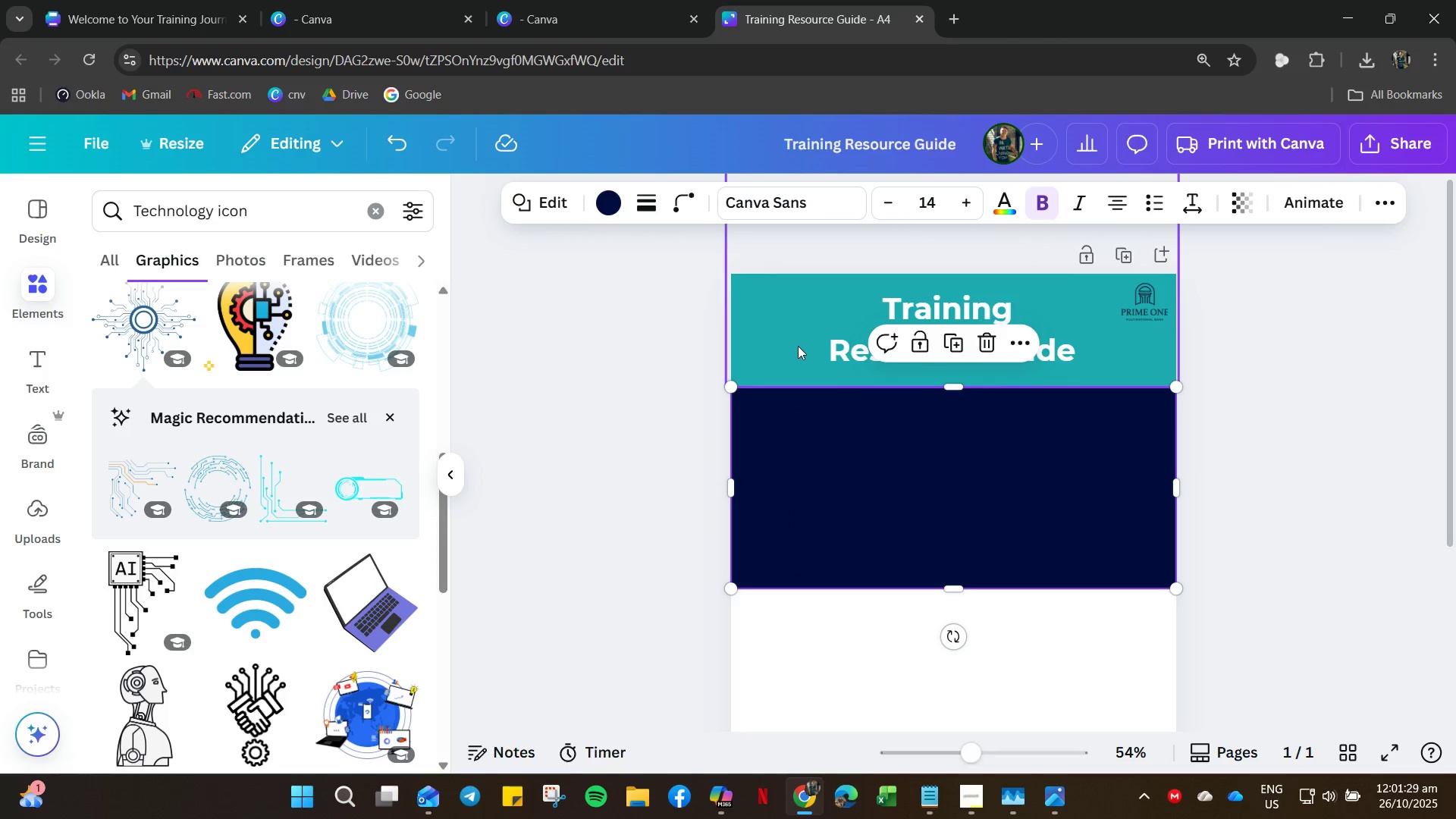 
left_click([798, 345])
 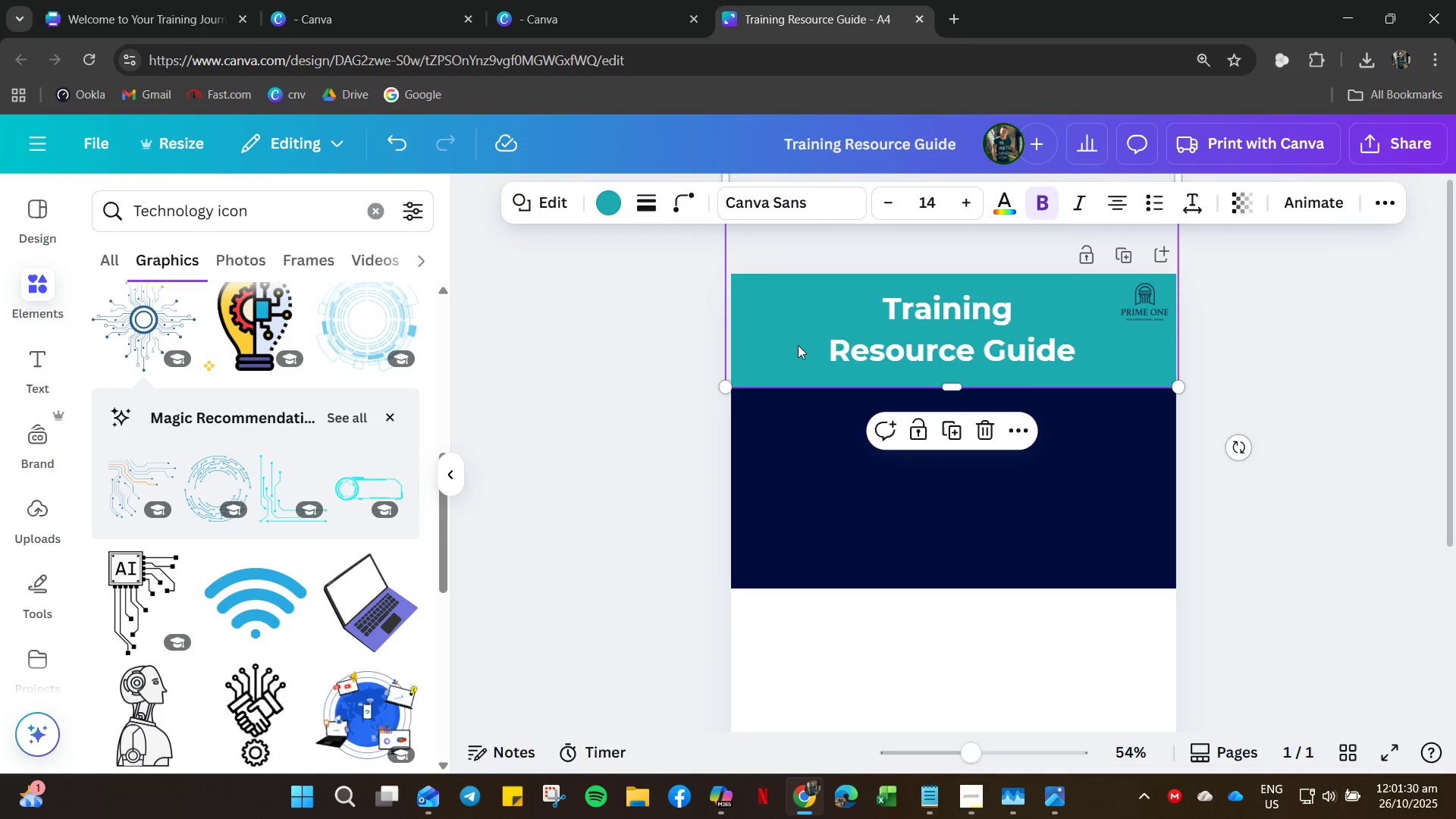 
right_click([798, 345])
 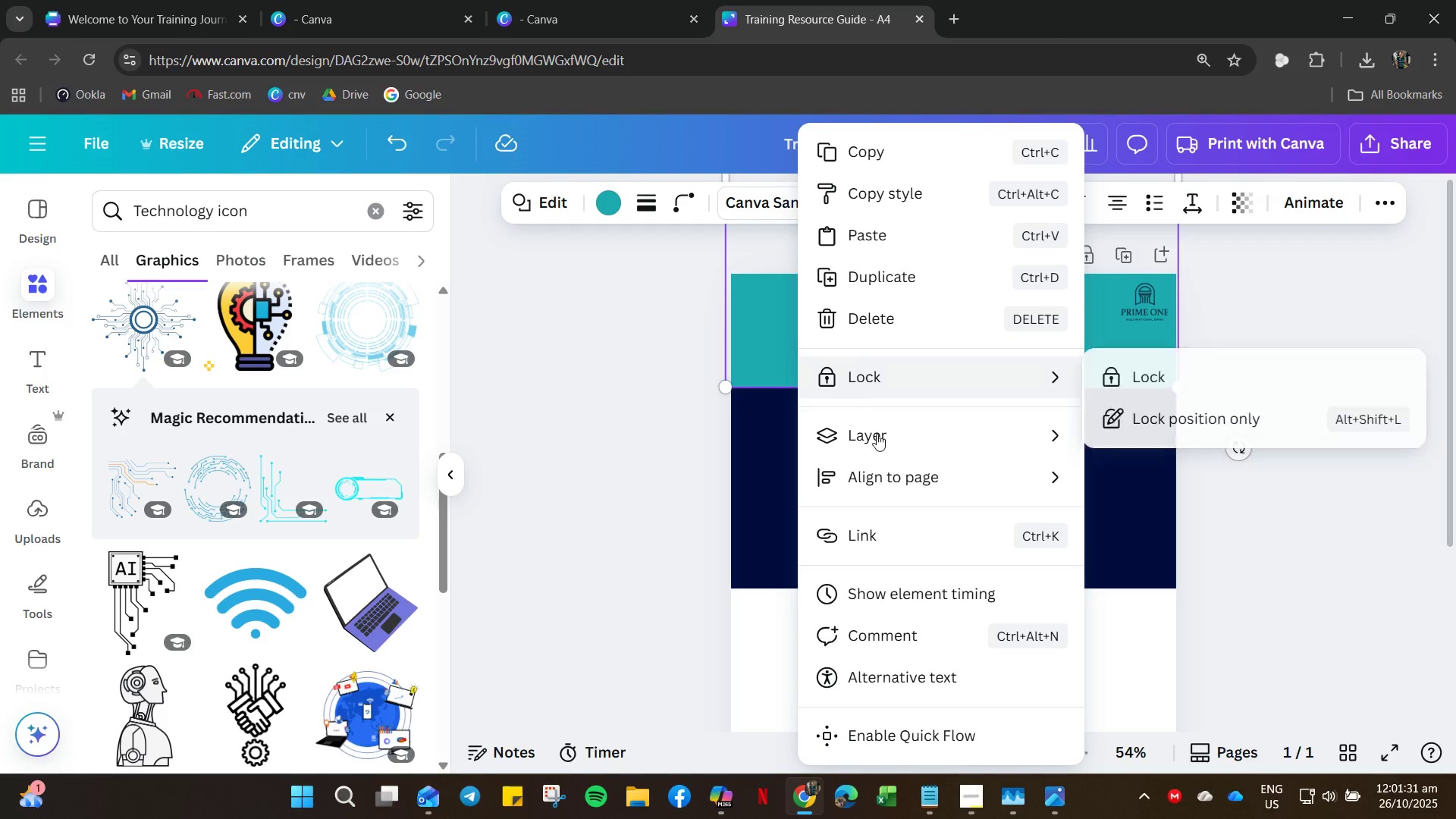 
left_click([877, 437])
 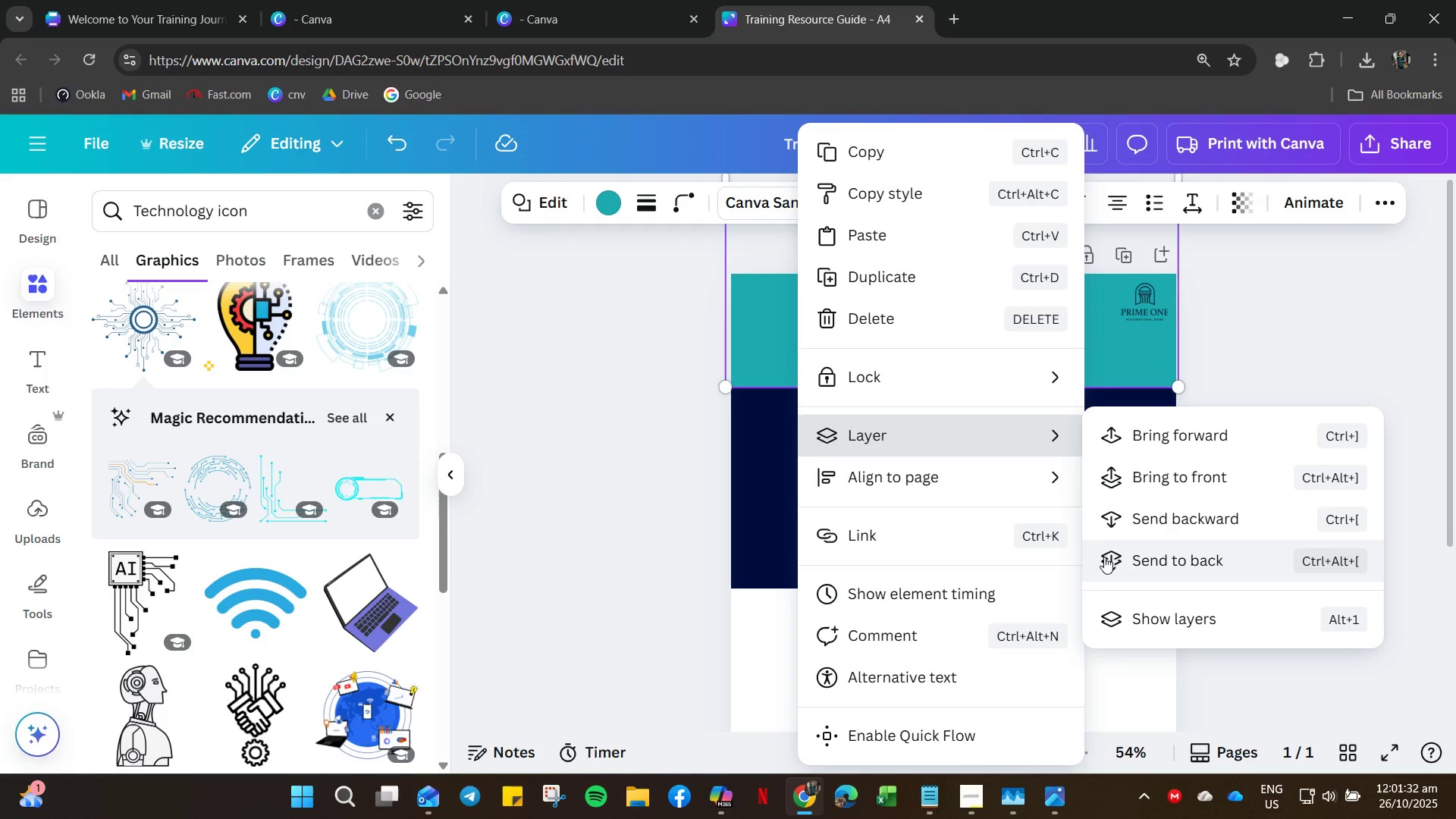 
left_click([1122, 553])
 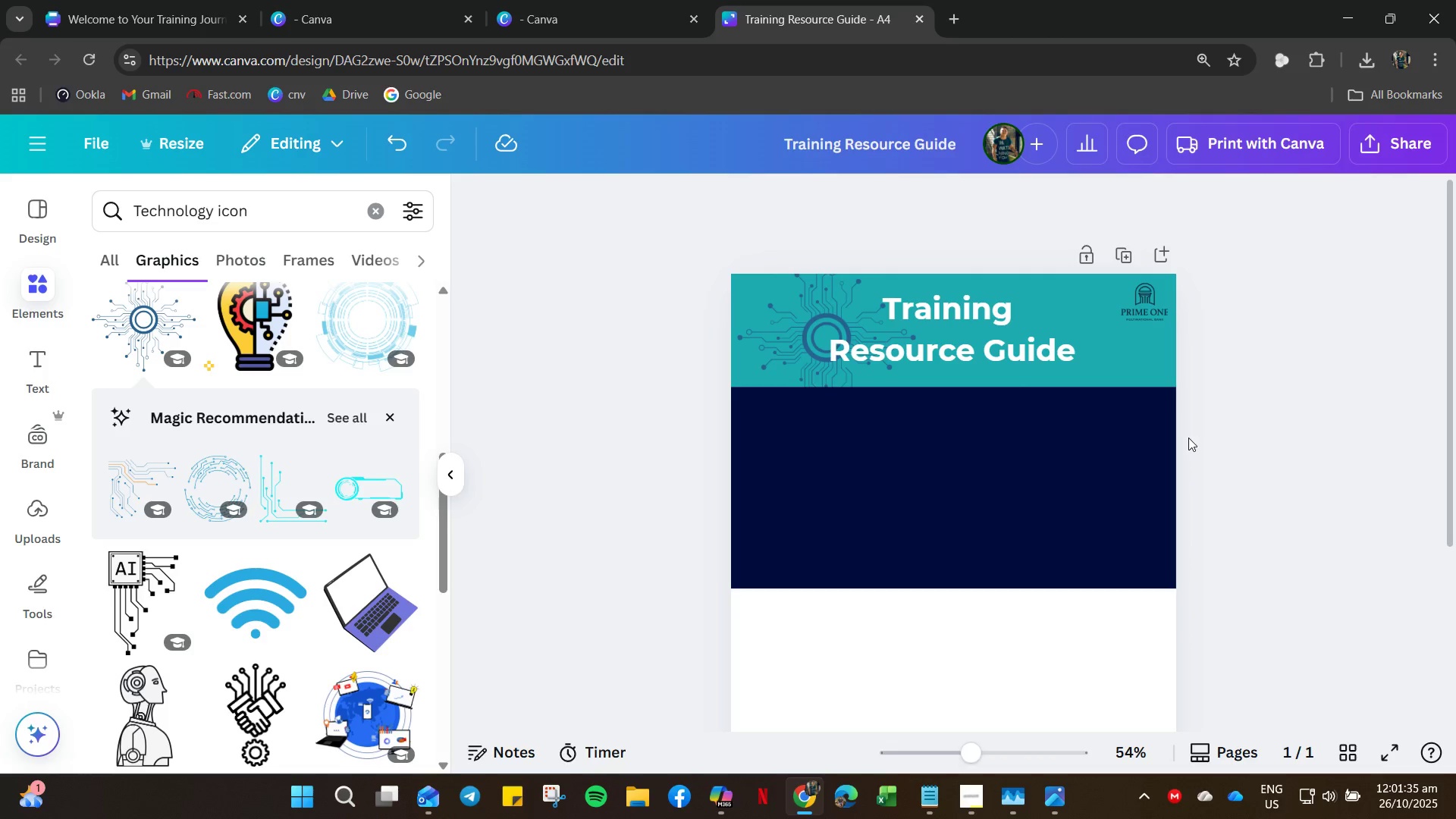 
left_click([795, 314])
 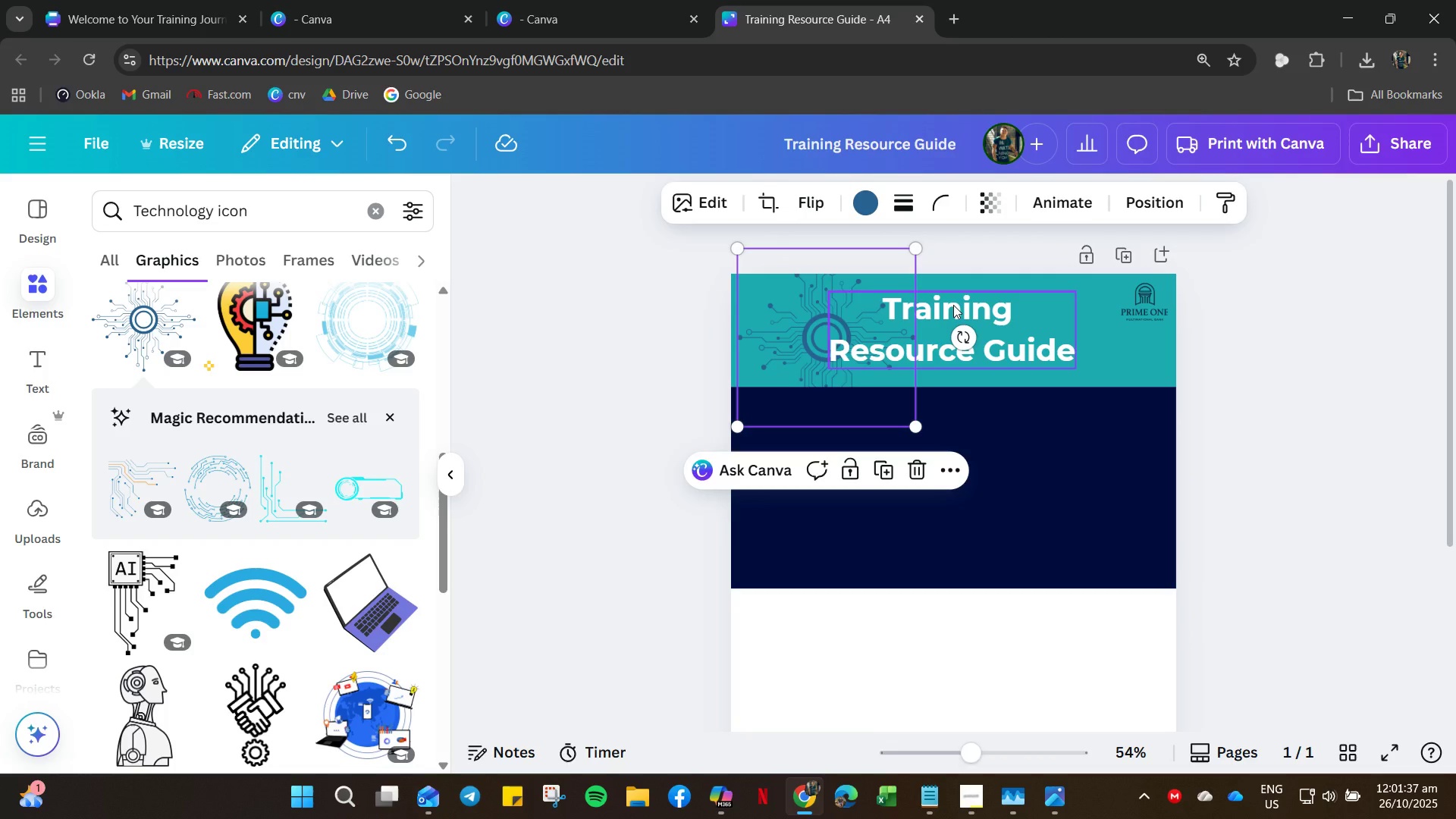 
key(ArrowLeft)
 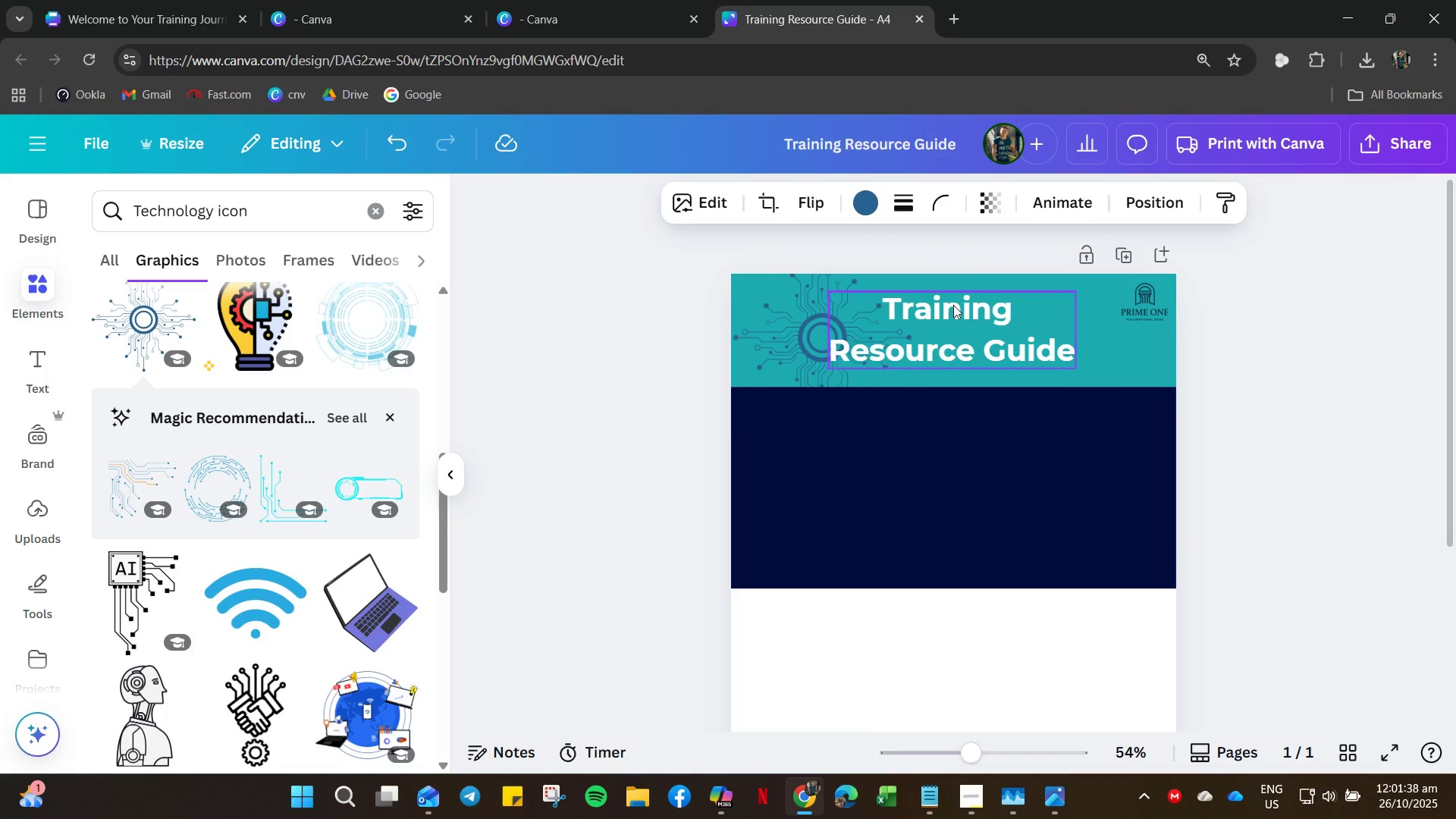 
key(ArrowLeft)
 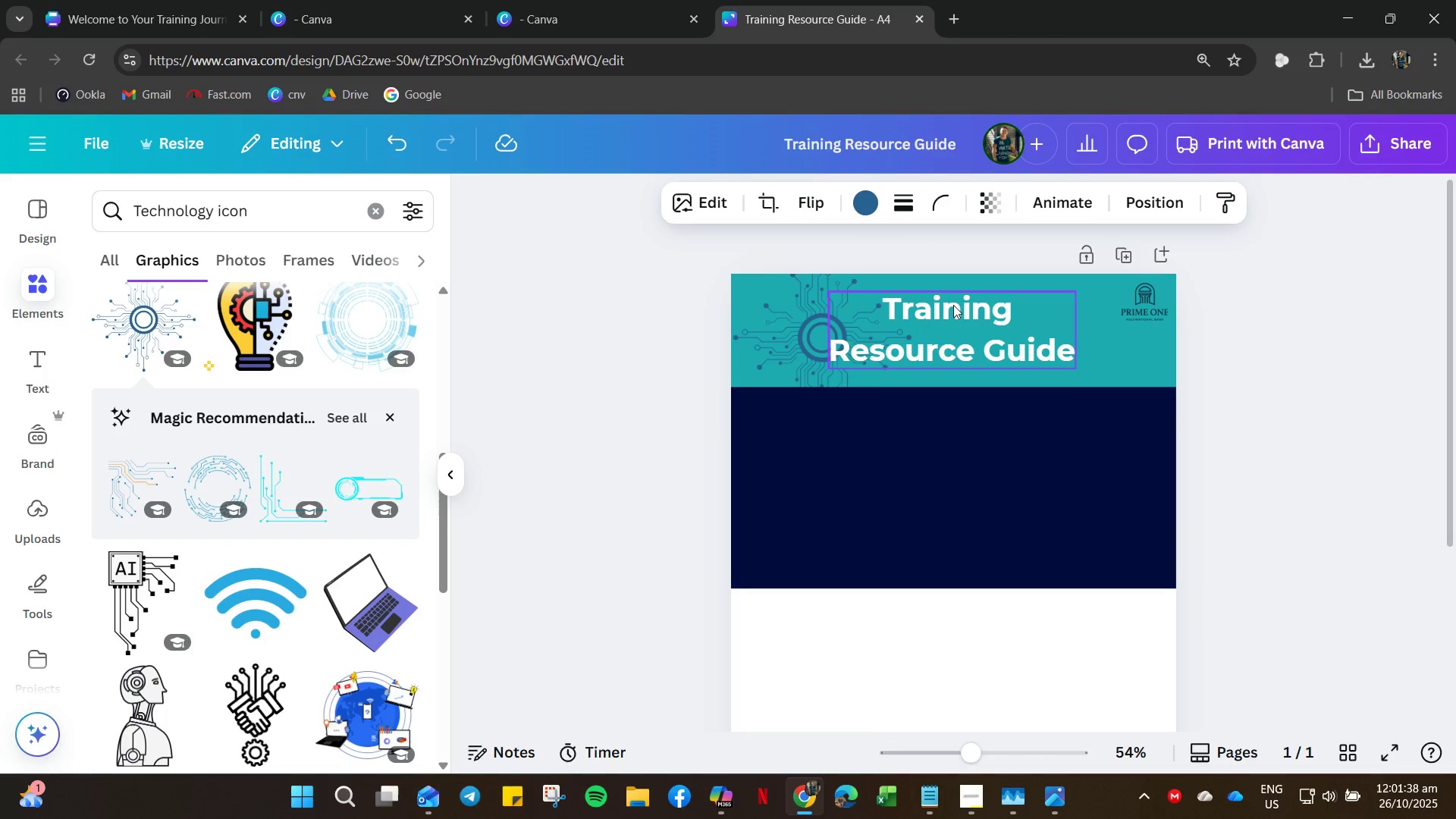 
key(ArrowLeft)
 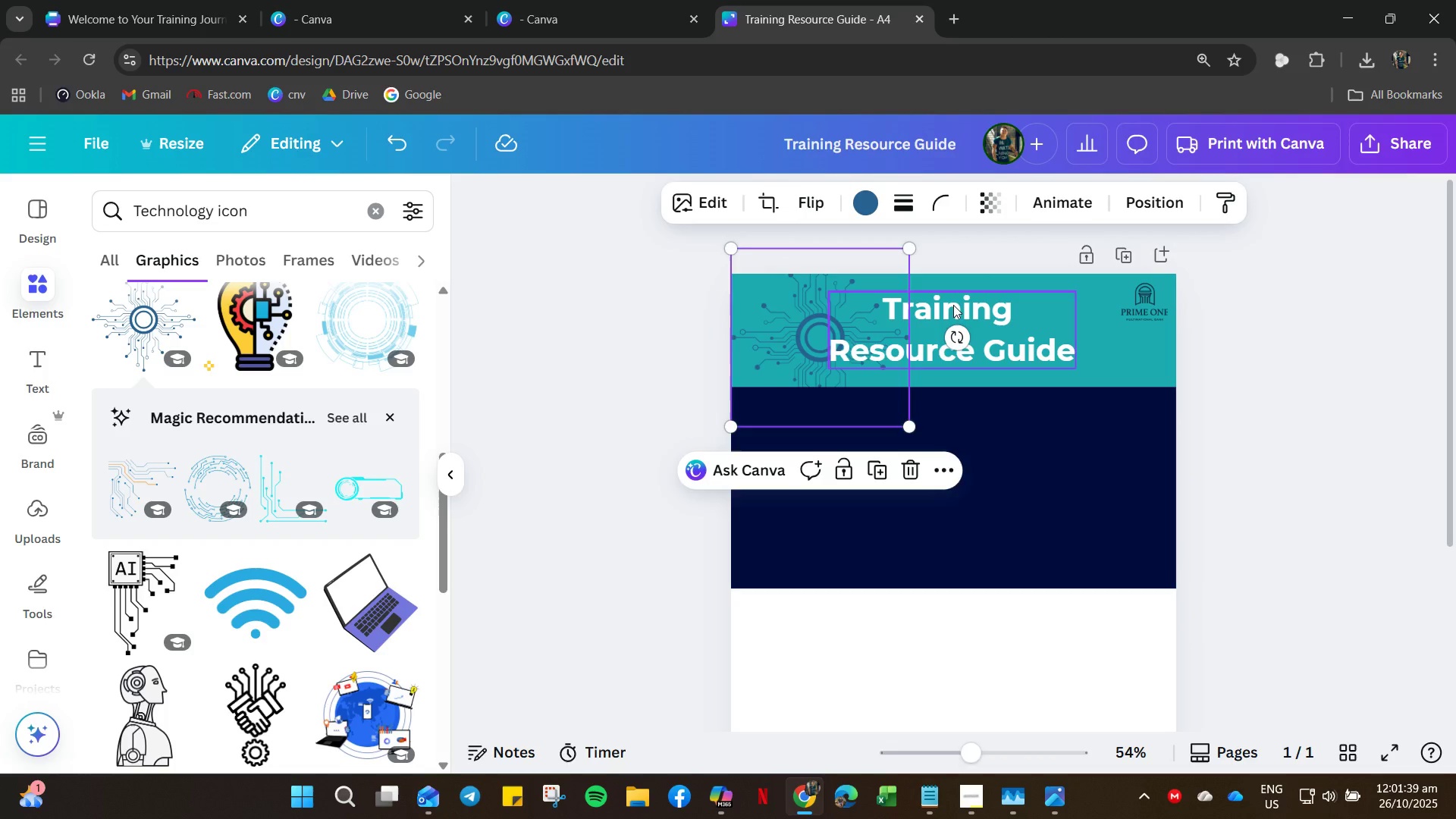 
key(ArrowRight)
 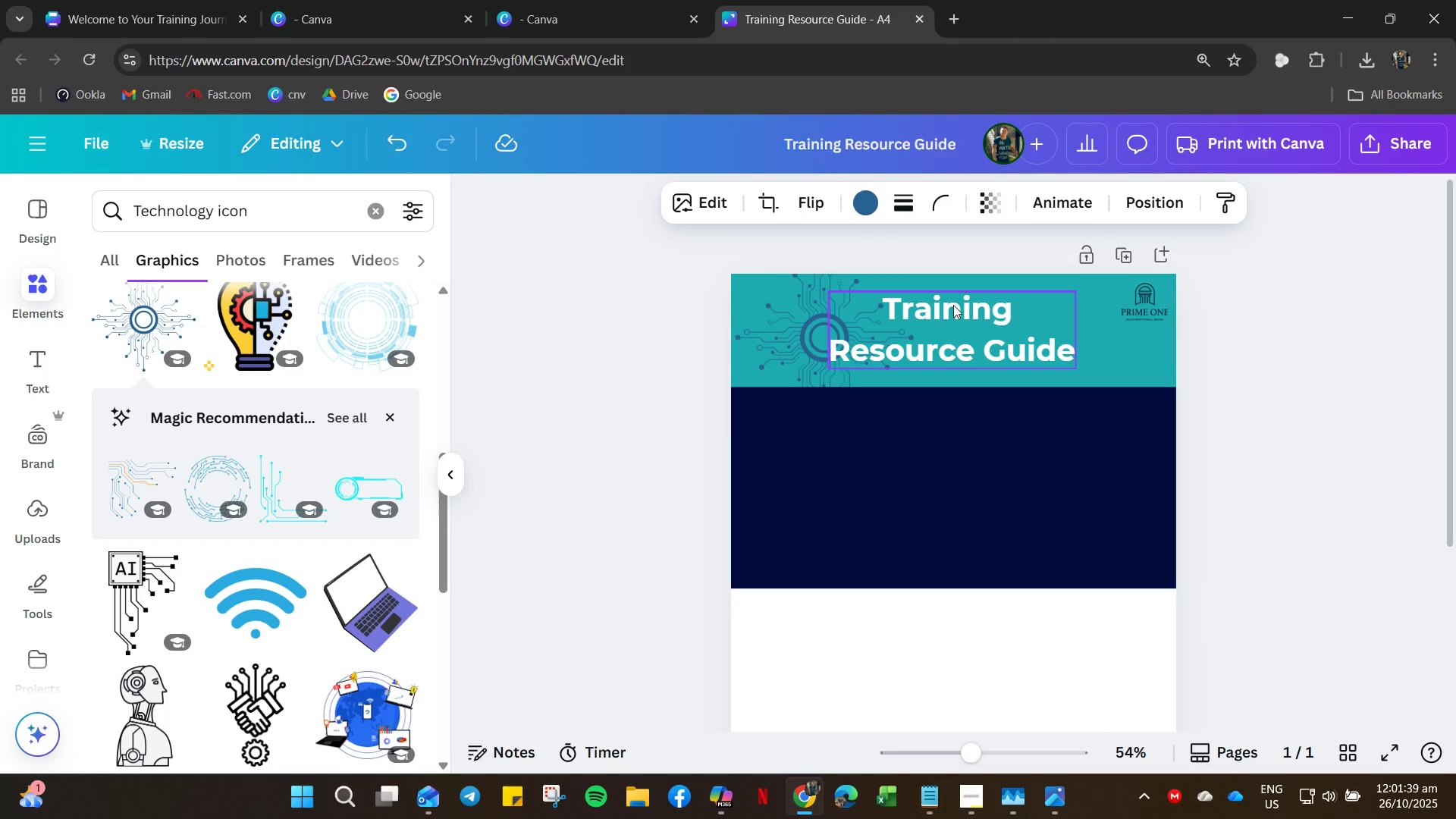 
key(ArrowRight)
 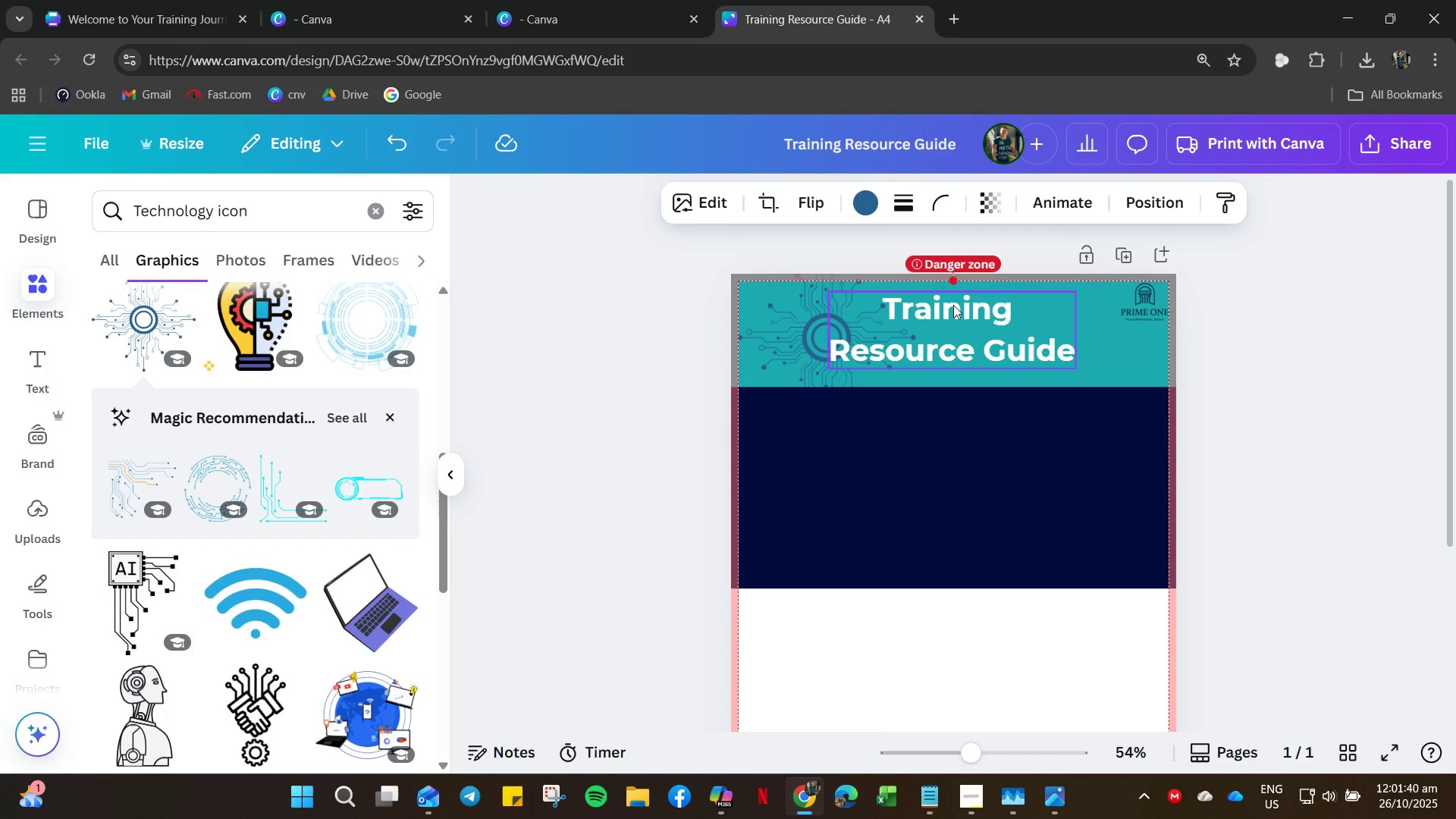 
key(ArrowRight)
 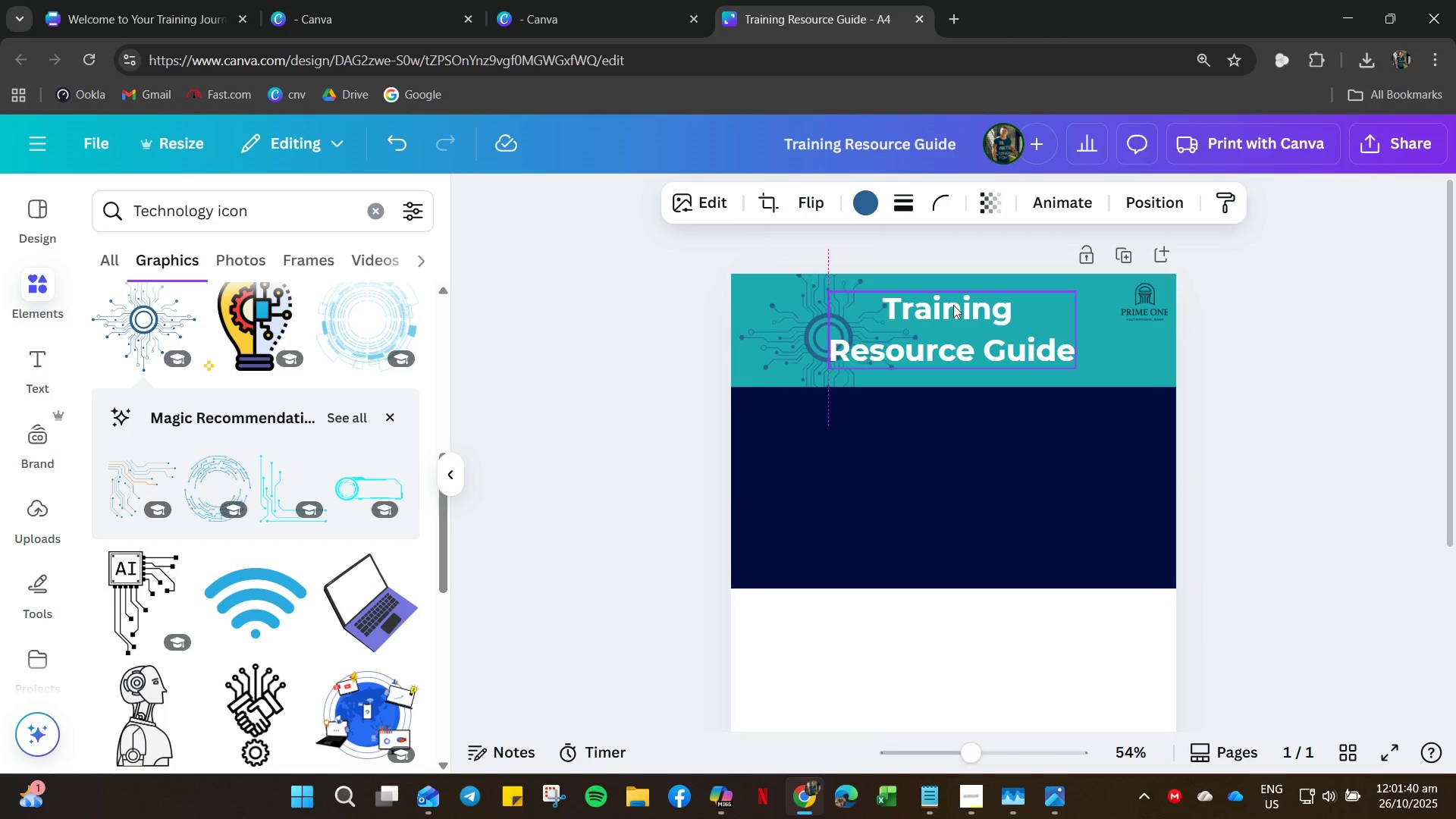 
key(ArrowRight)
 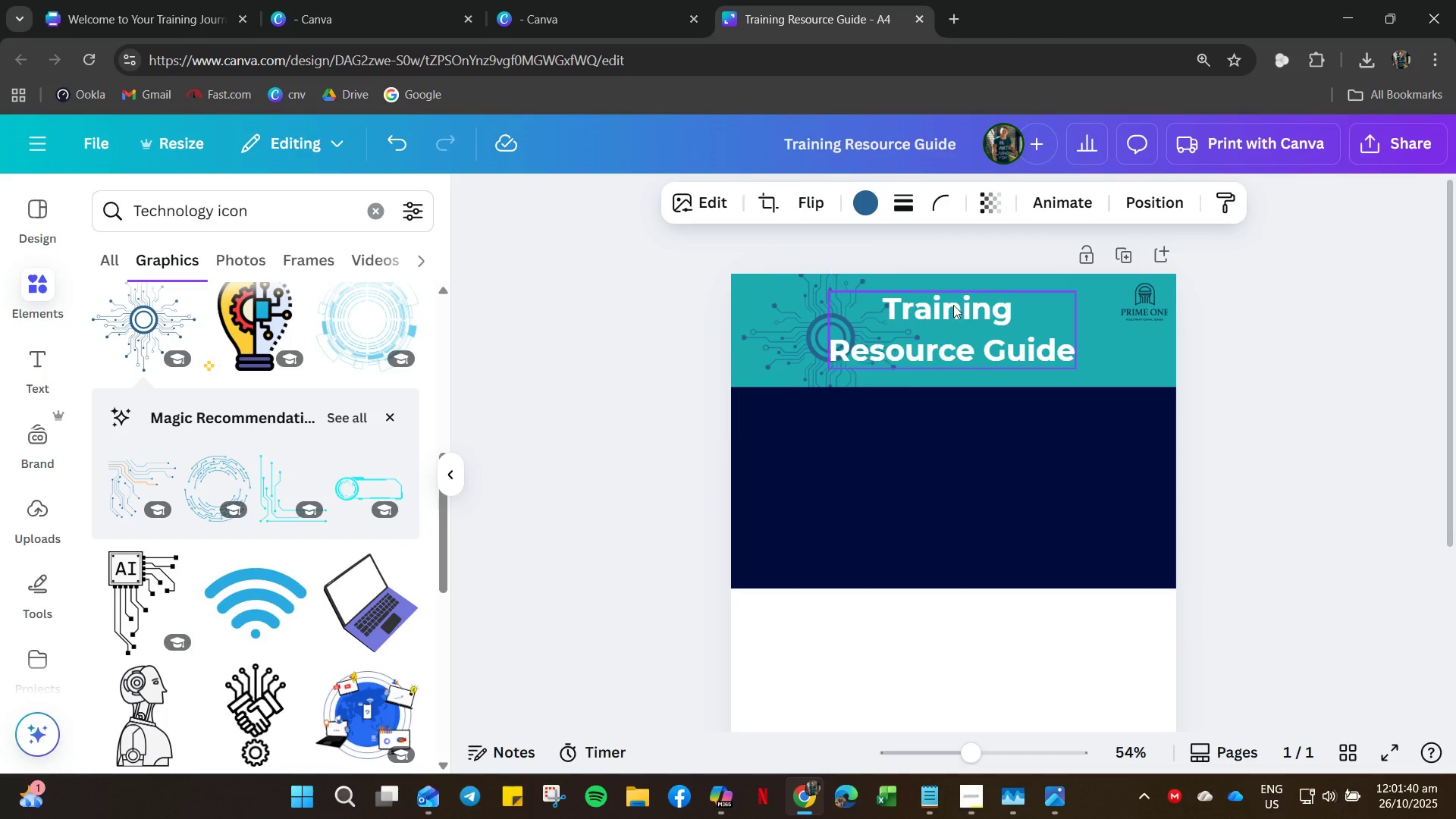 
key(ArrowRight)
 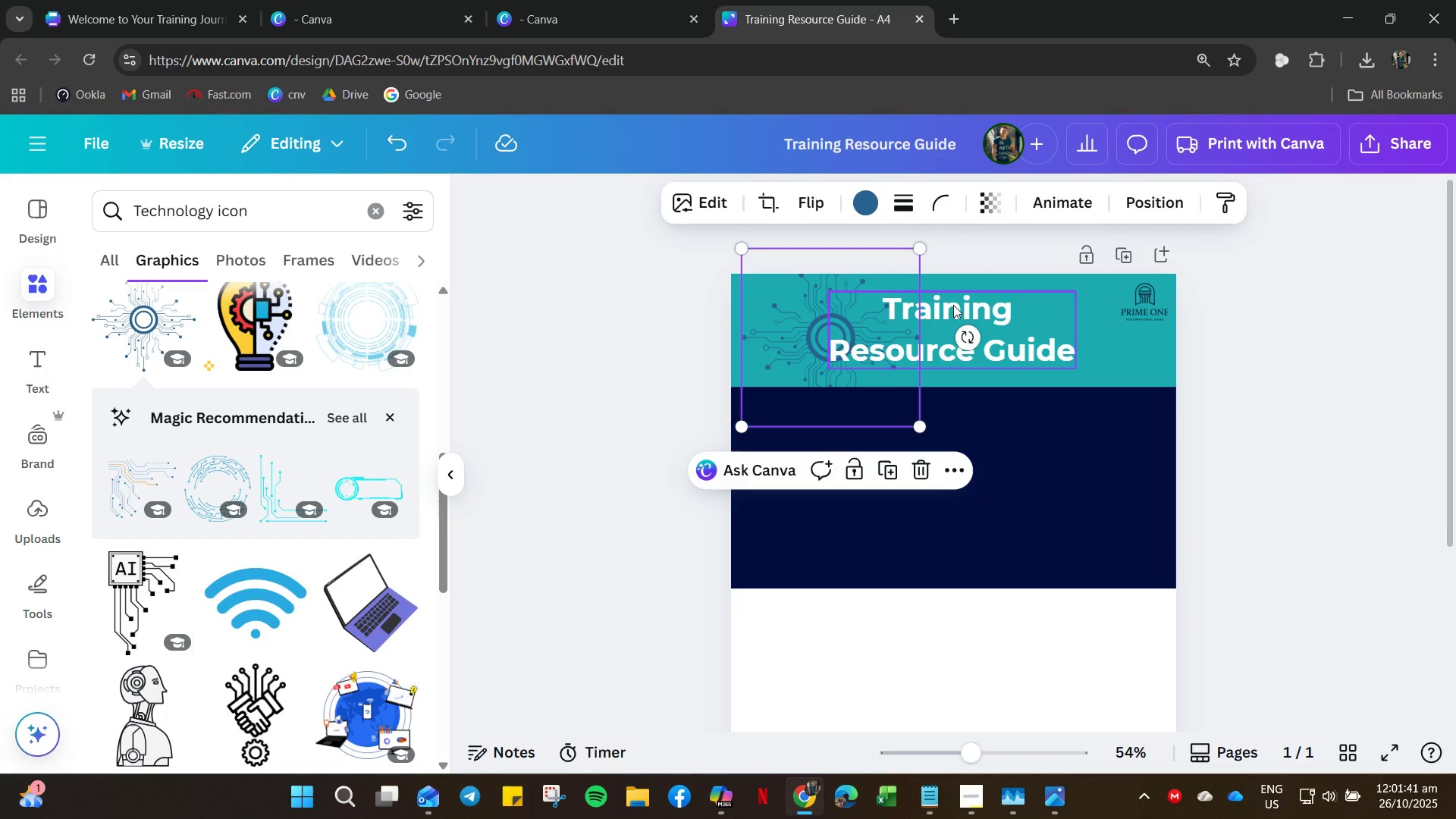 
key(ArrowDown)
 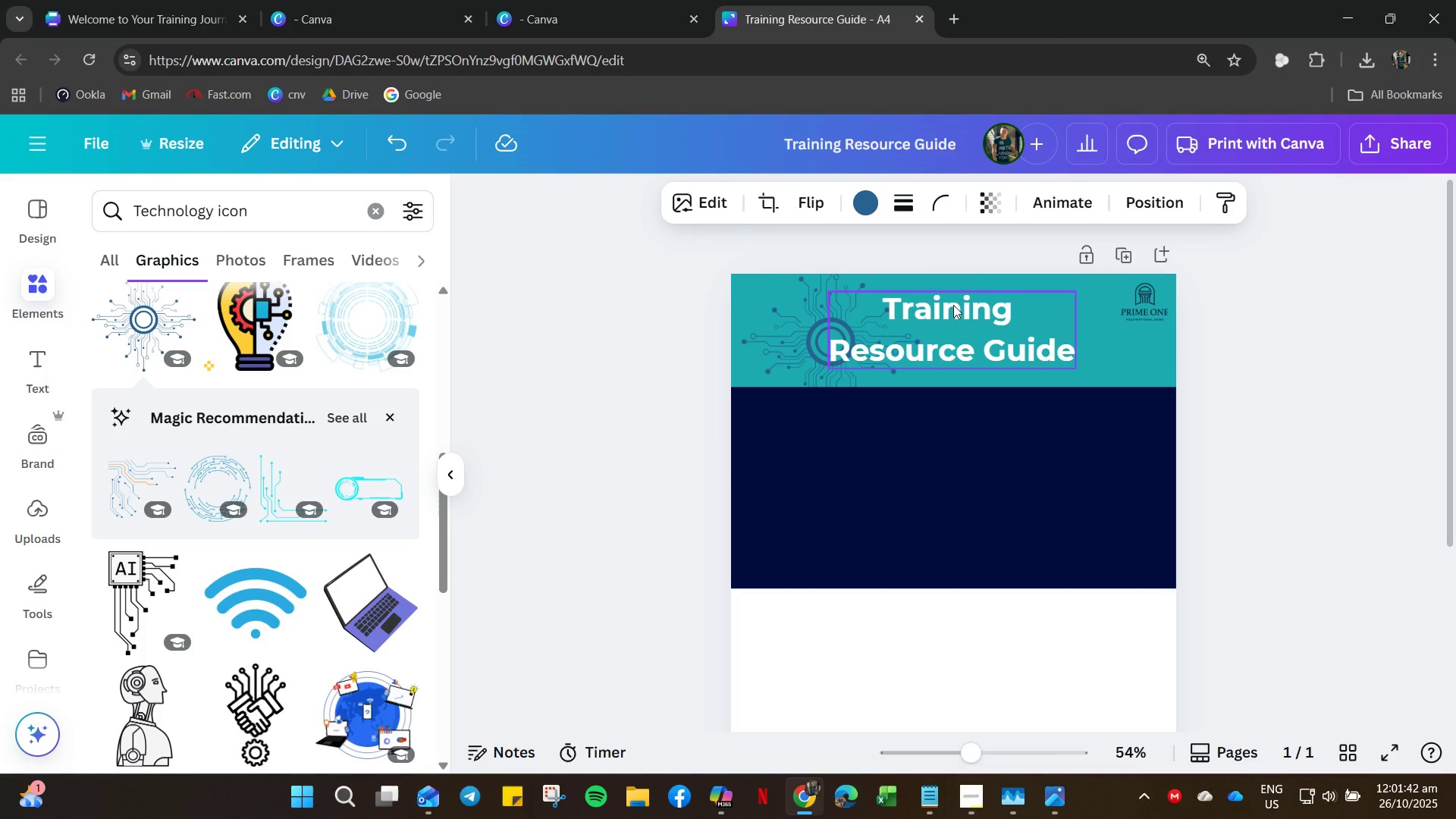 
key(ArrowDown)
 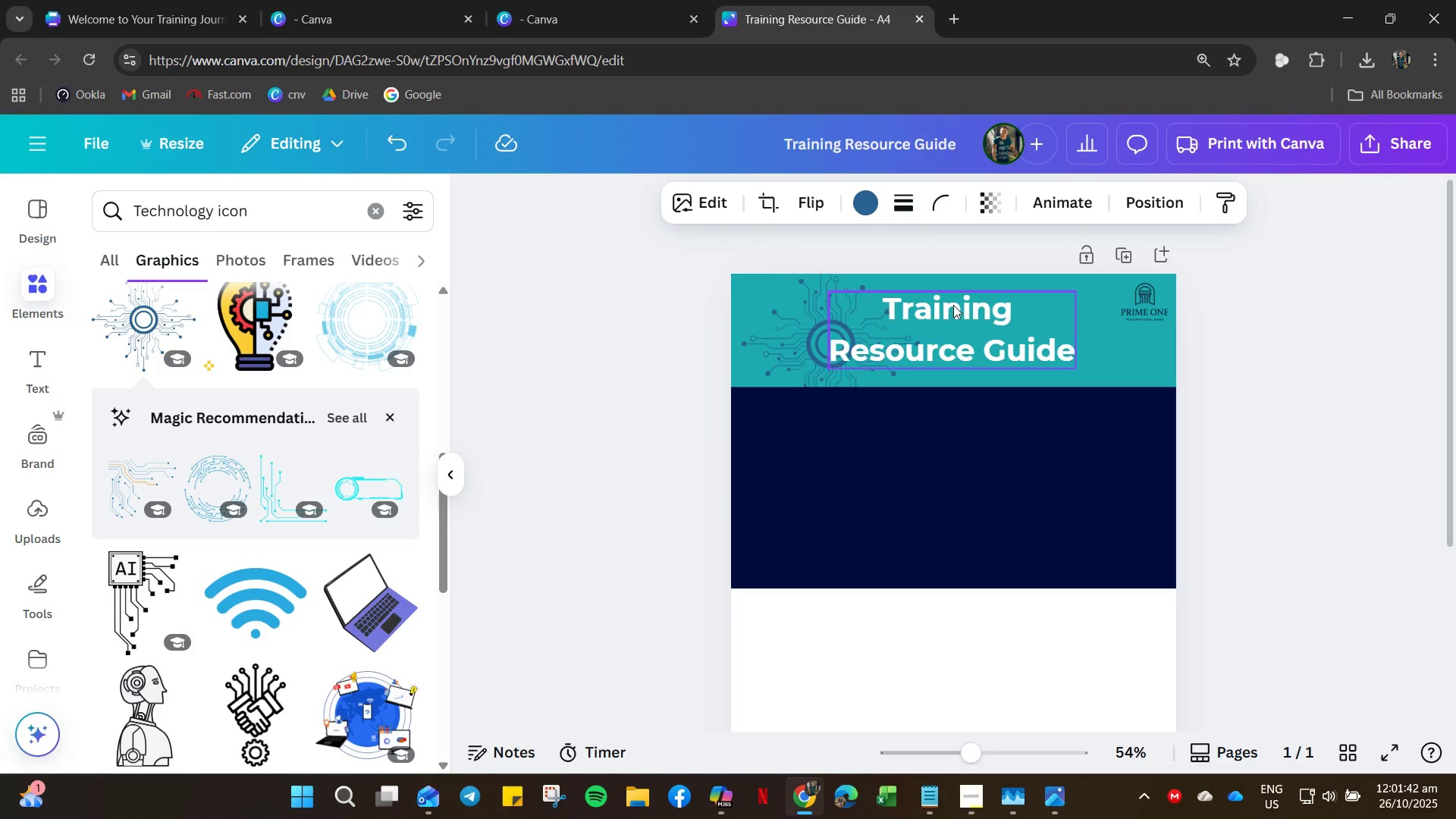 
key(ArrowDown)
 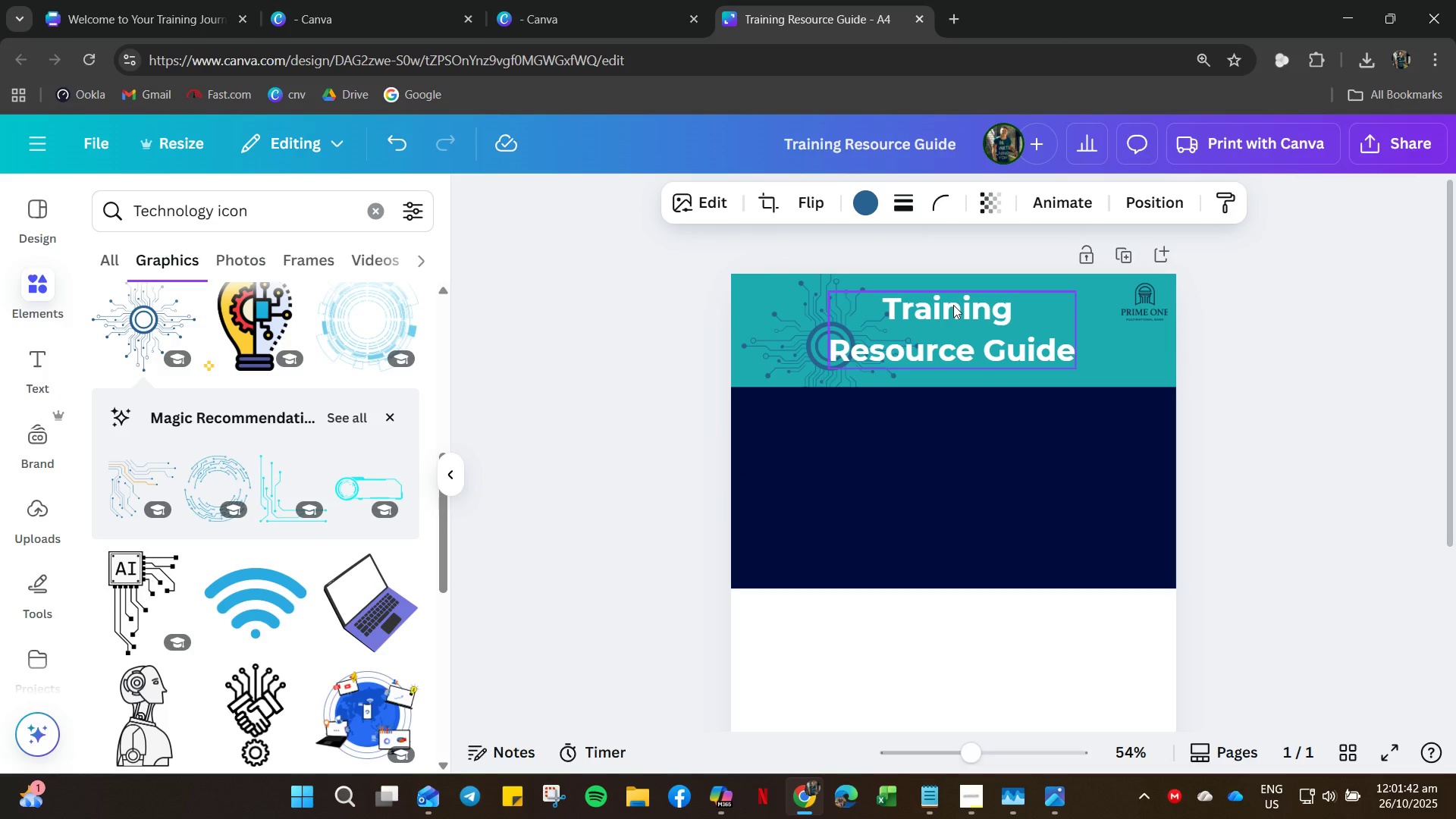 
key(ArrowDown)
 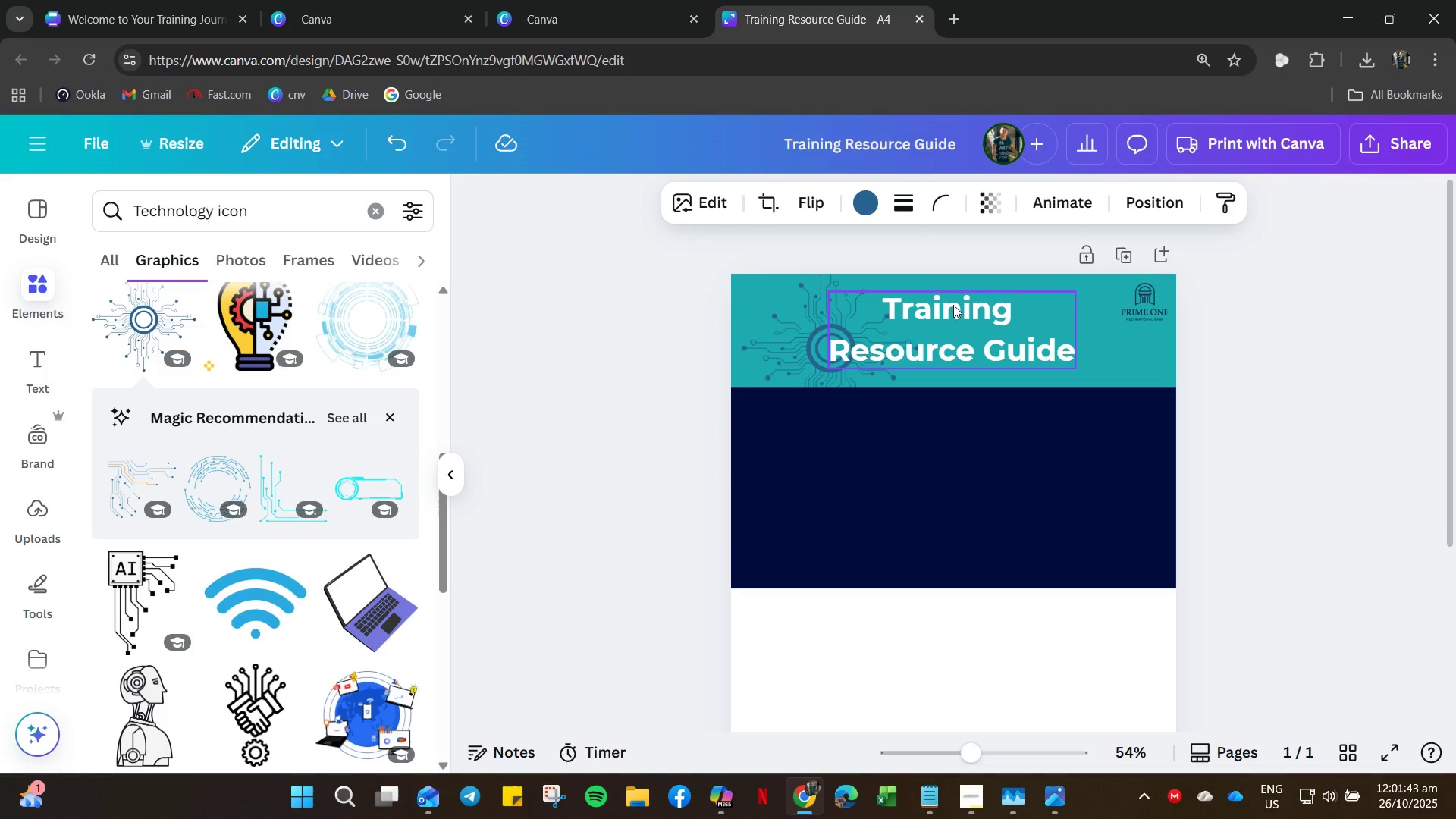 
key(ArrowDown)
 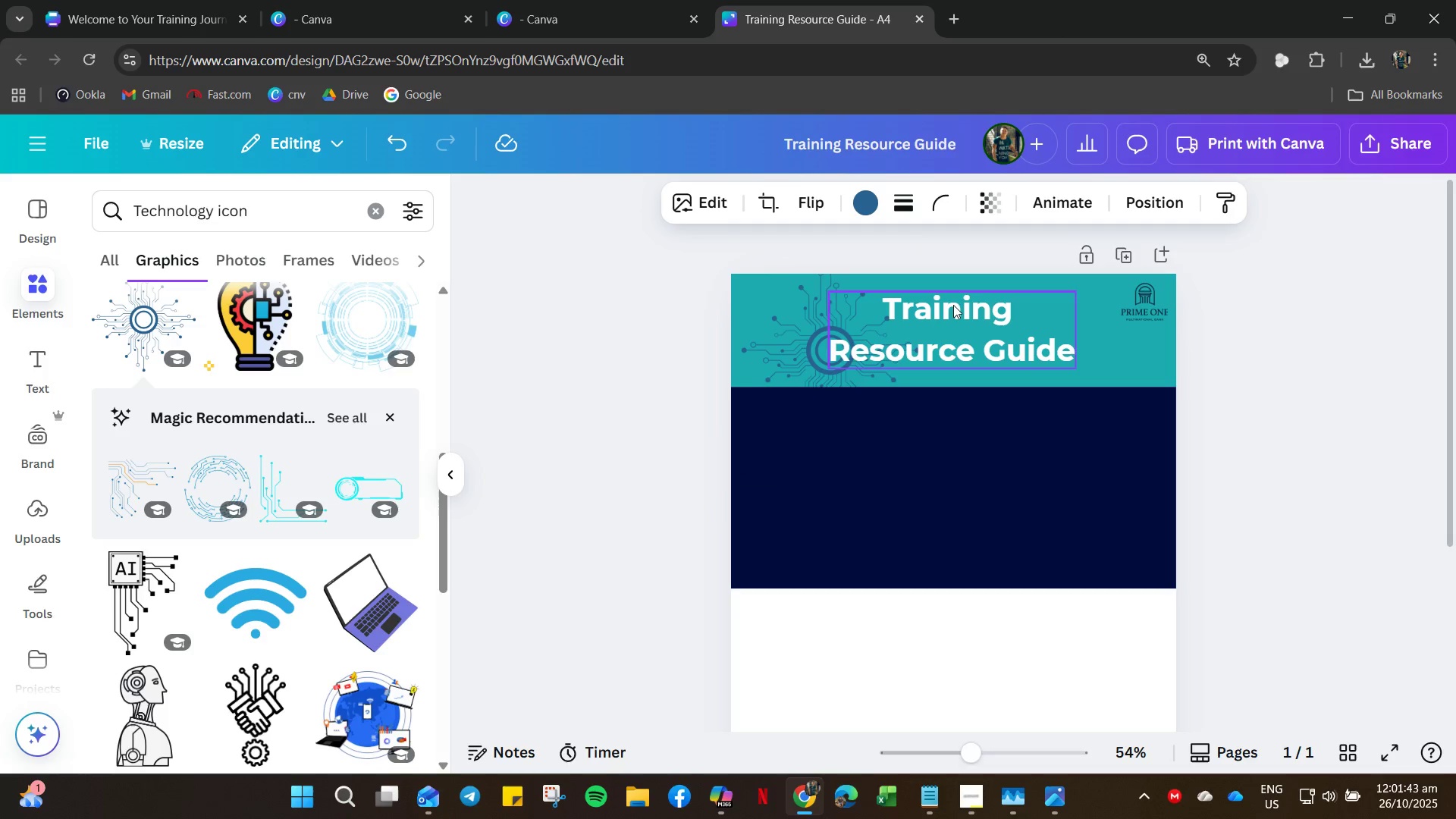 
key(ArrowDown)
 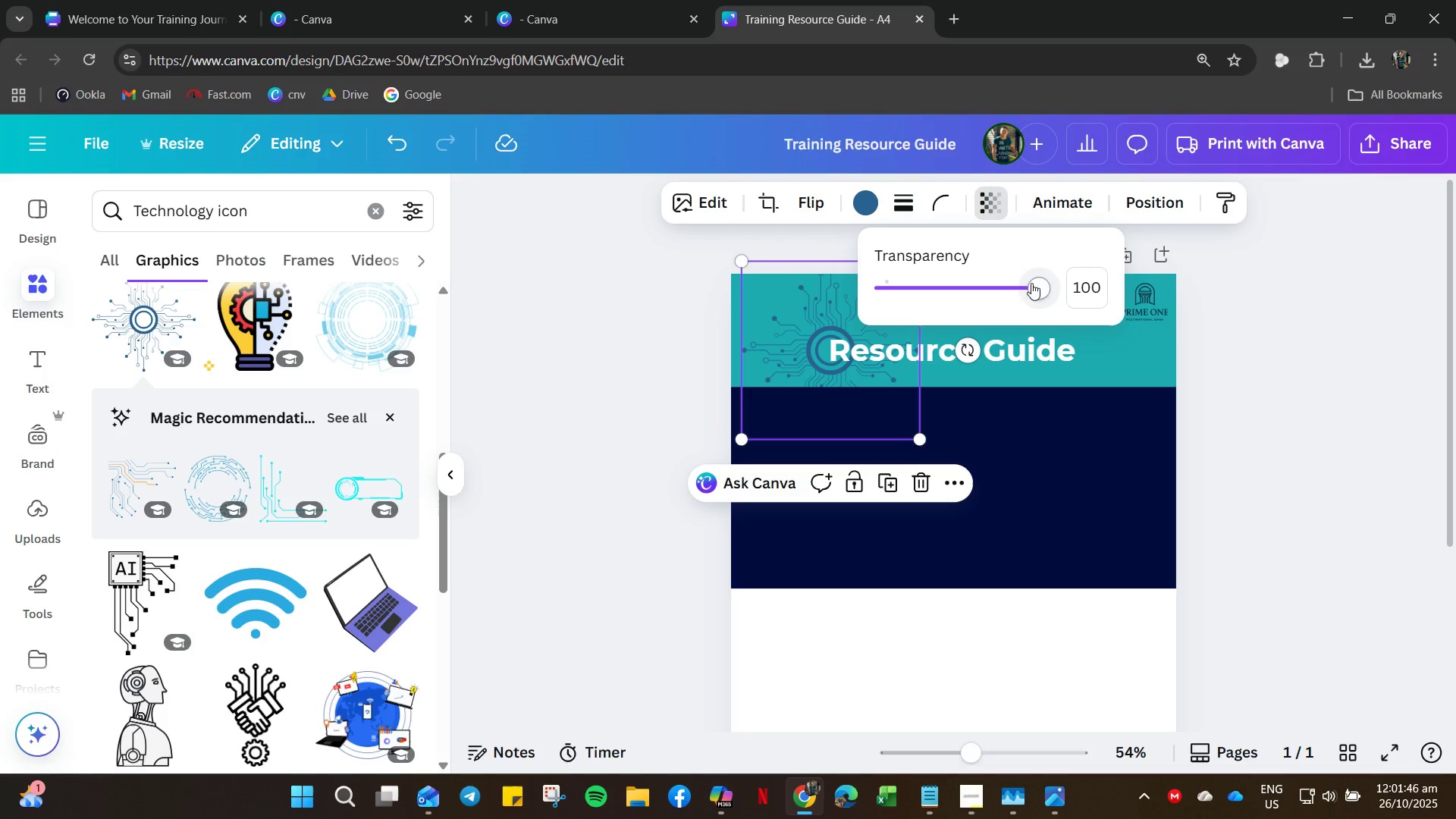 
key(Numpad7)
 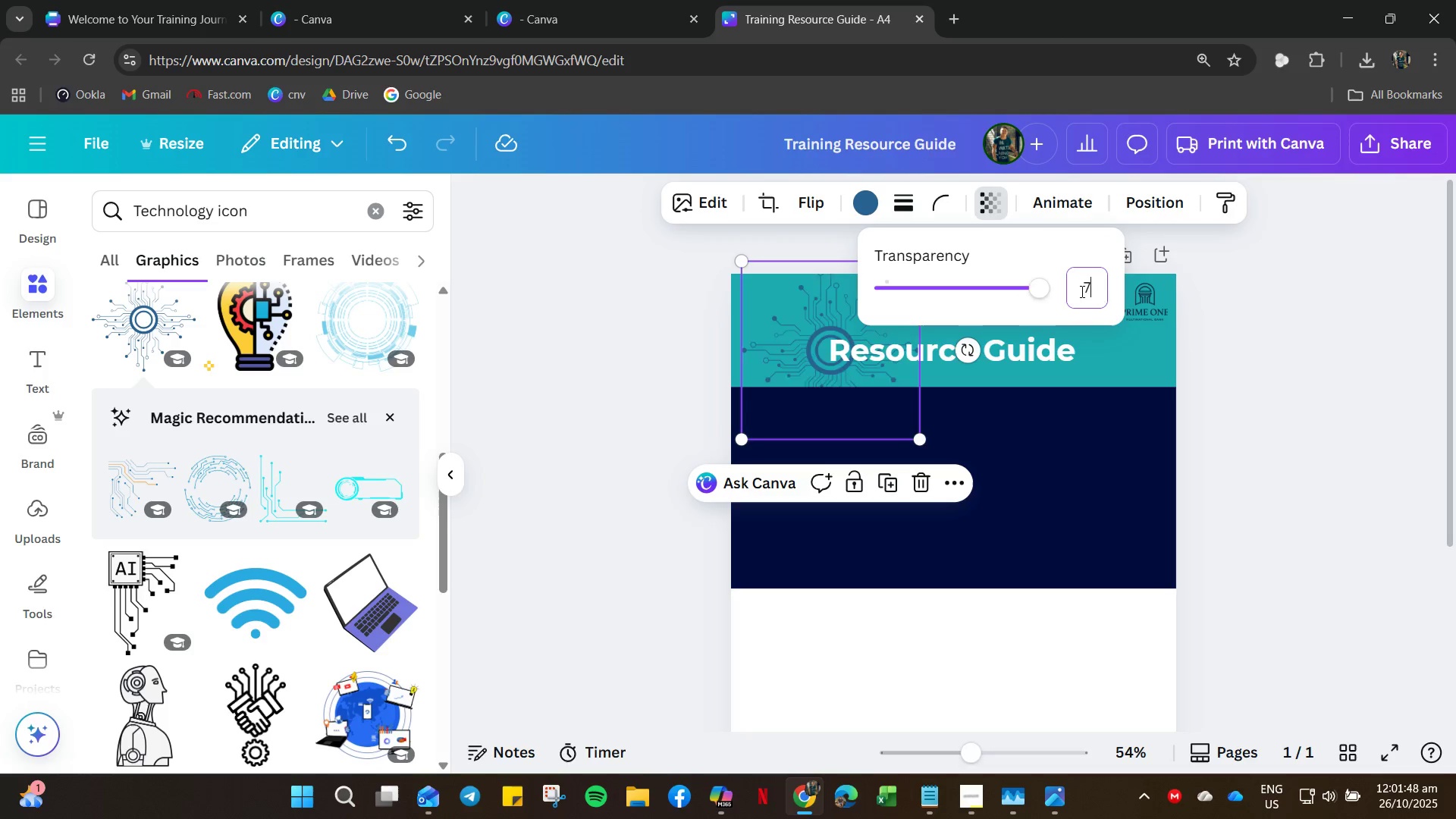 
key(NumpadEnter)
 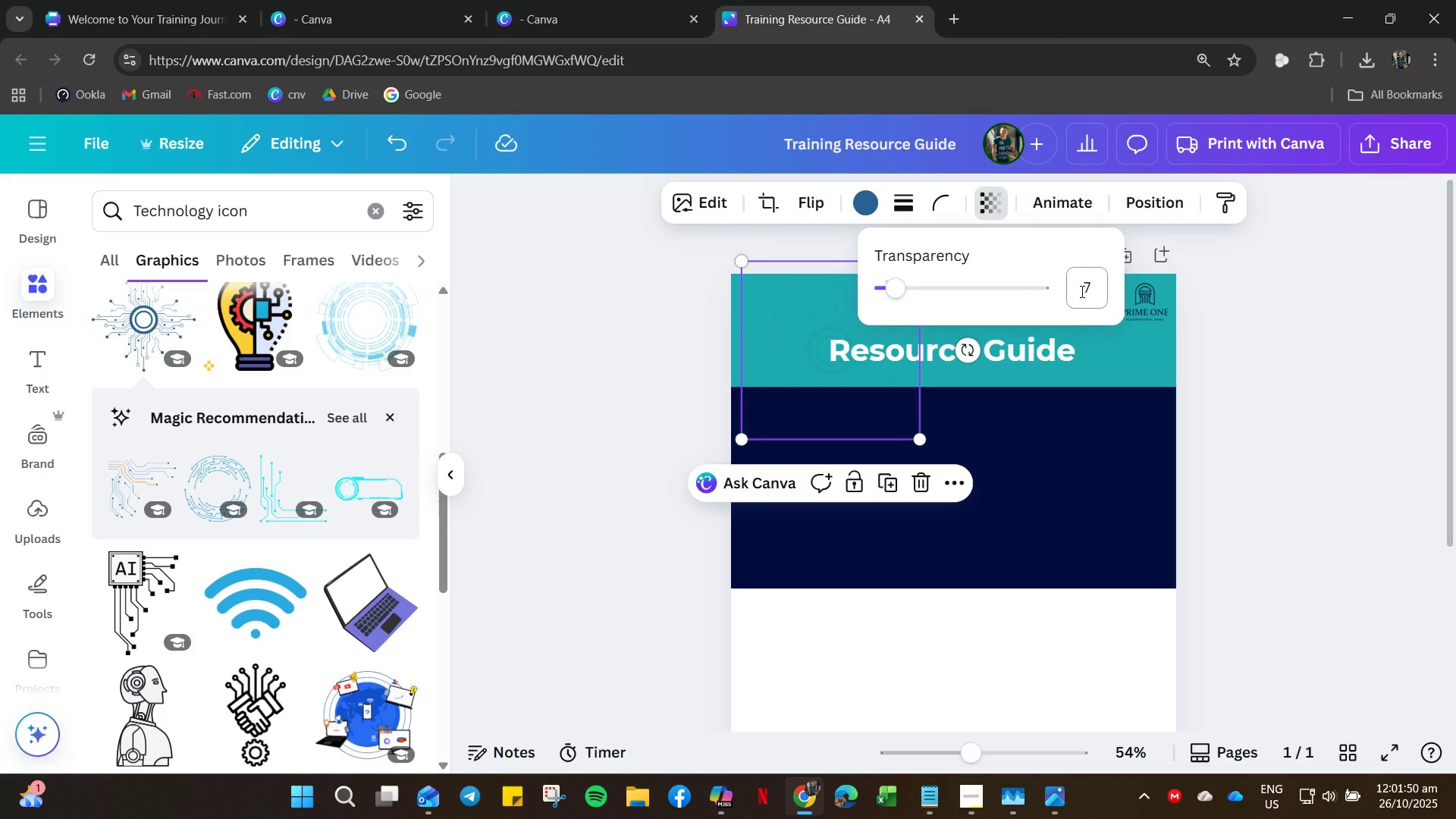 
left_click([1080, 287])
 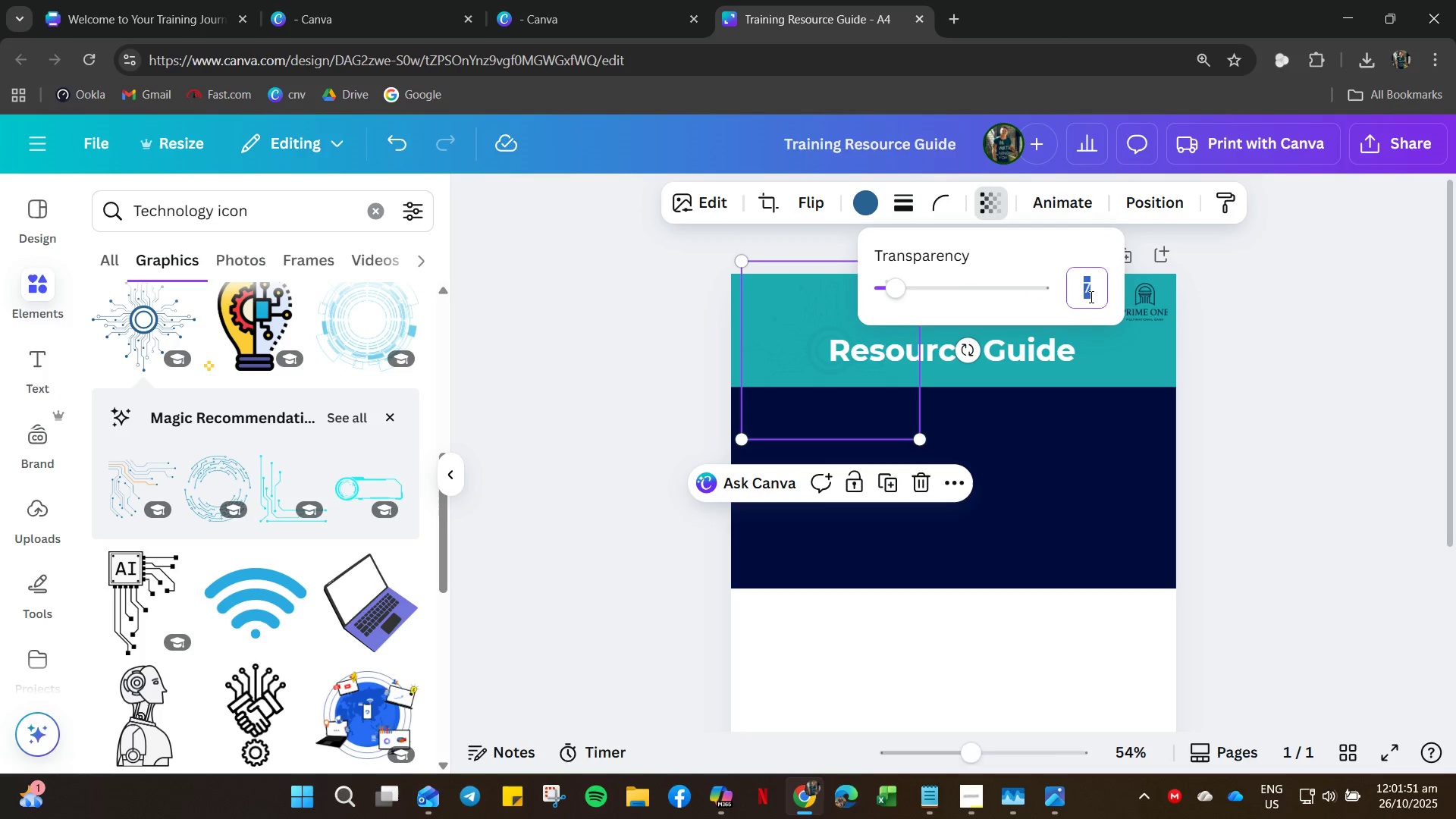 
key(Numpad7)
 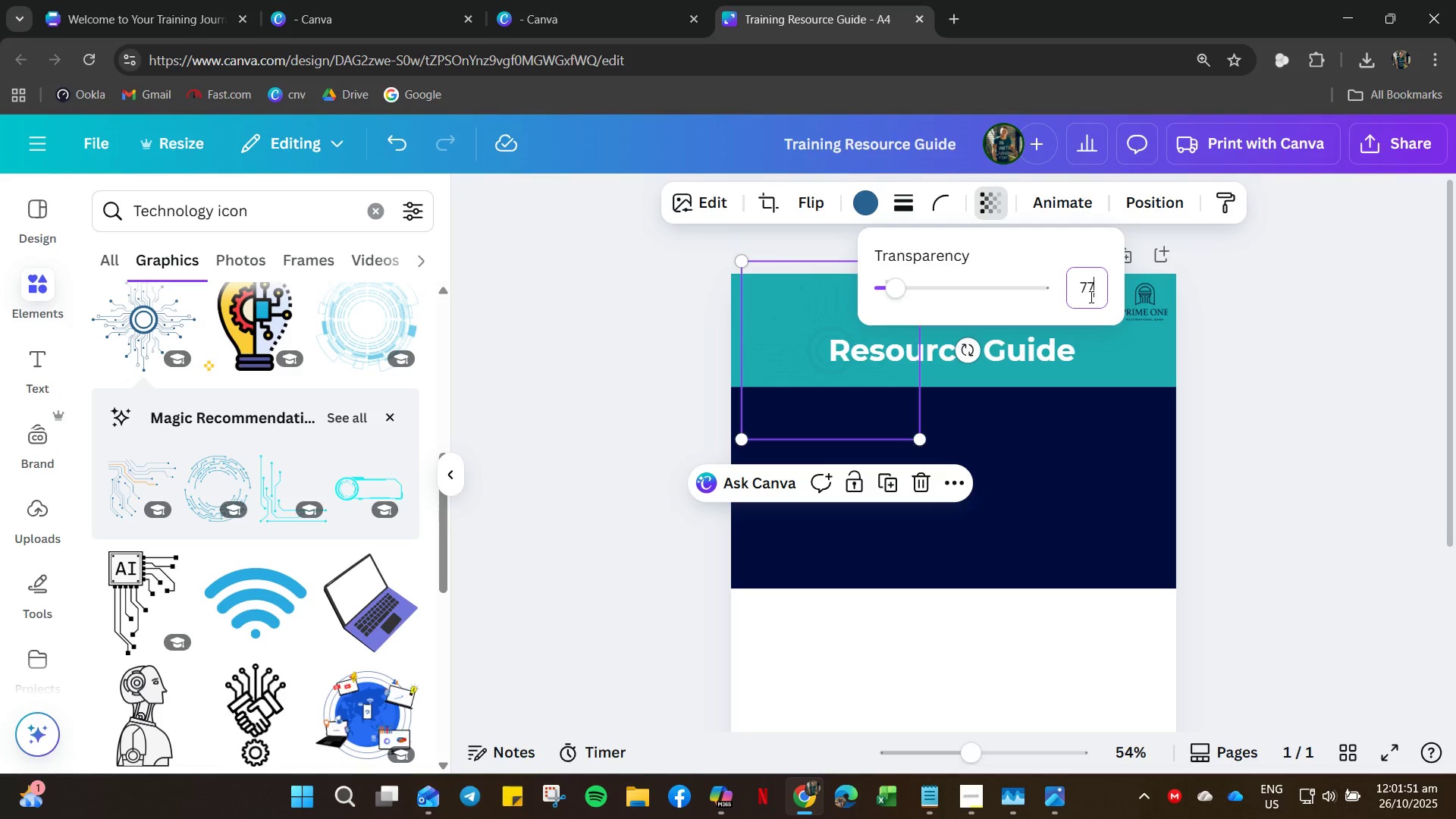 
key(Numpad7)
 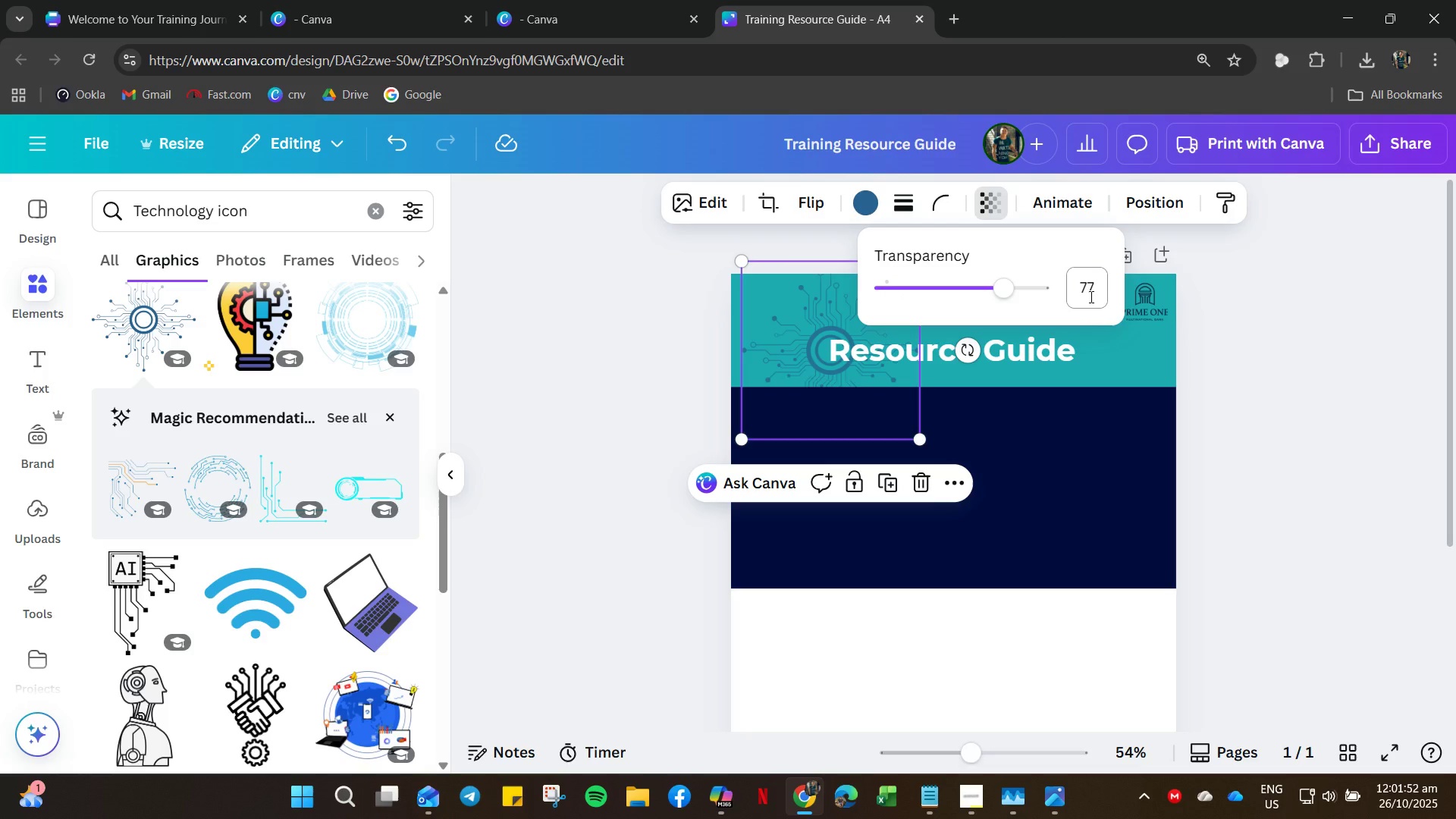 
key(NumpadEnter)
 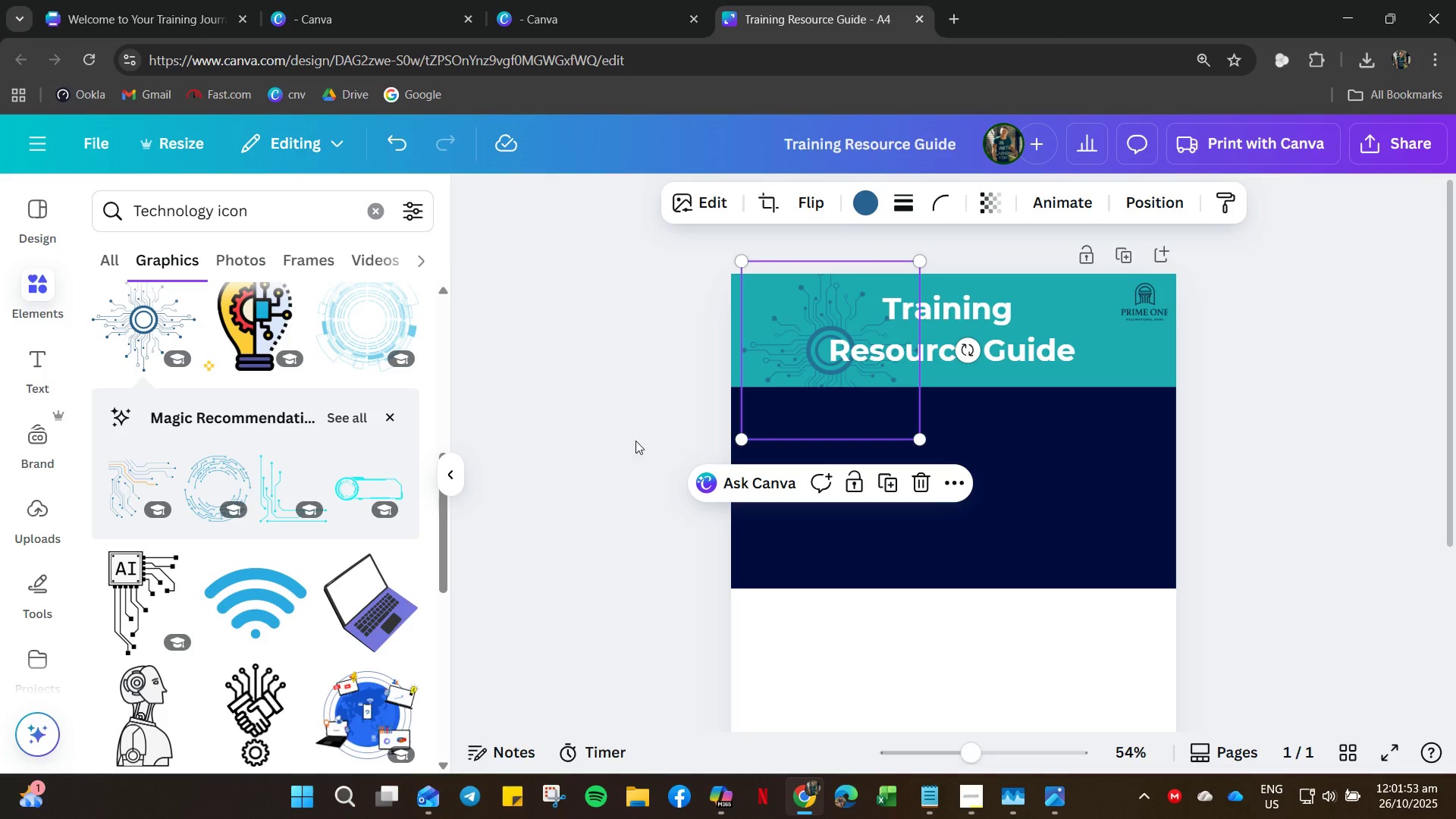 
left_click([632, 434])
 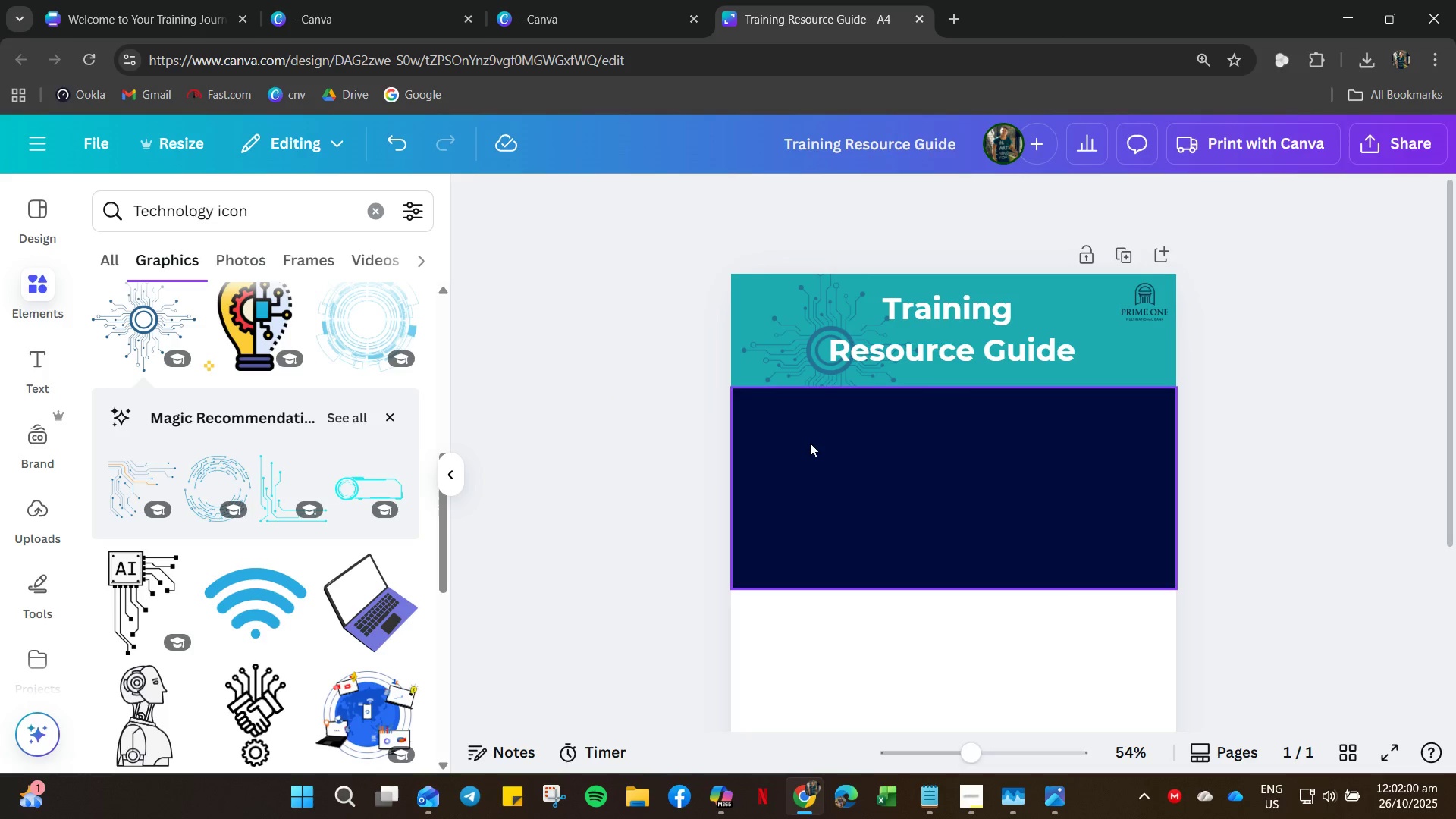 
wait(11.2)
 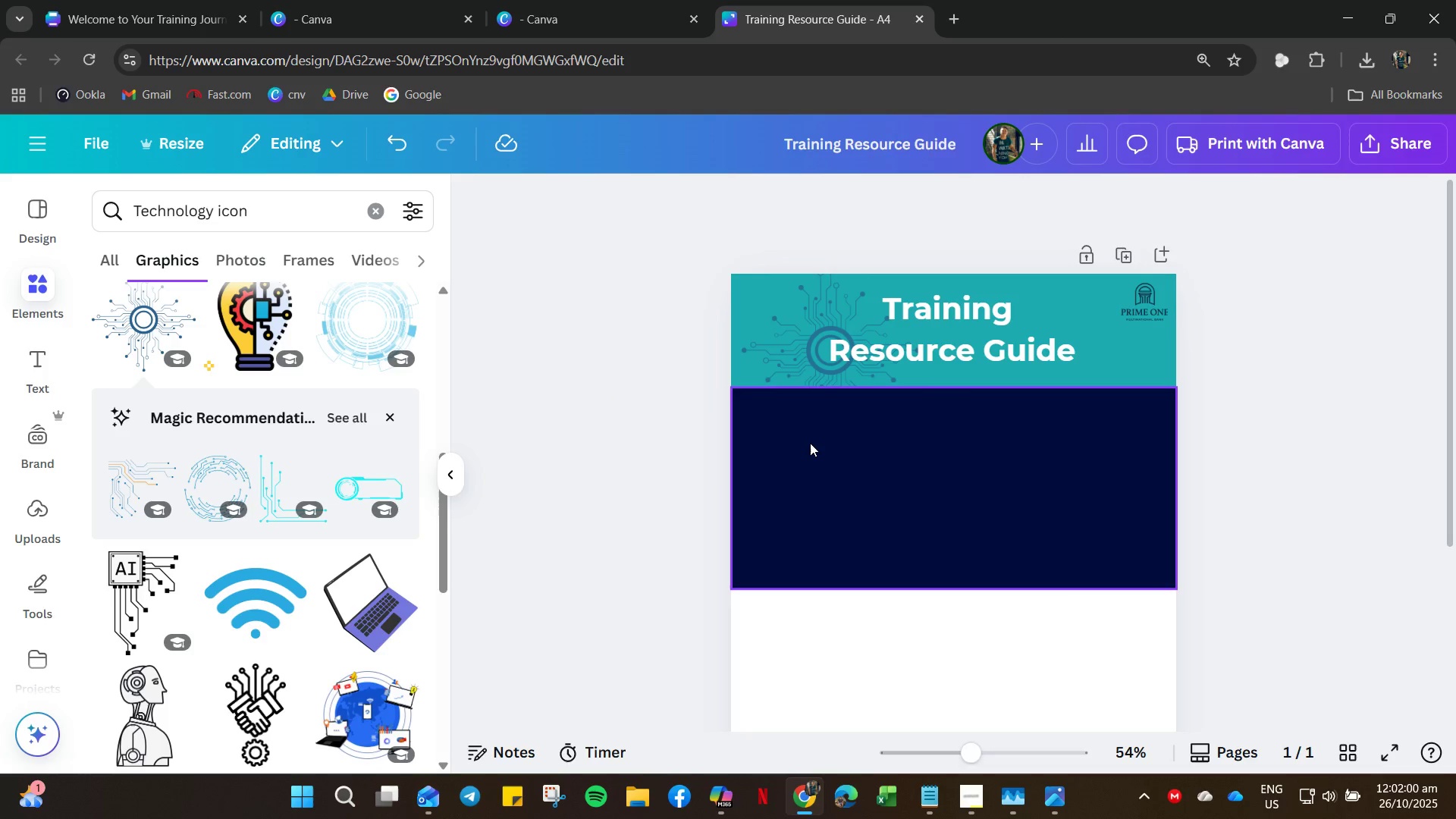 
left_click([842, 472])
 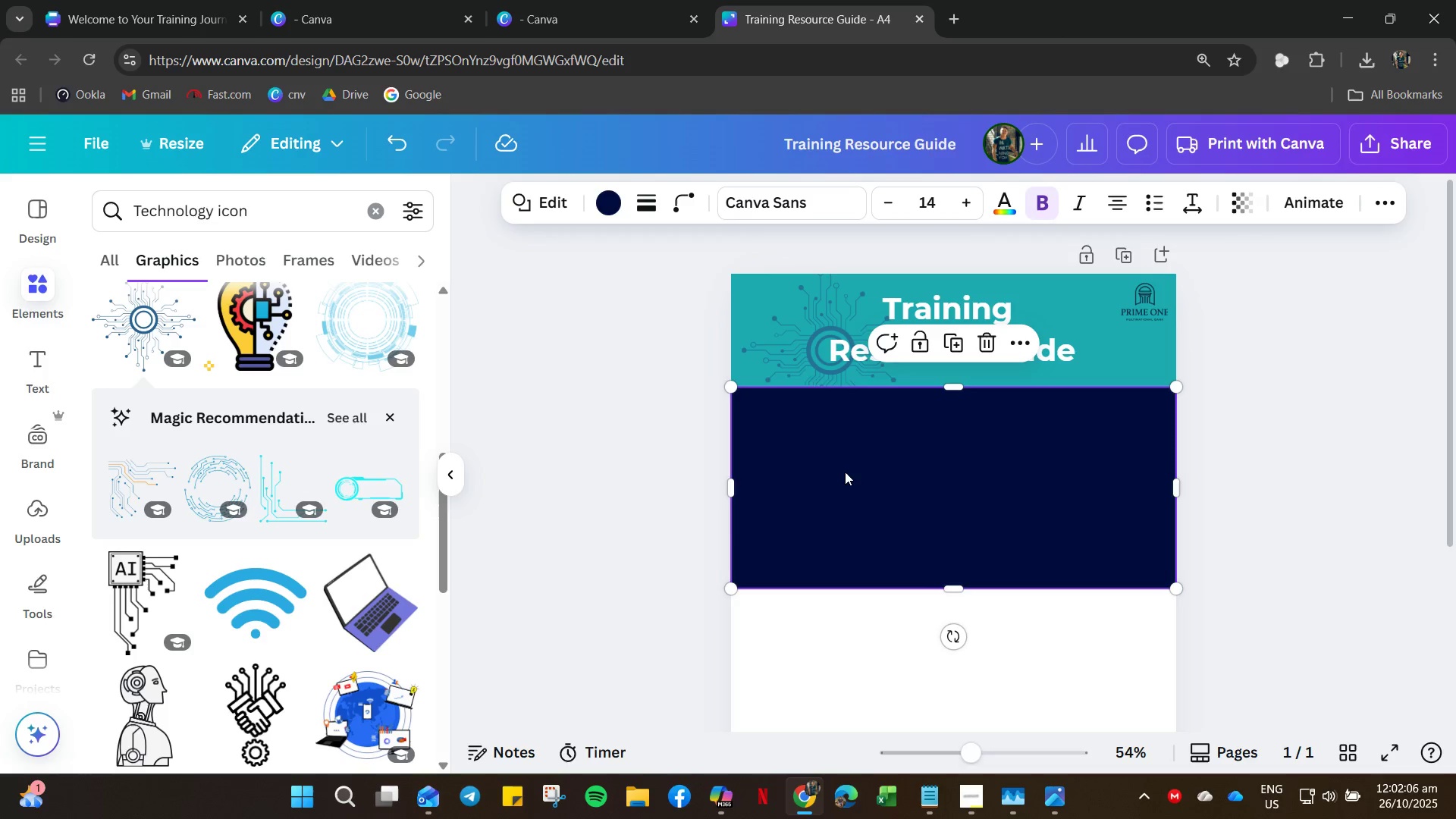 
key(Control+C)
 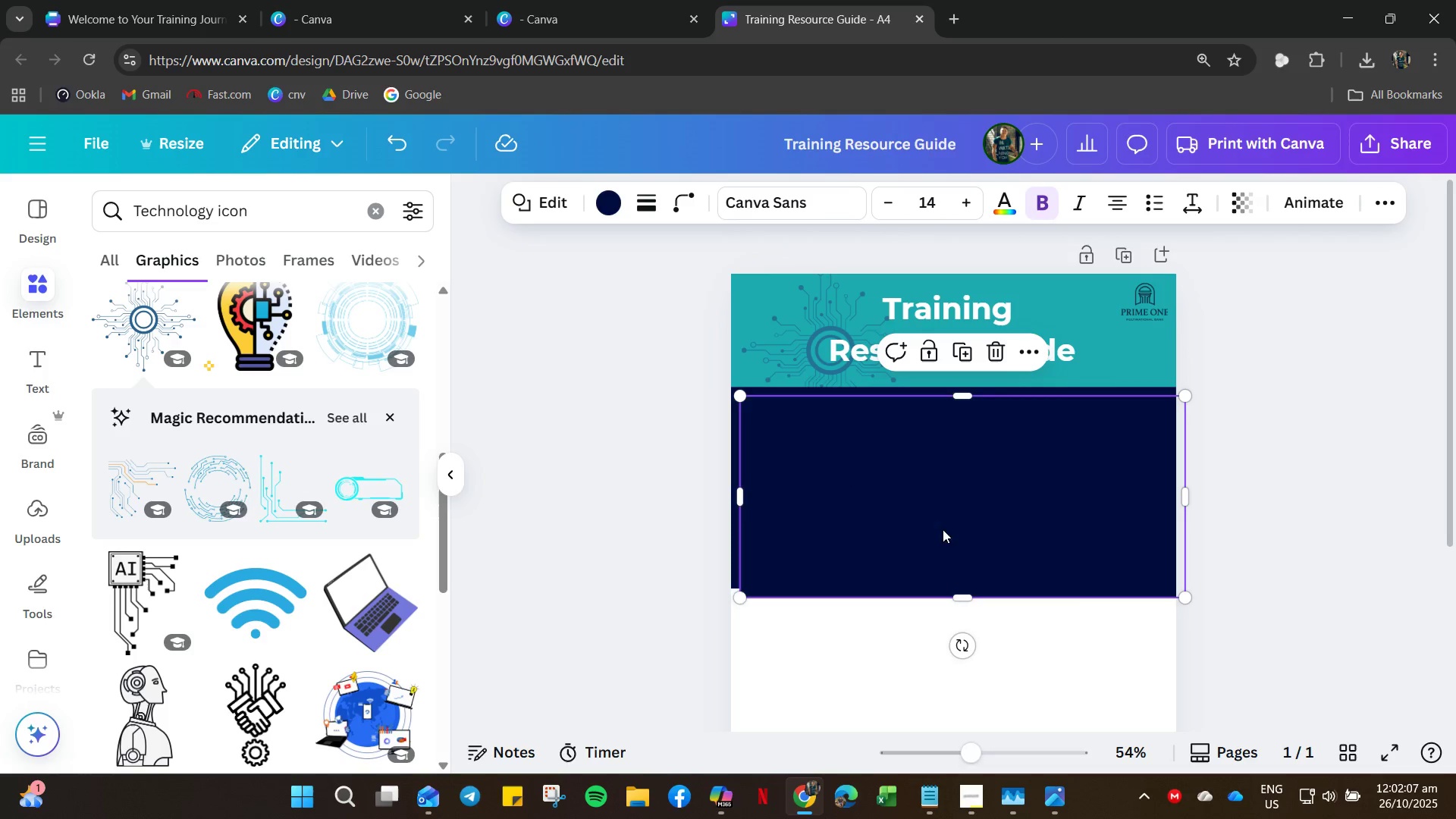 
key(Control+V)
 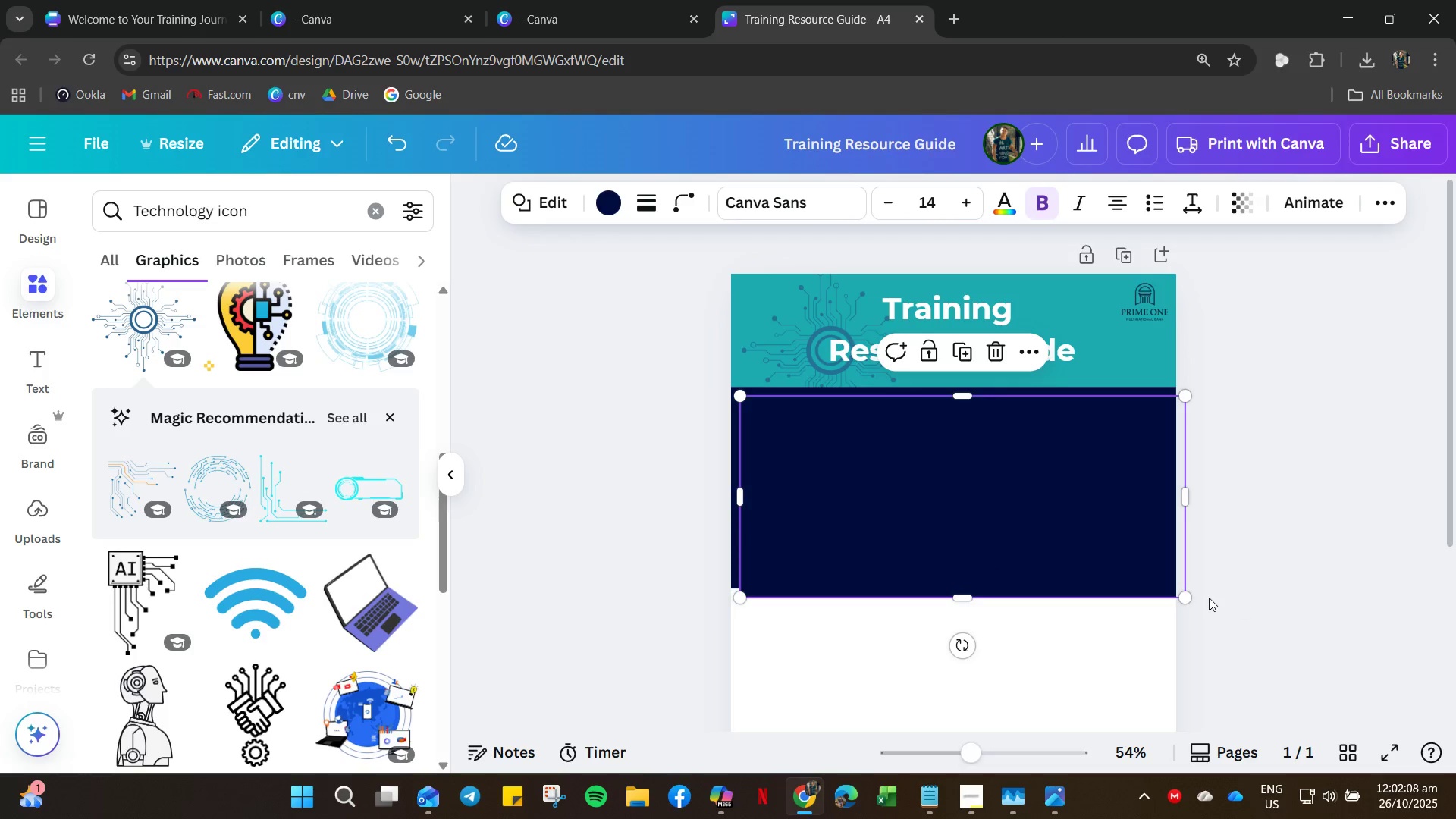 
left_click_drag(start_coordinate=[1185, 598], to_coordinate=[868, 422])
 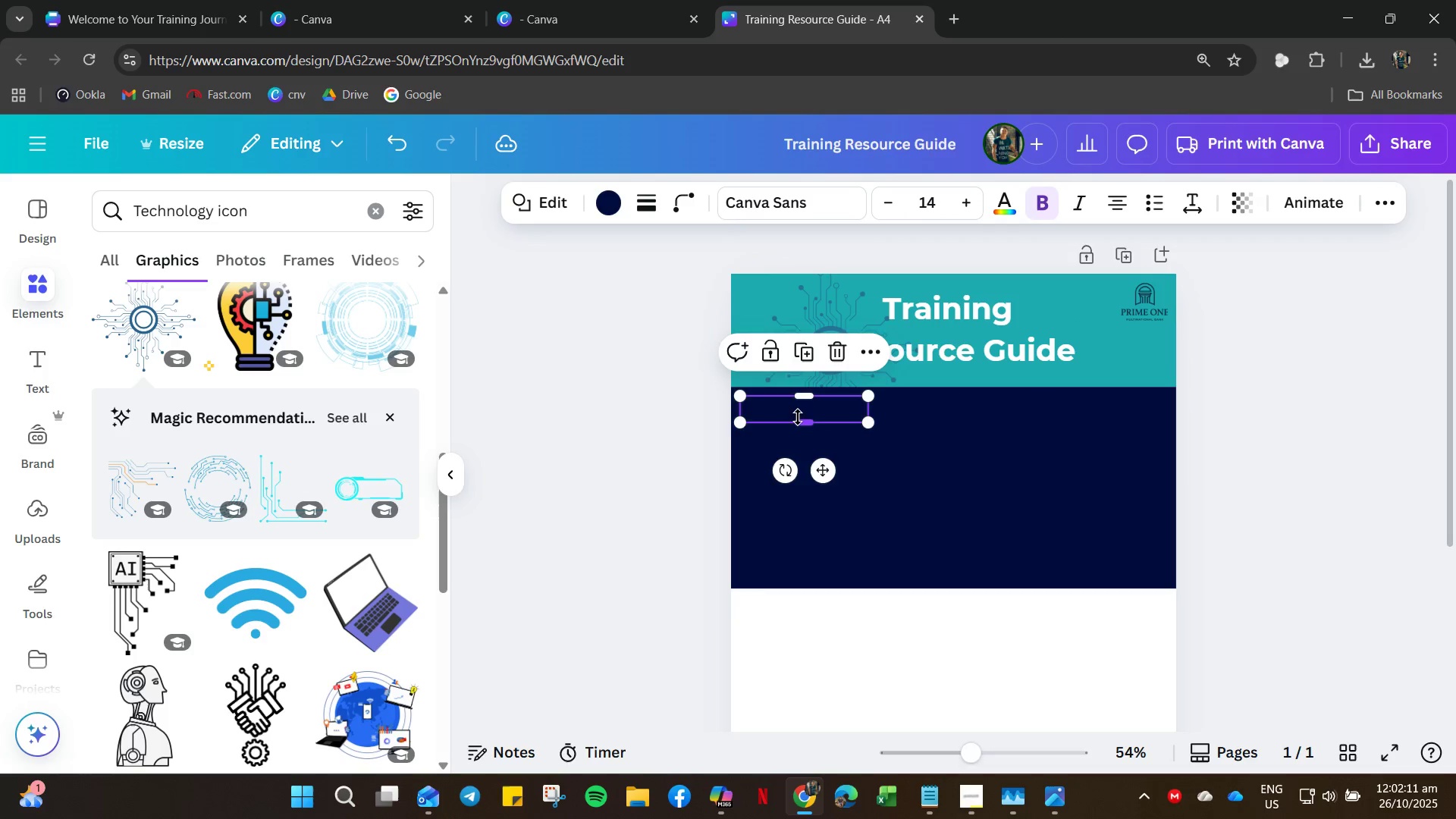 
left_click_drag(start_coordinate=[799, 417], to_coordinate=[870, 419])
 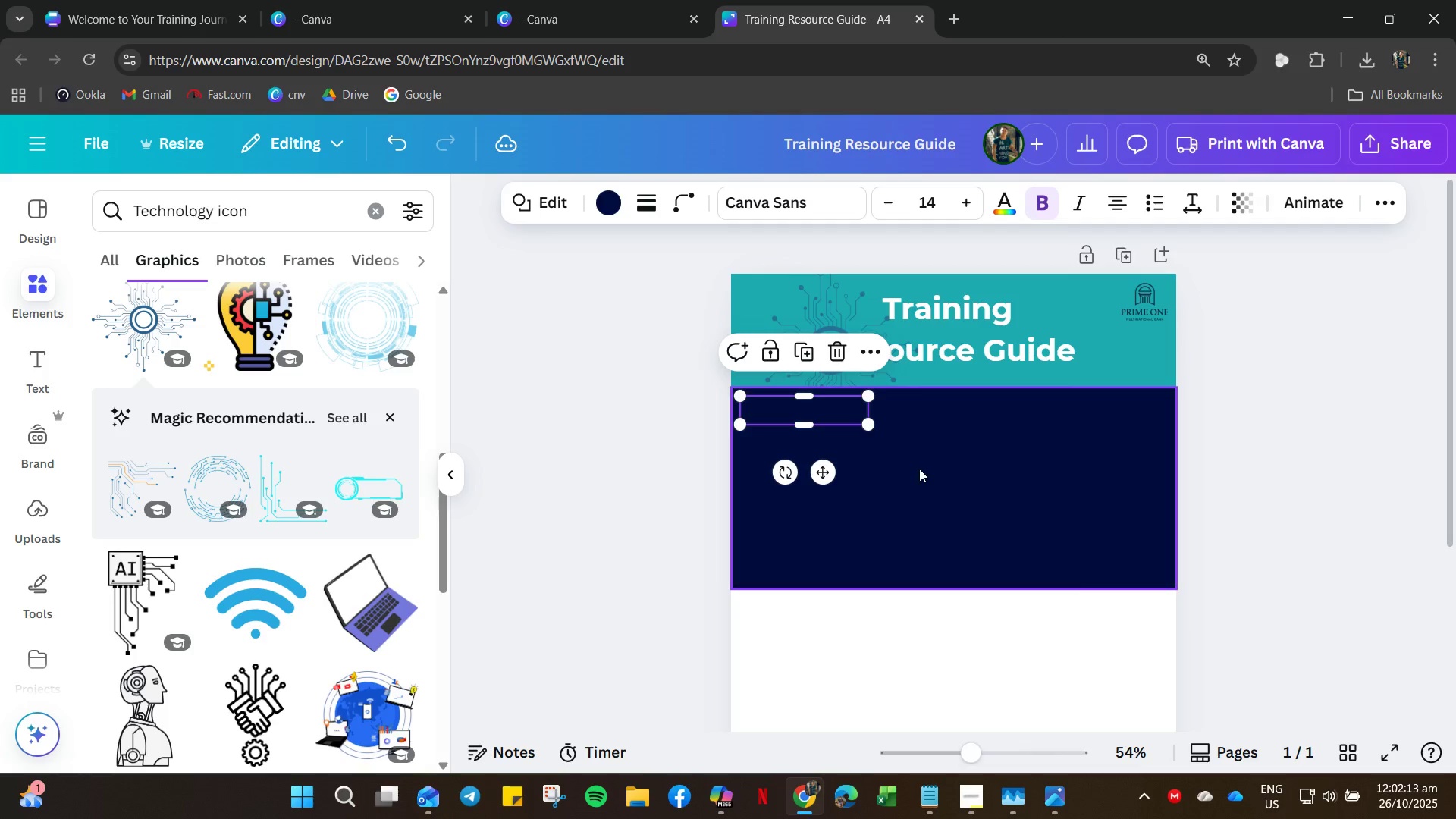 
hold_key(key=ControlLeft, duration=0.77)
scroll: coordinate [924, 467], scroll_direction: up, amount: 5.0
 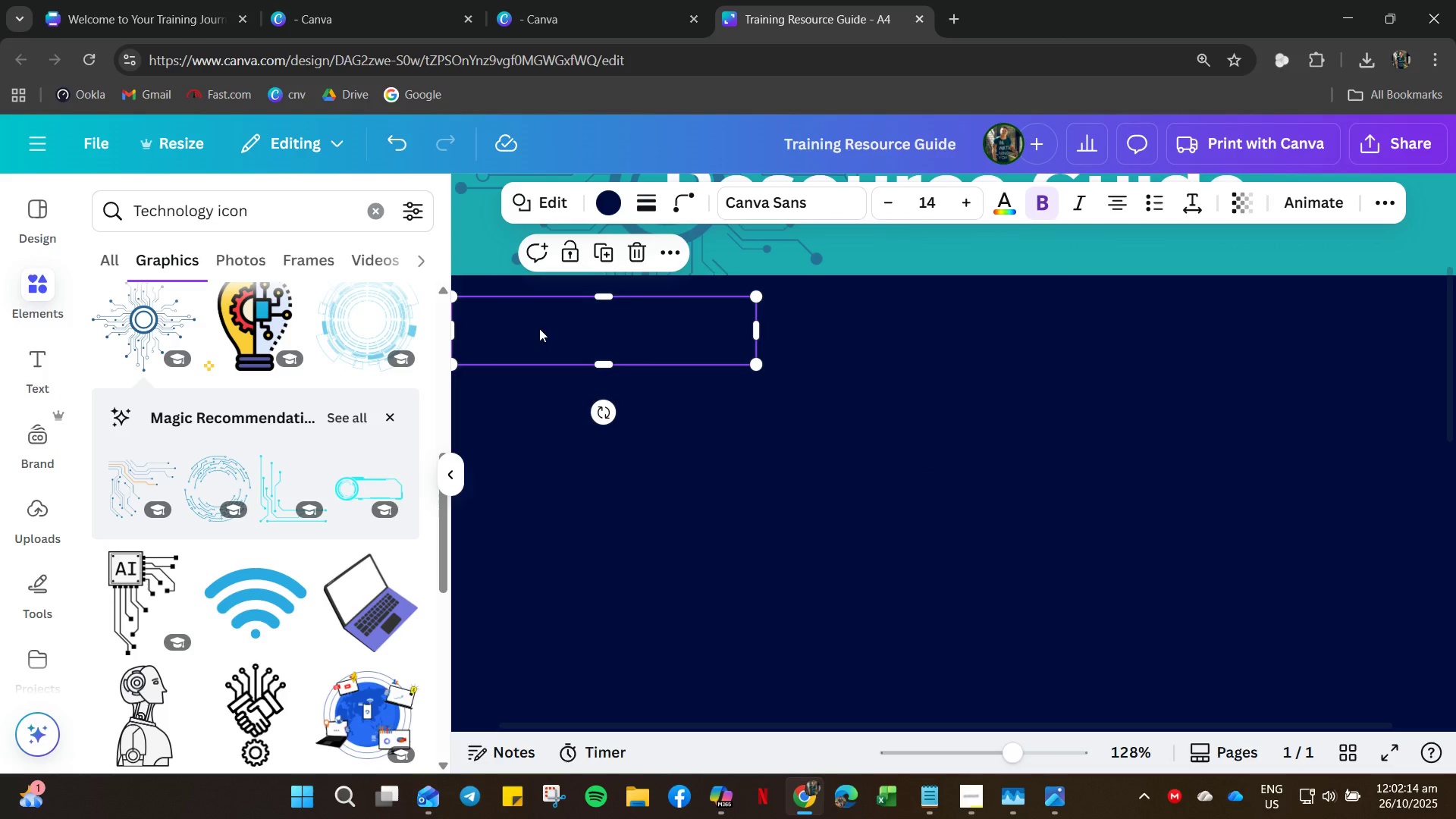 
left_click_drag(start_coordinate=[566, 320], to_coordinate=[911, 246])
 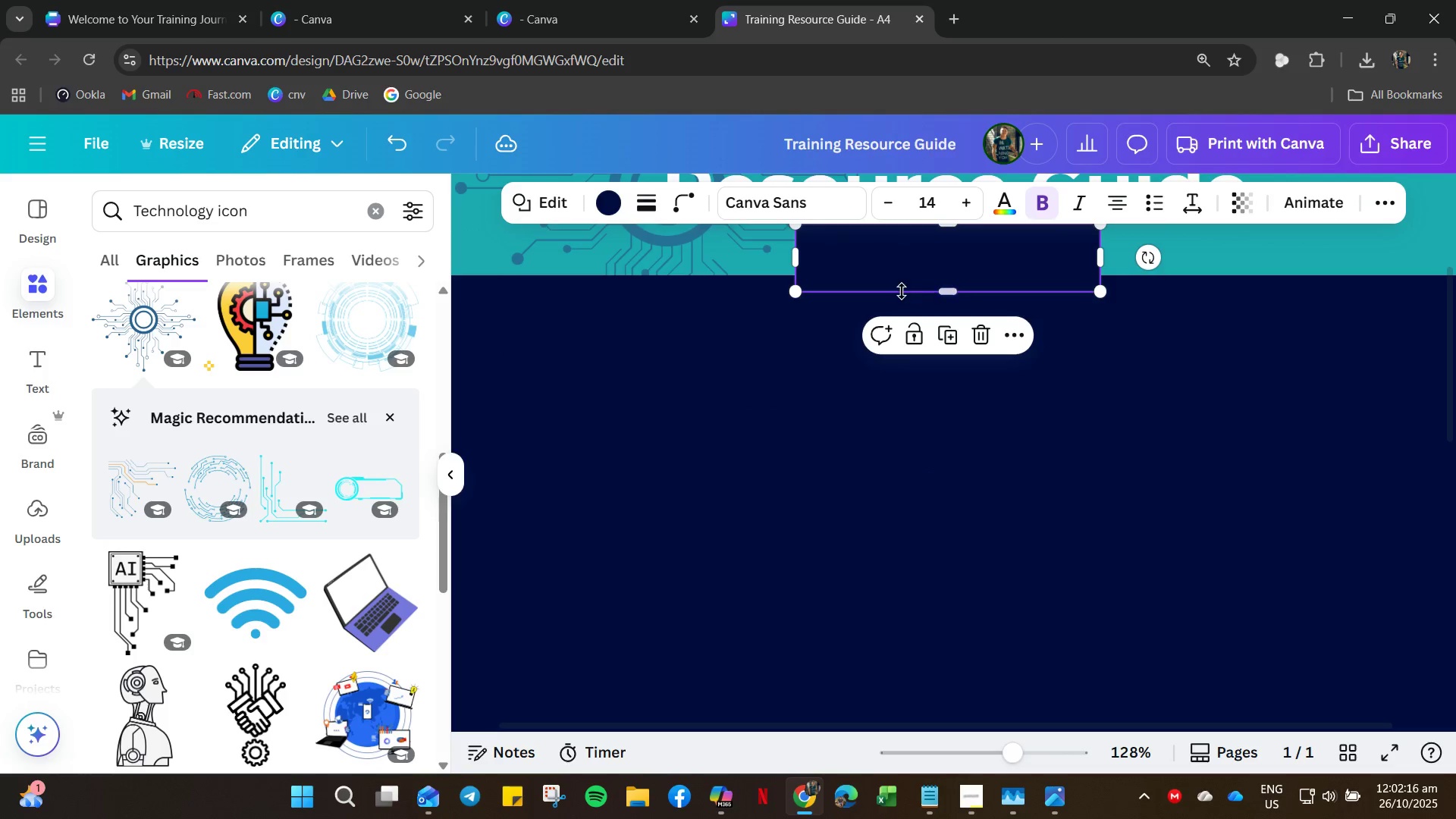 
hold_key(key=ControlLeft, duration=0.66)
scroll: coordinate [883, 432], scroll_direction: up, amount: 13.0
 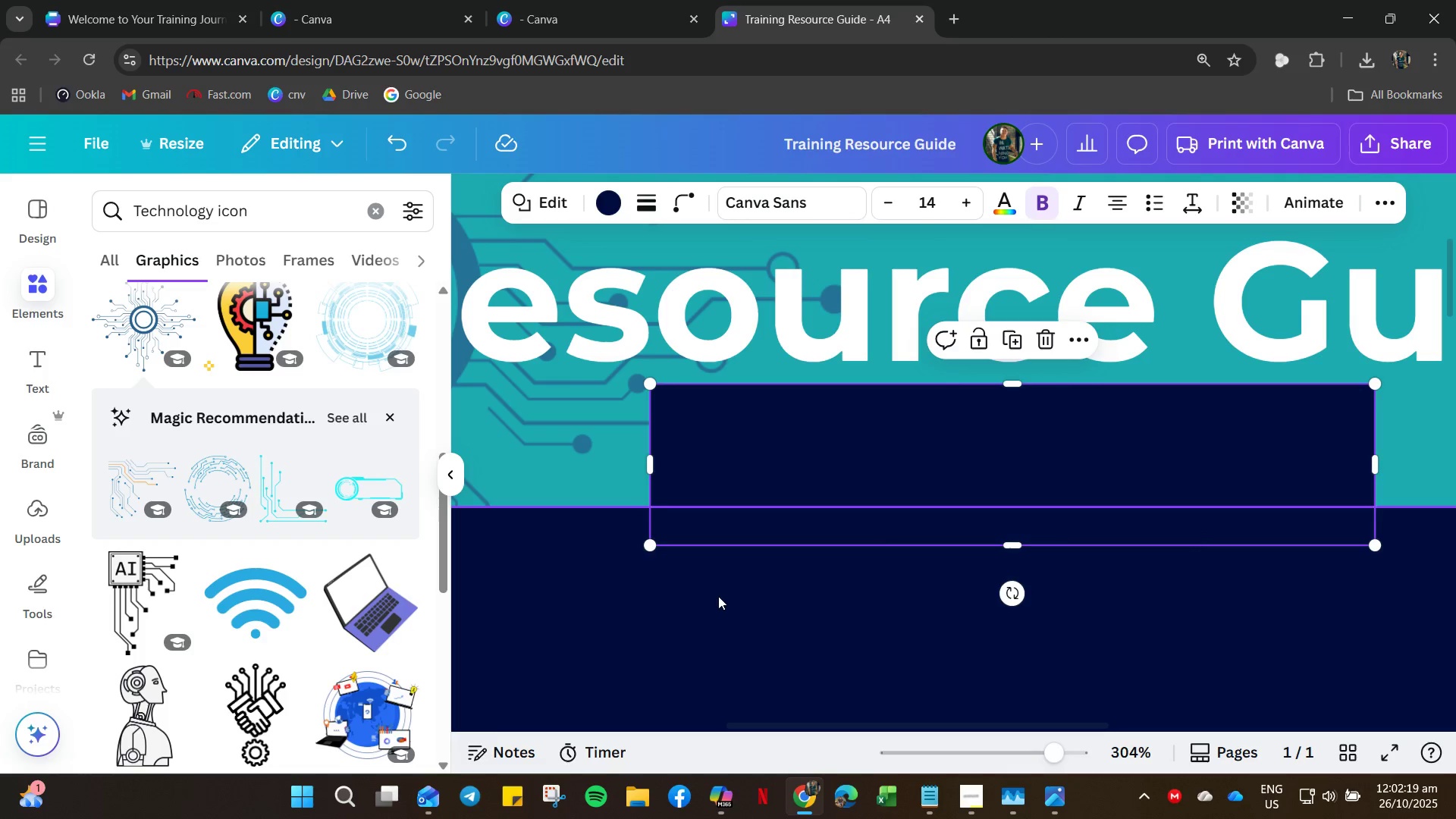 
left_click([609, 605])
 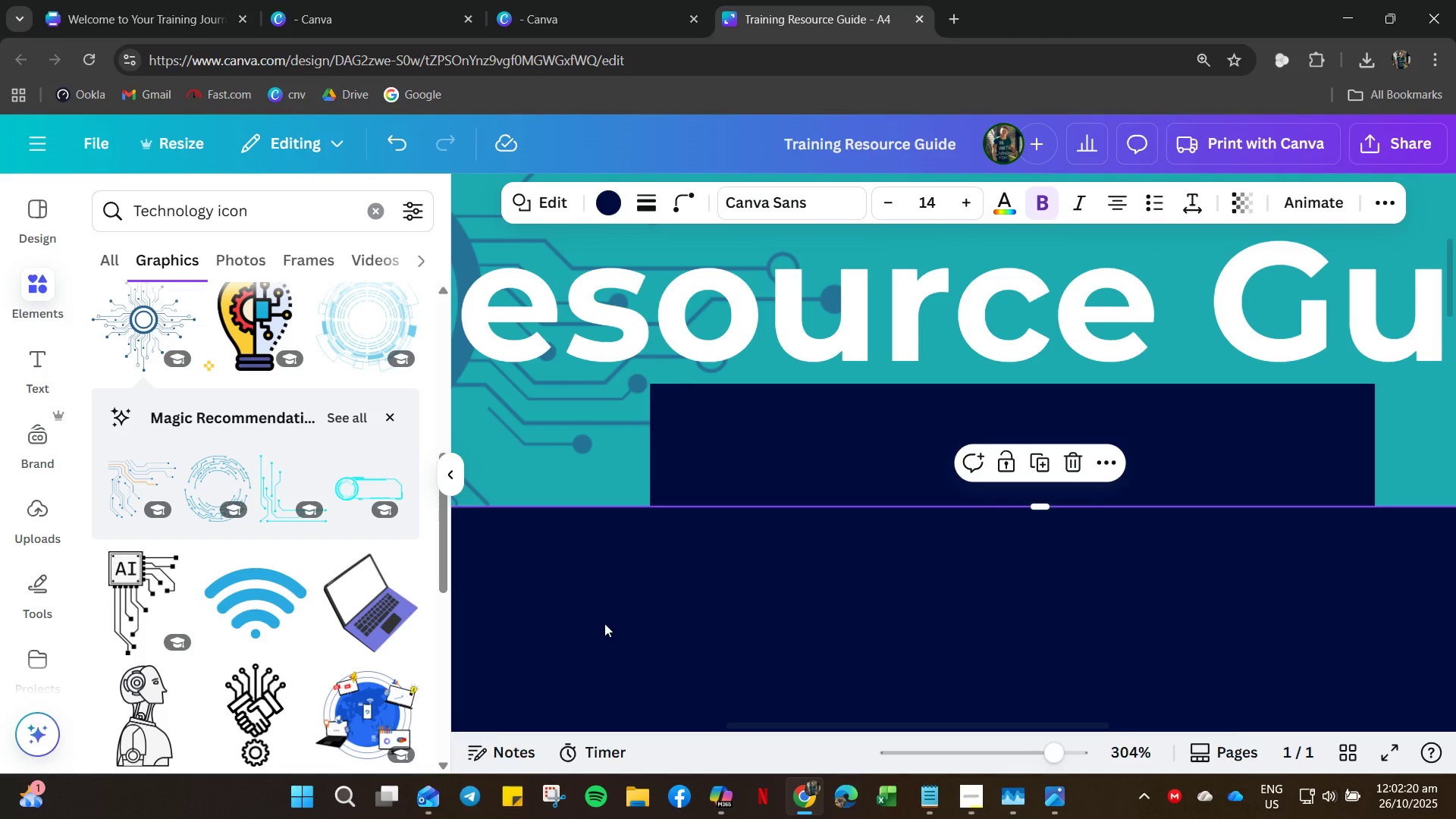 
left_click_drag(start_coordinate=[601, 602], to_coordinate=[607, 679])
 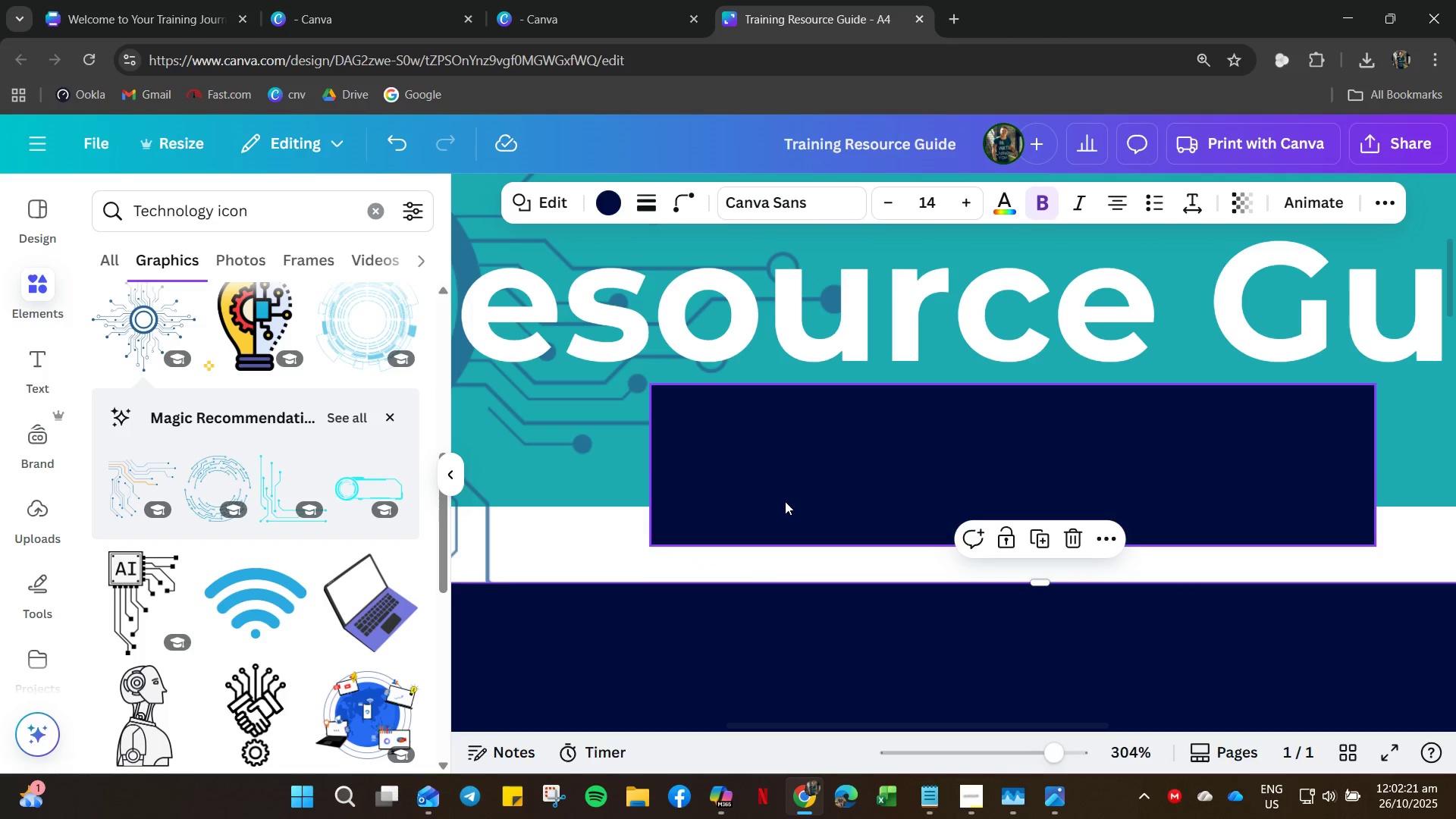 
left_click([785, 501])
 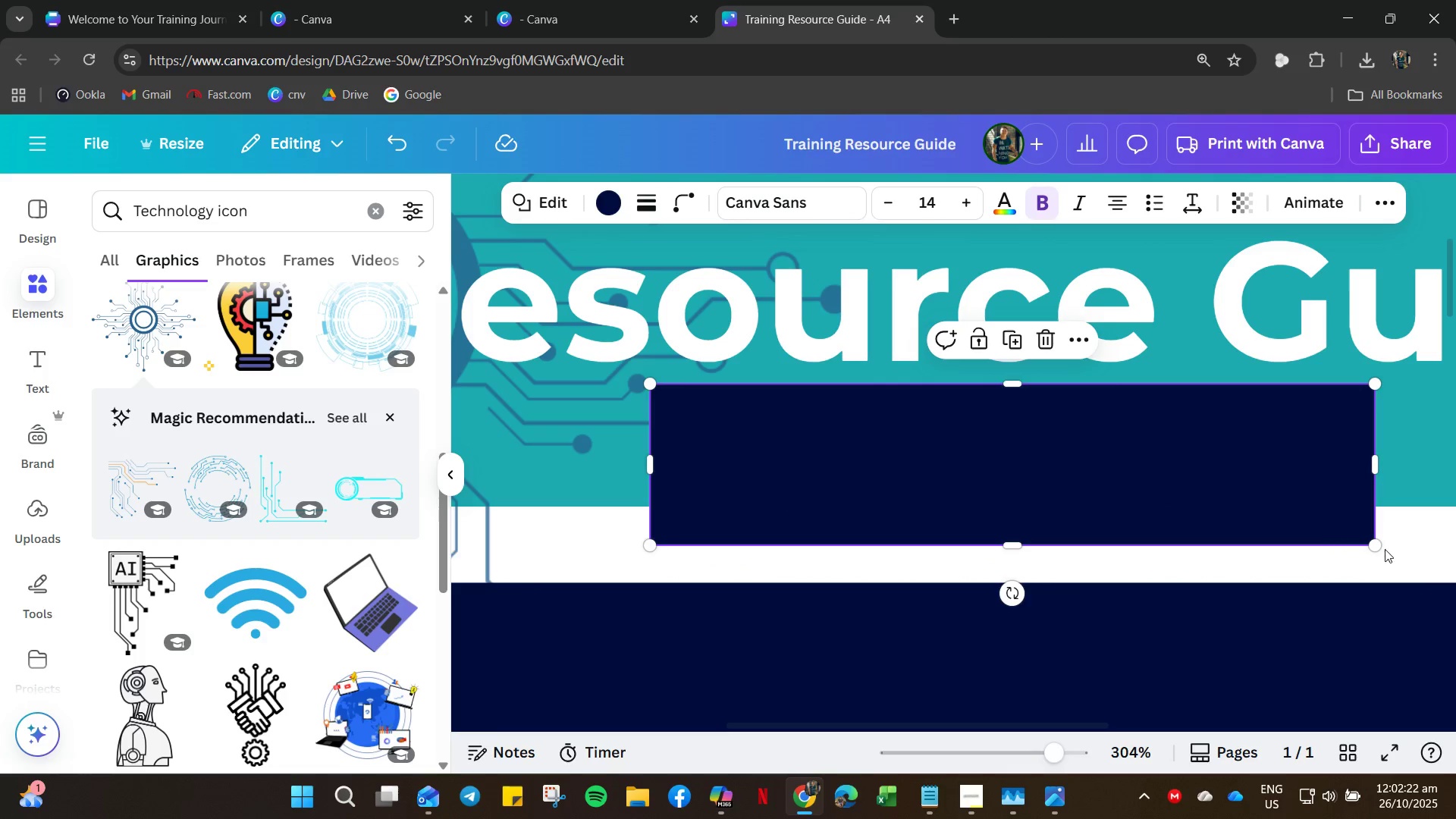 
left_click_drag(start_coordinate=[1375, 544], to_coordinate=[987, 453])
 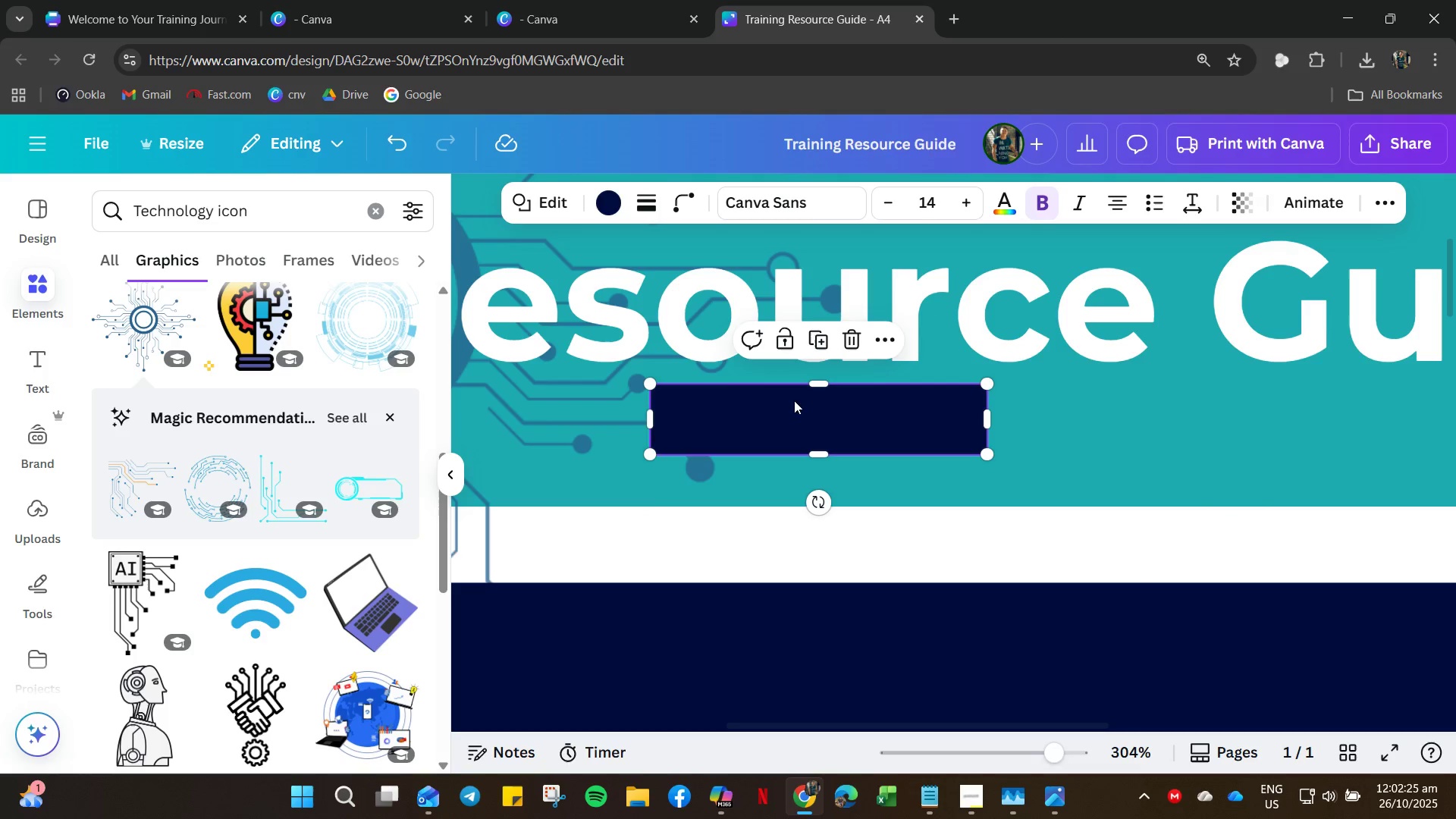 
left_click_drag(start_coordinate=[798, 412], to_coordinate=[850, 441])
 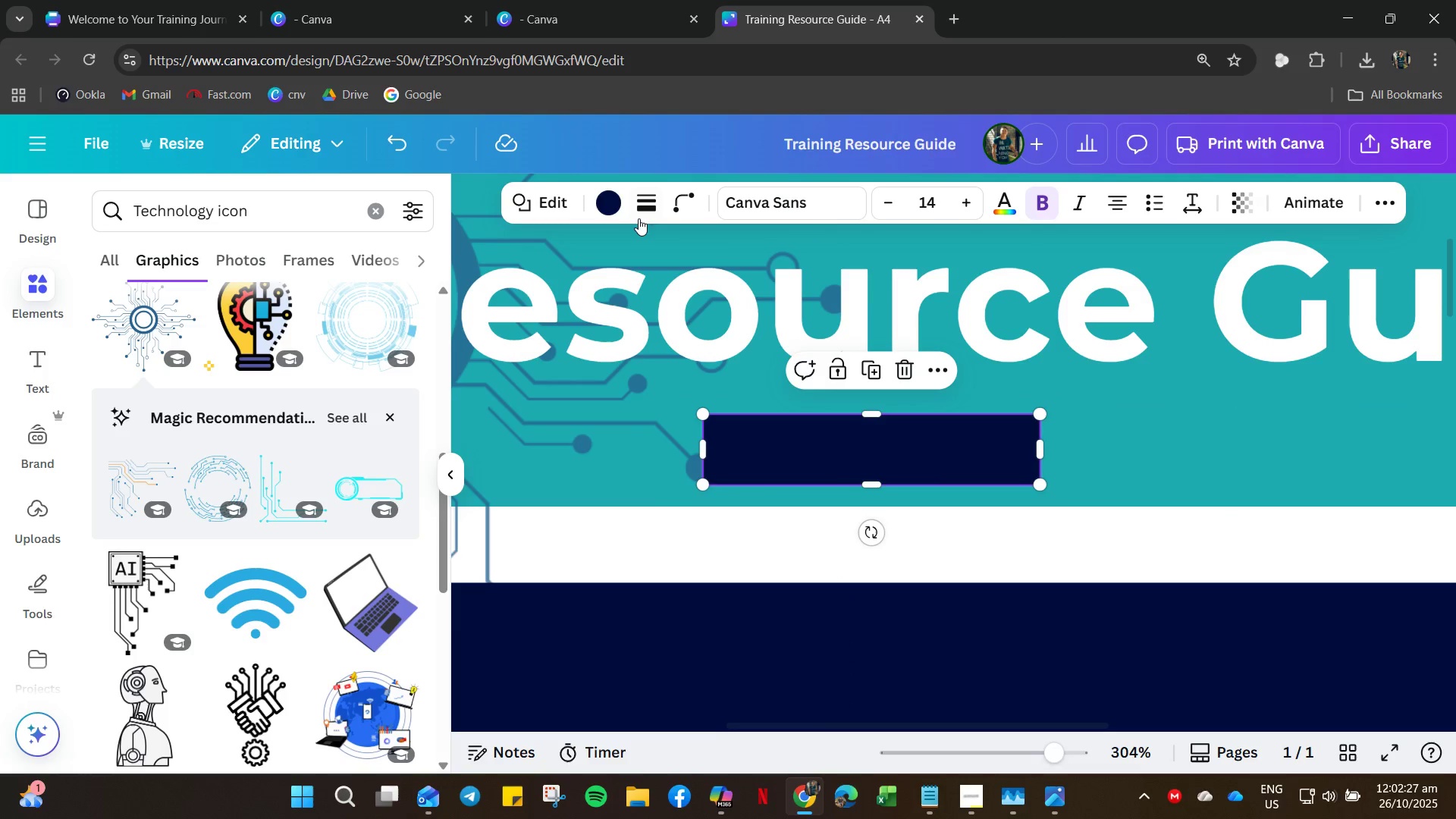 
left_click_drag(start_coordinate=[639, 218], to_coordinate=[643, 215])
 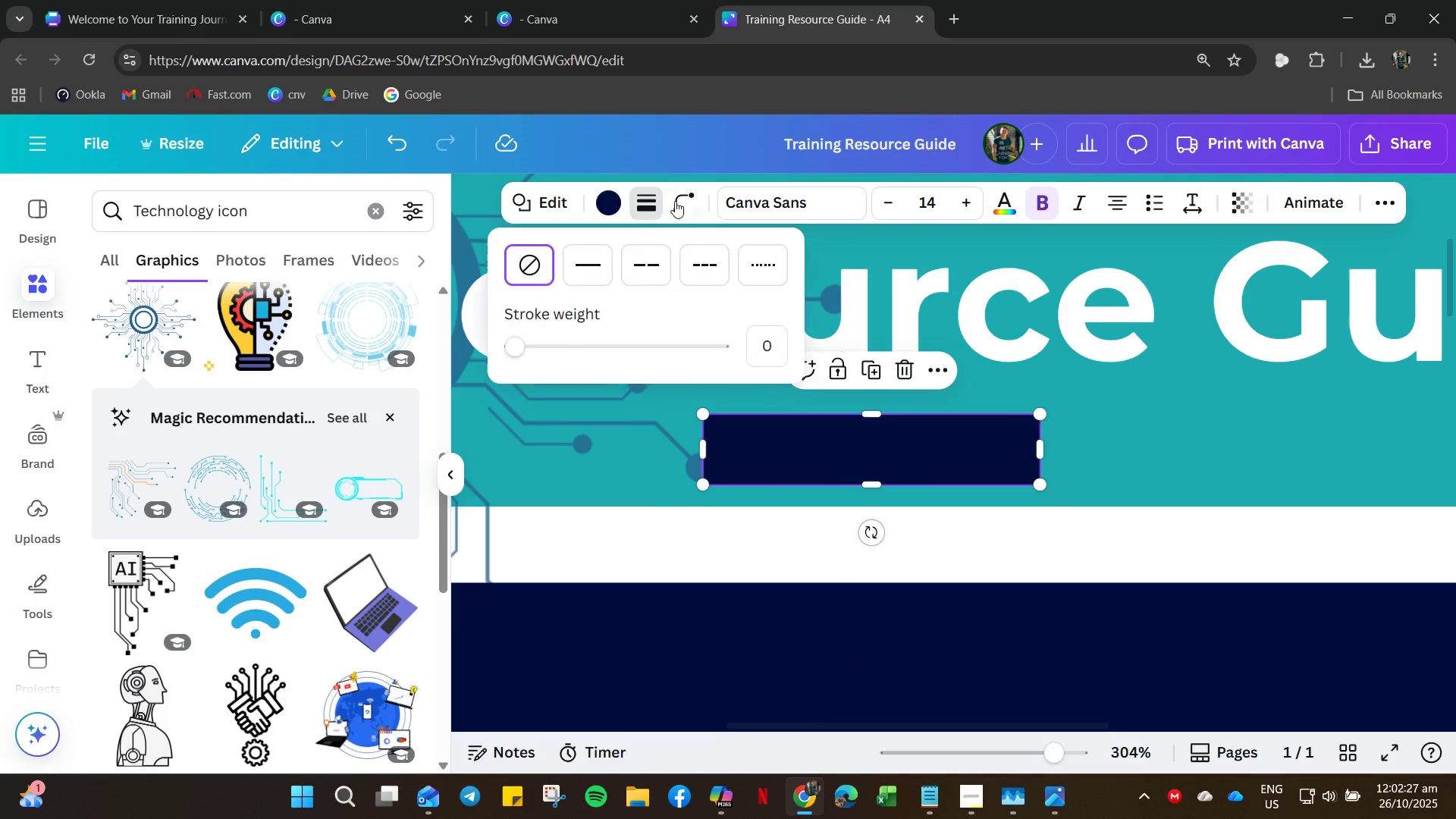 
double_click([675, 201])
 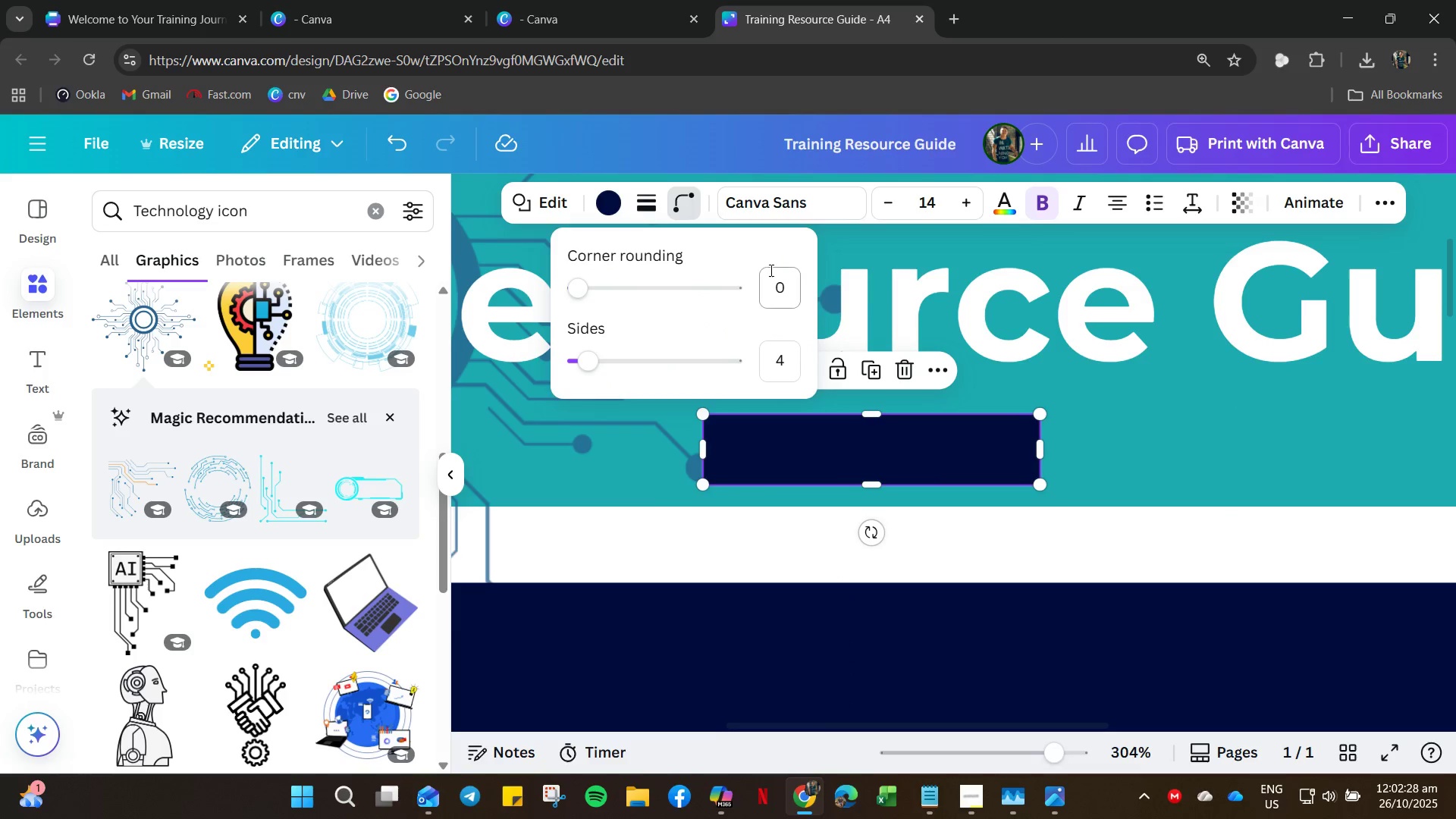 
left_click_drag(start_coordinate=[777, 274], to_coordinate=[780, 277])
 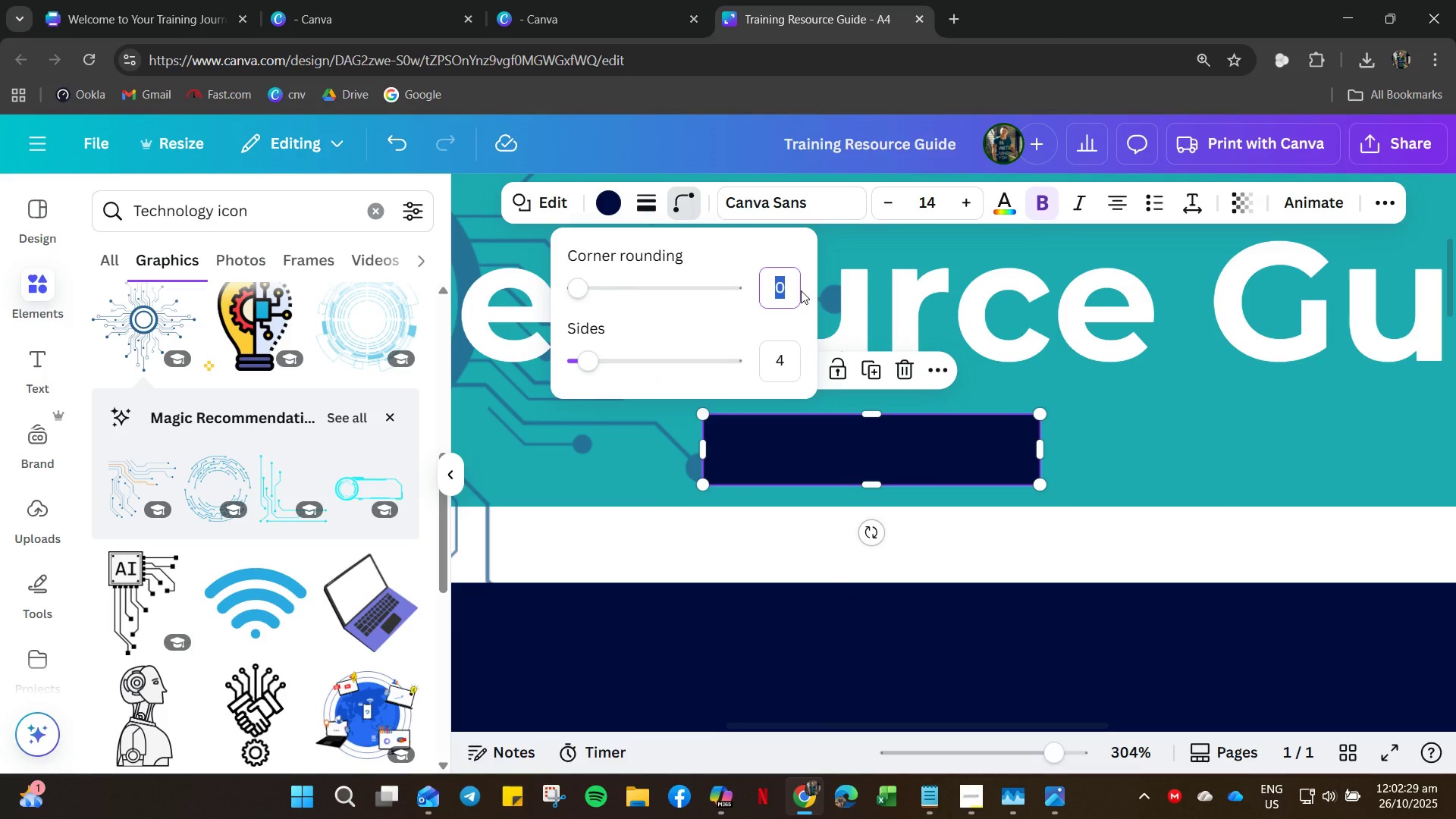 
key(Numpad1)
 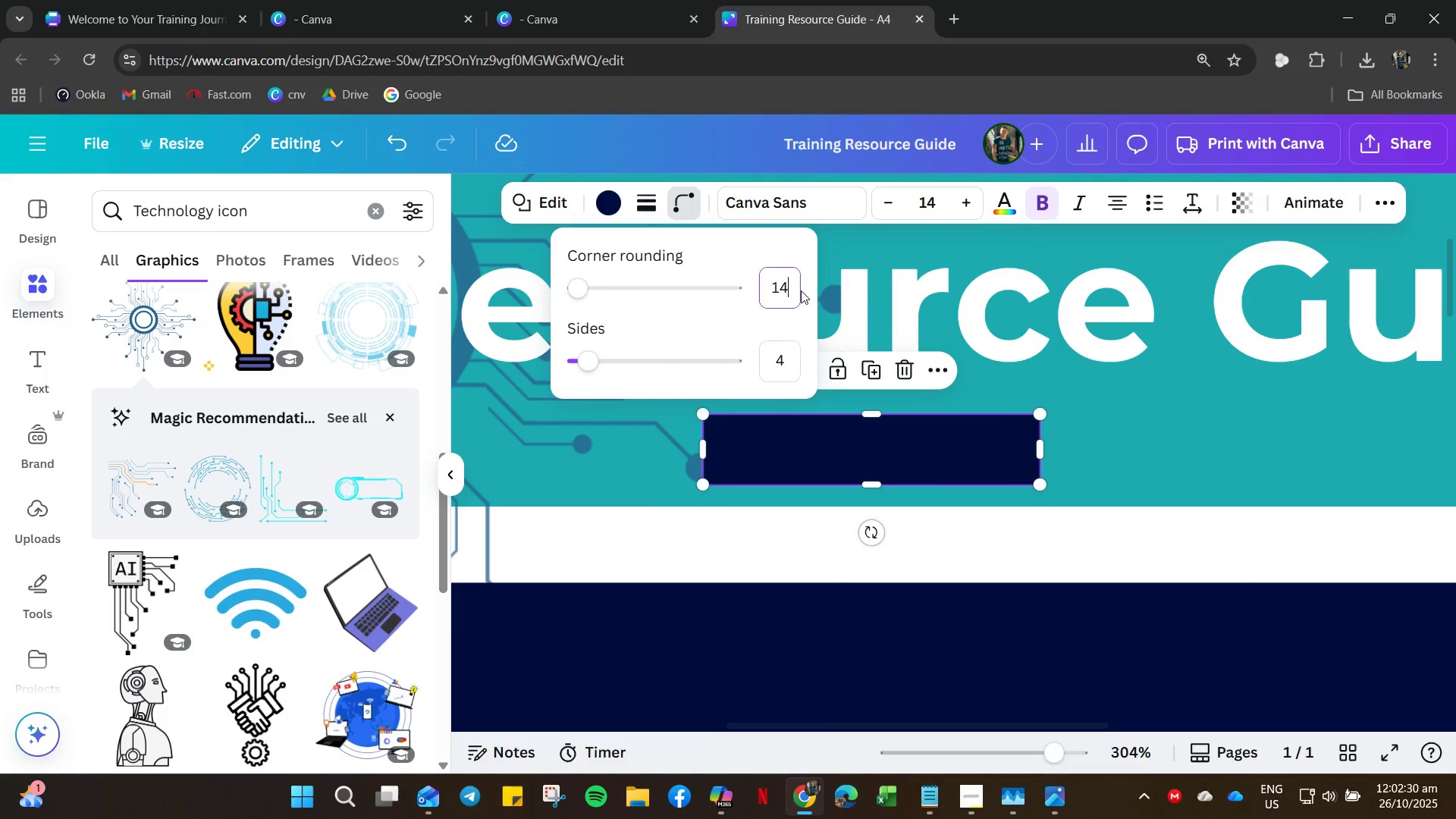 
key(Numpad4)
 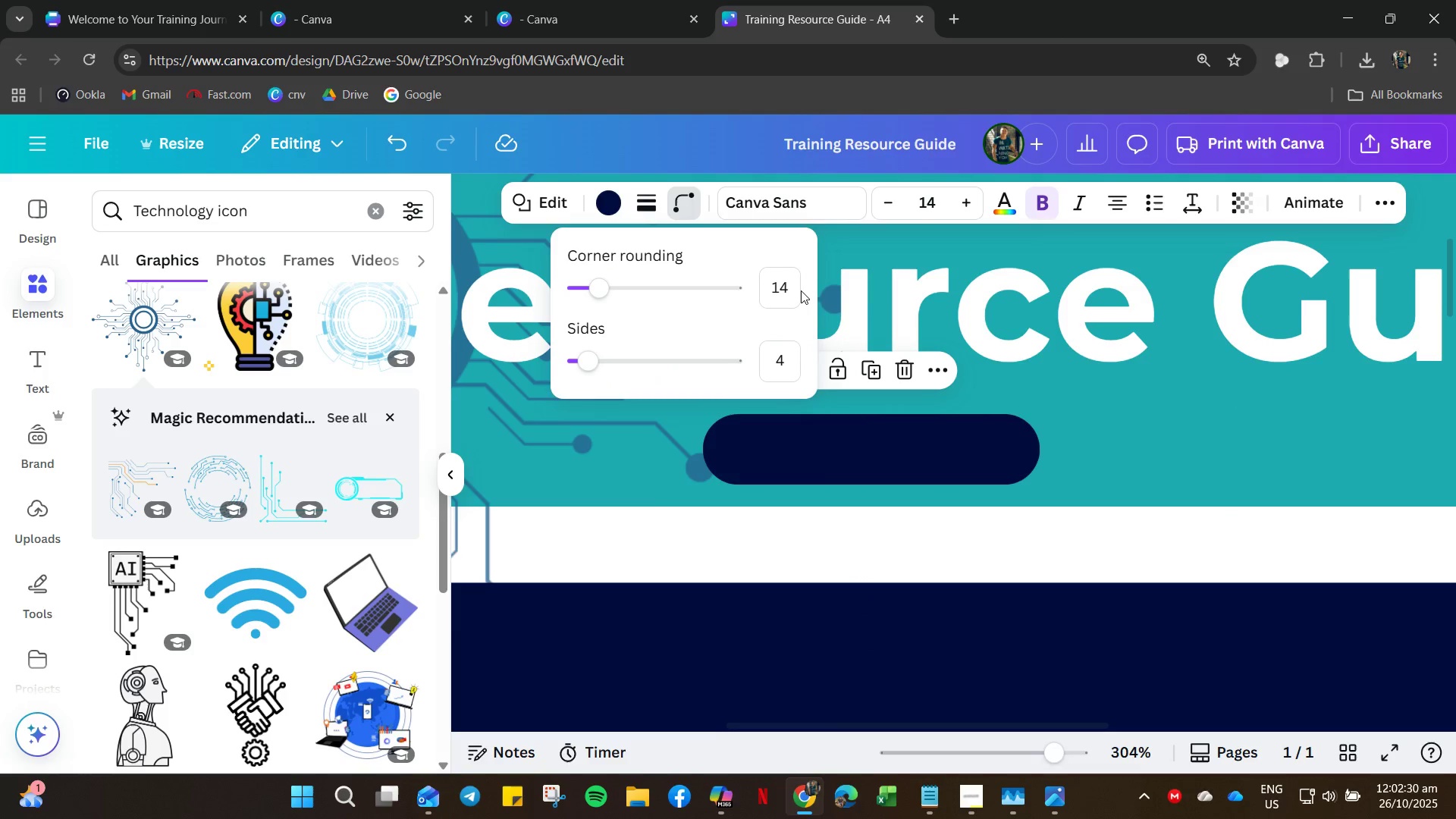 
key(NumpadEnter)
 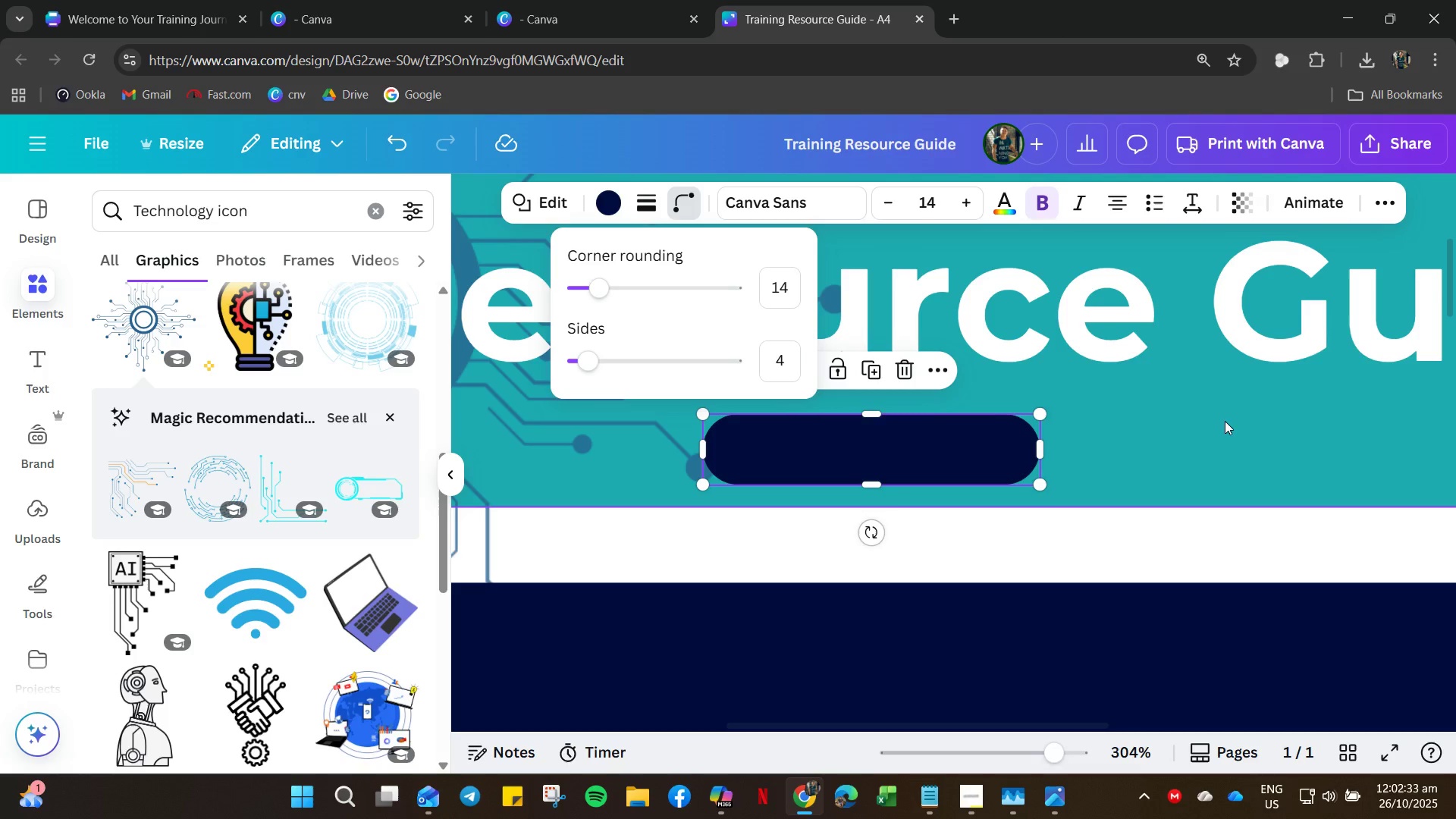 
left_click([978, 439])
 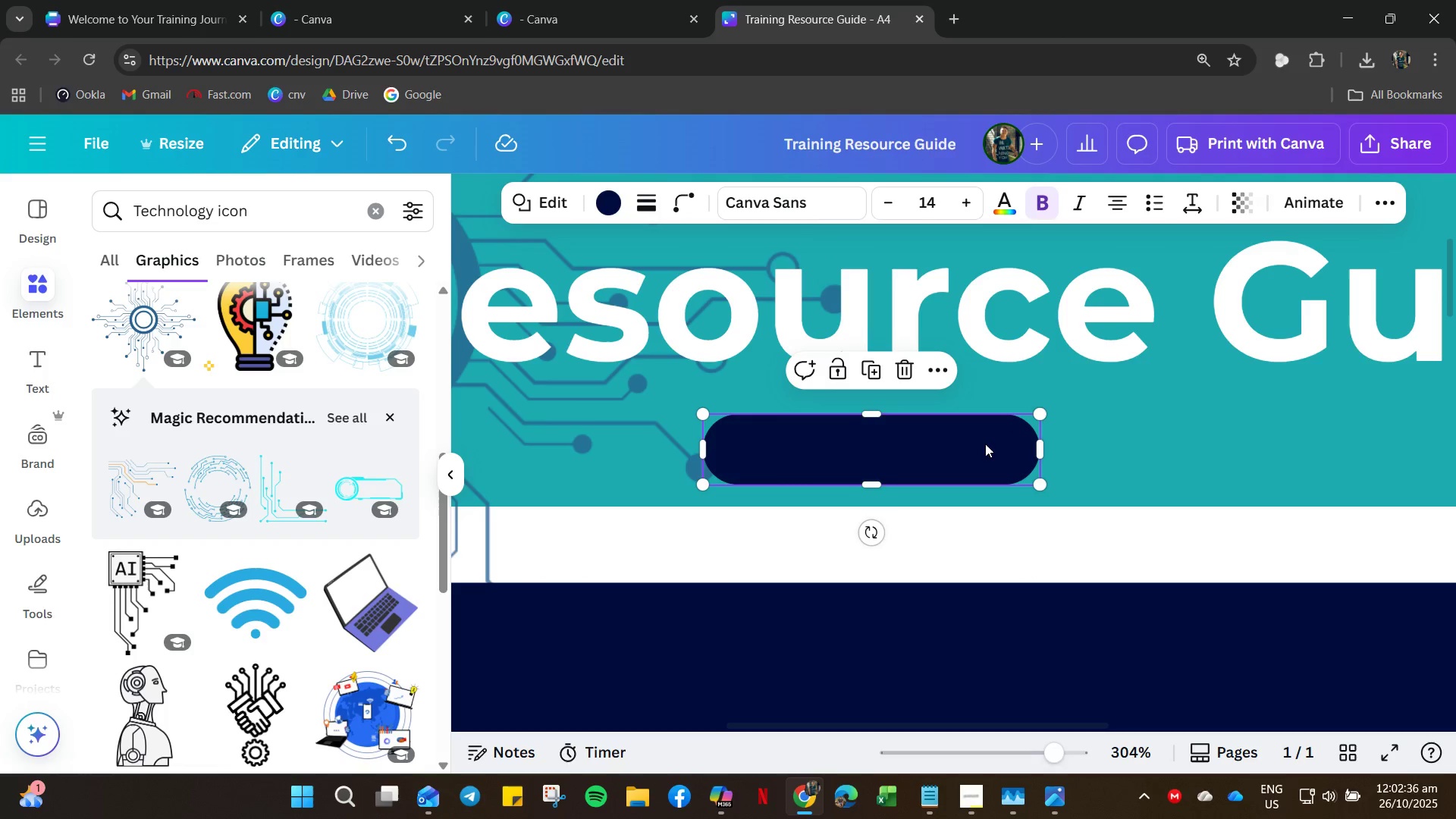 
key(Control+V)
 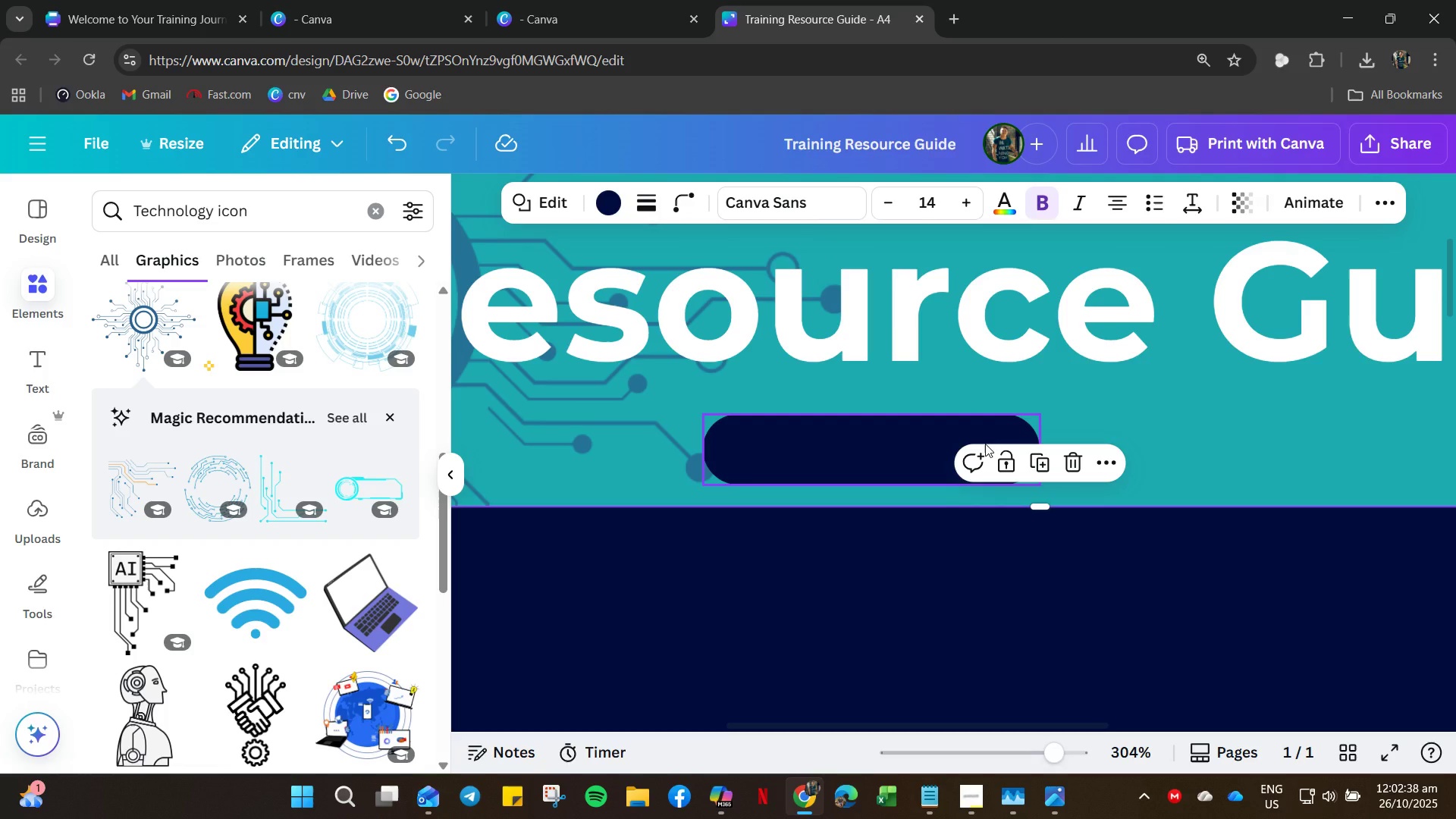 
key(Control+Z)
 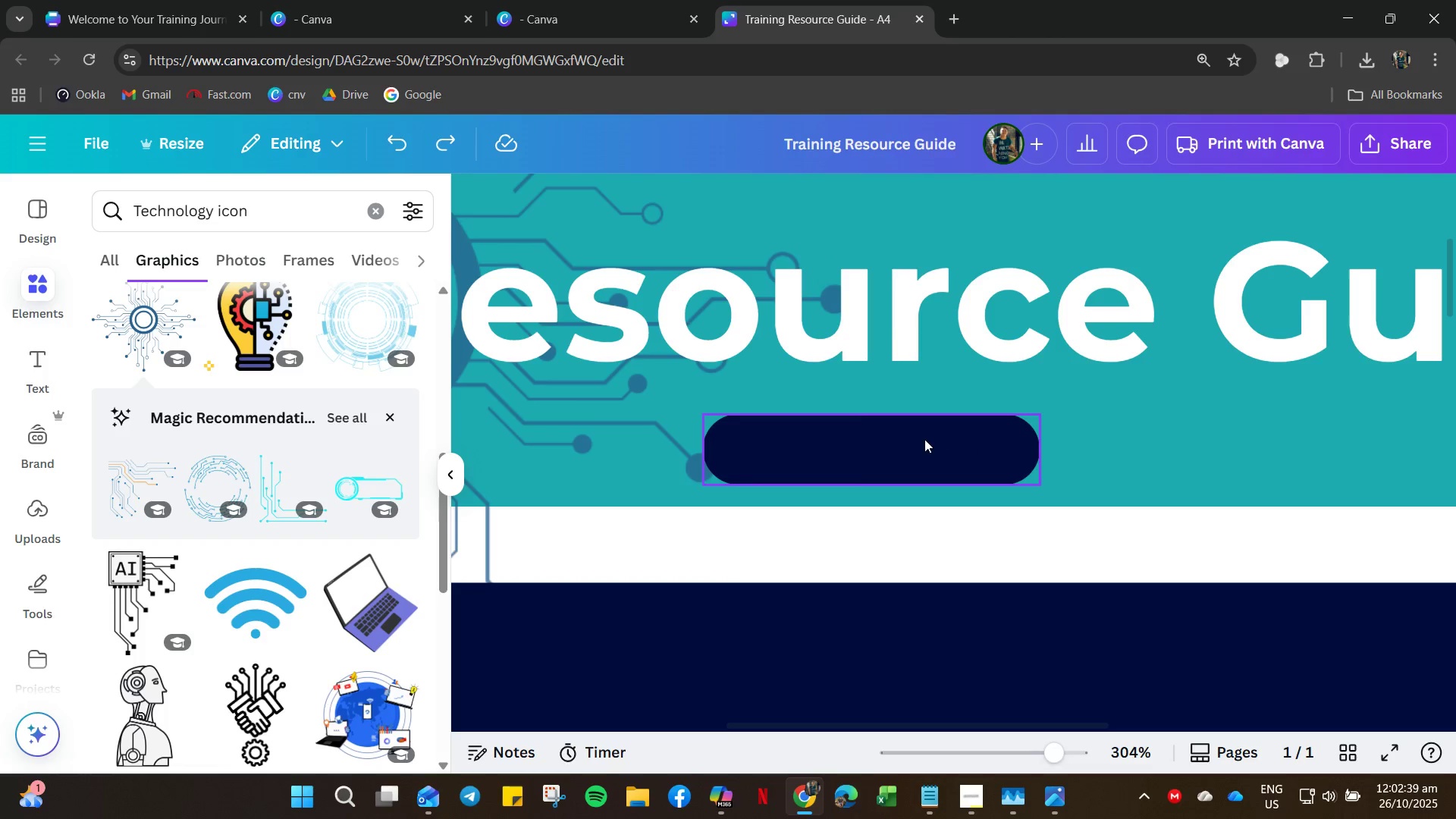 
left_click([922, 439])
 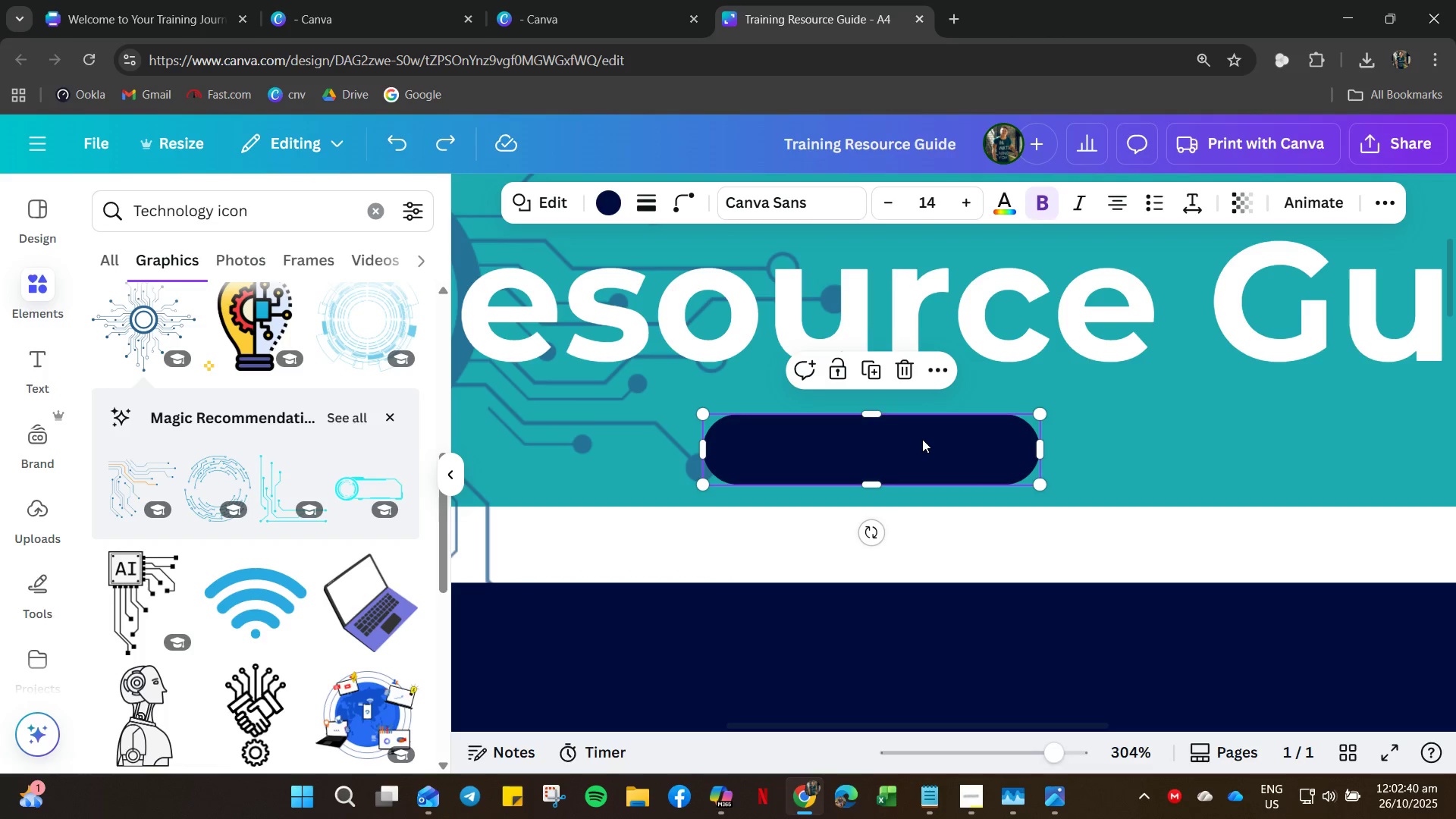 
key(Control+C)
 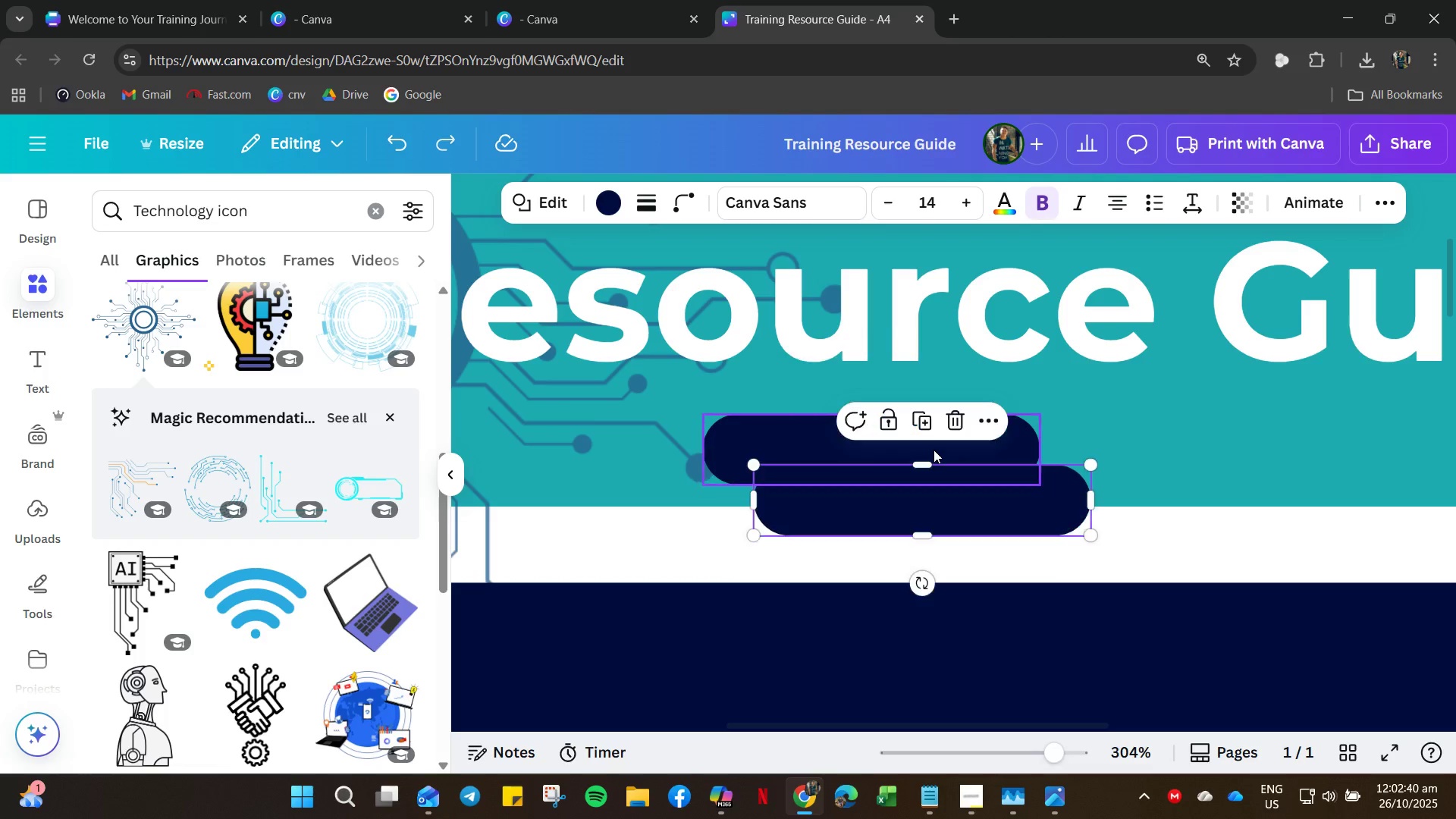 
key(Control+V)
 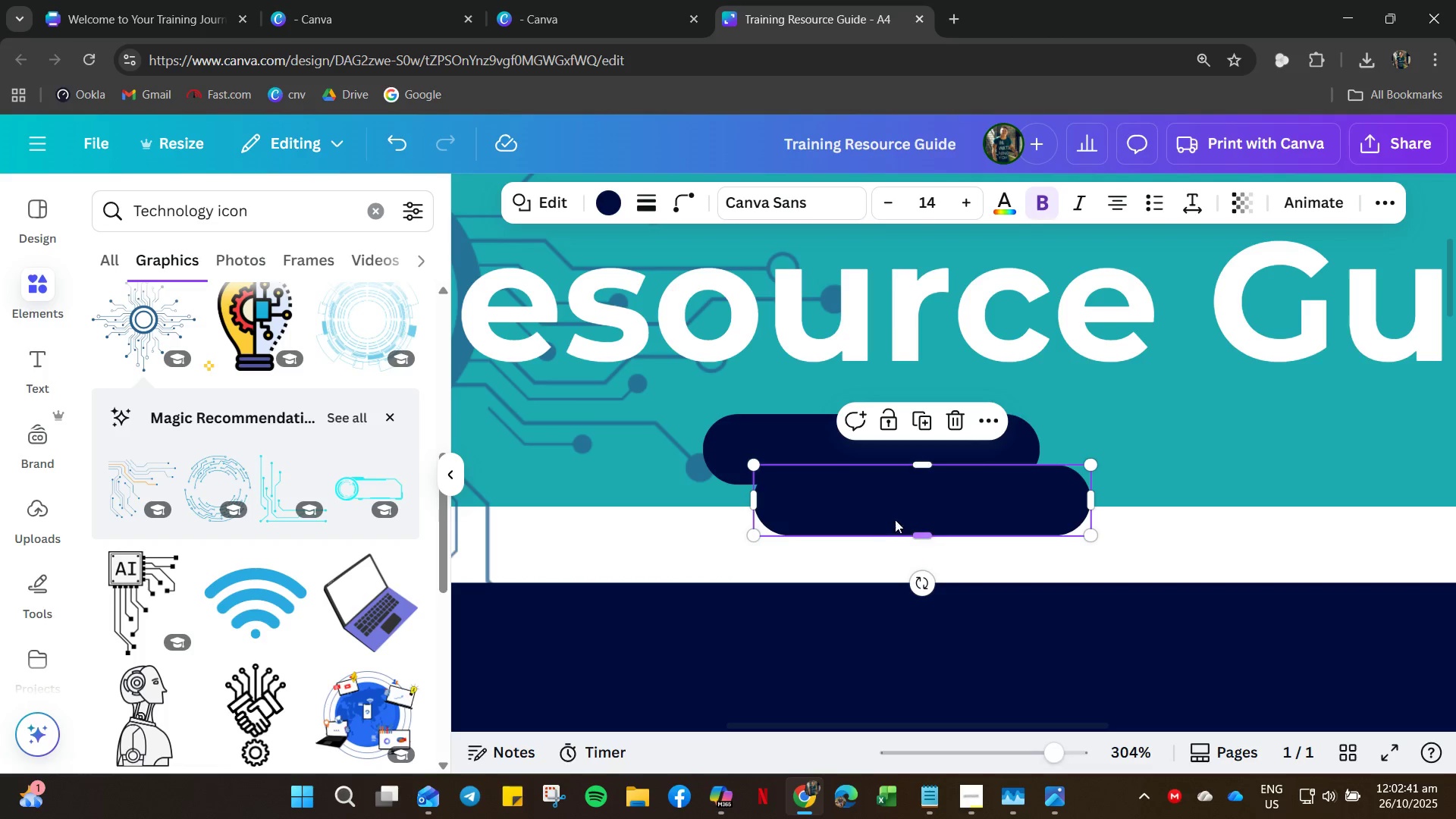 
left_click_drag(start_coordinate=[912, 510], to_coordinate=[1235, 453])
 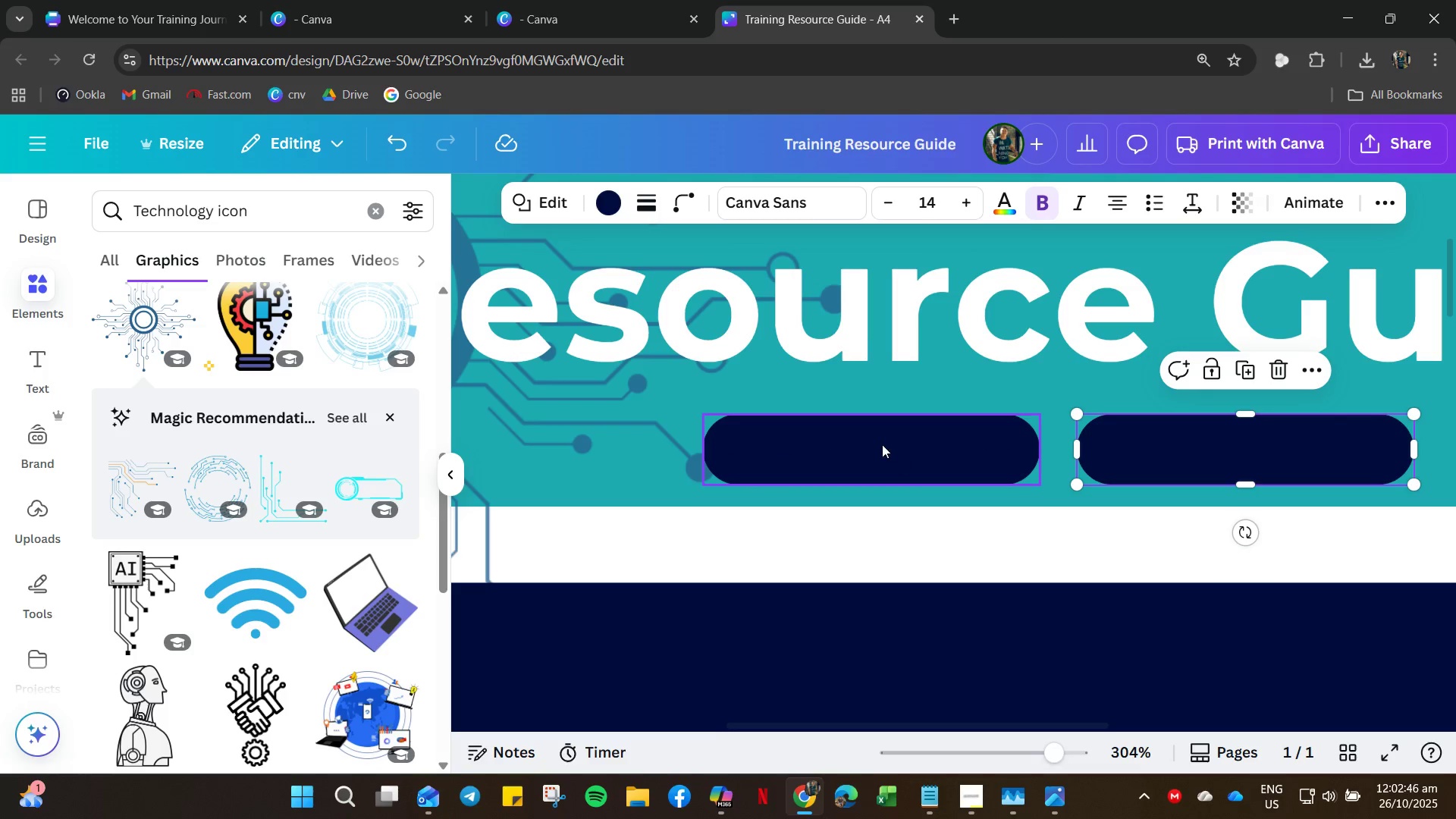 
left_click([851, 546])
 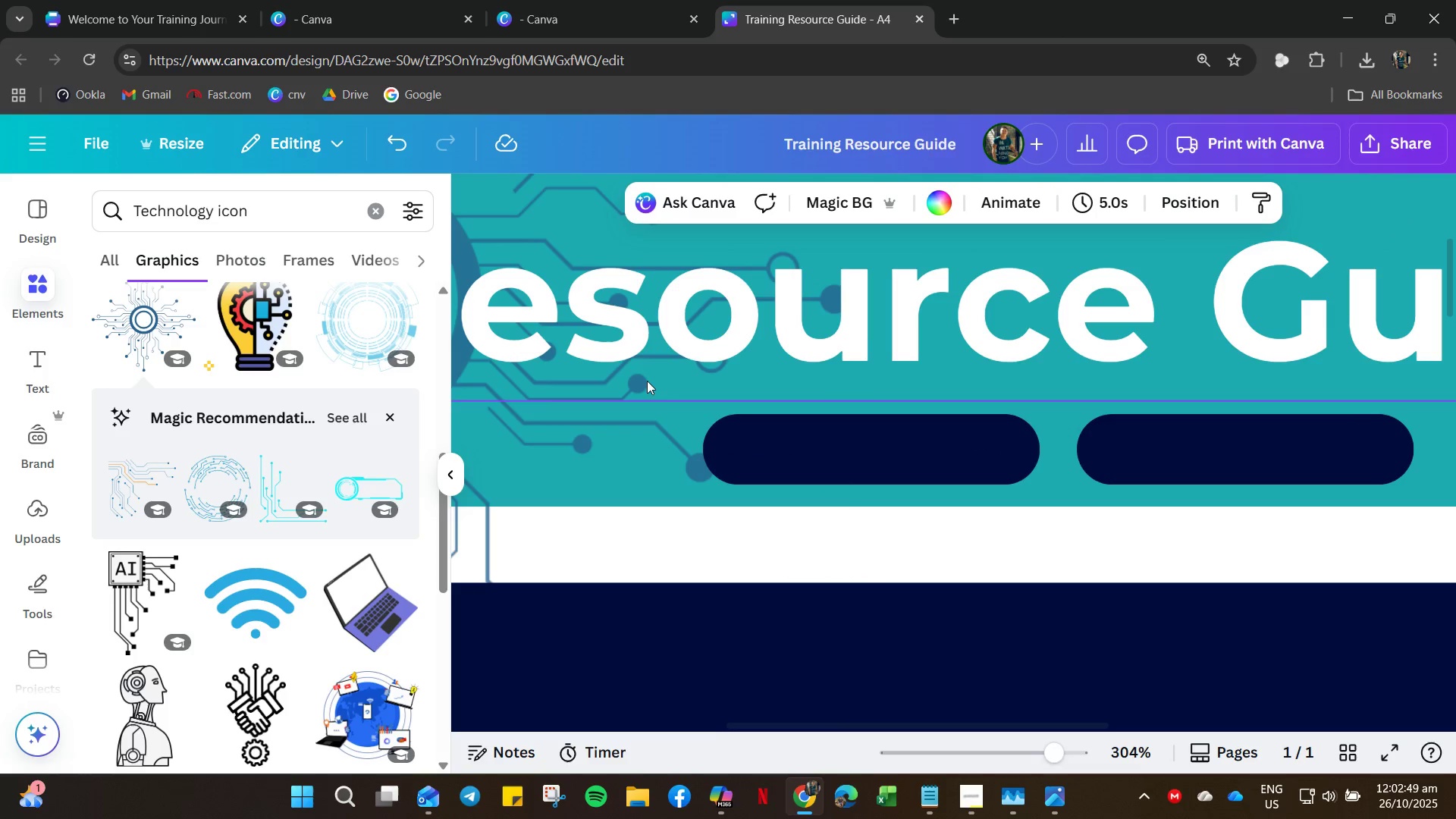 
left_click([717, 346])
 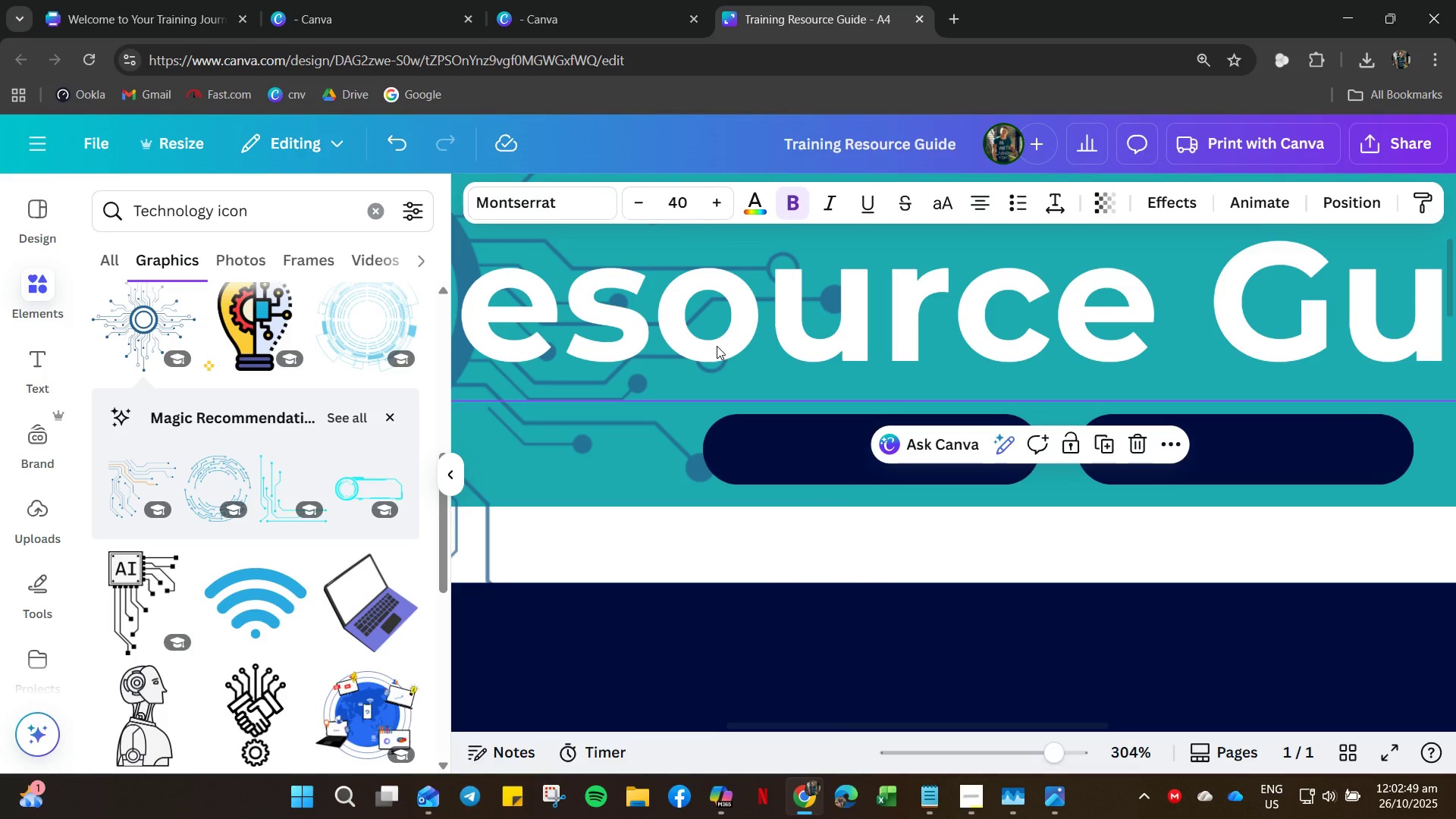 
hold_key(key=ControlLeft, duration=0.89)
 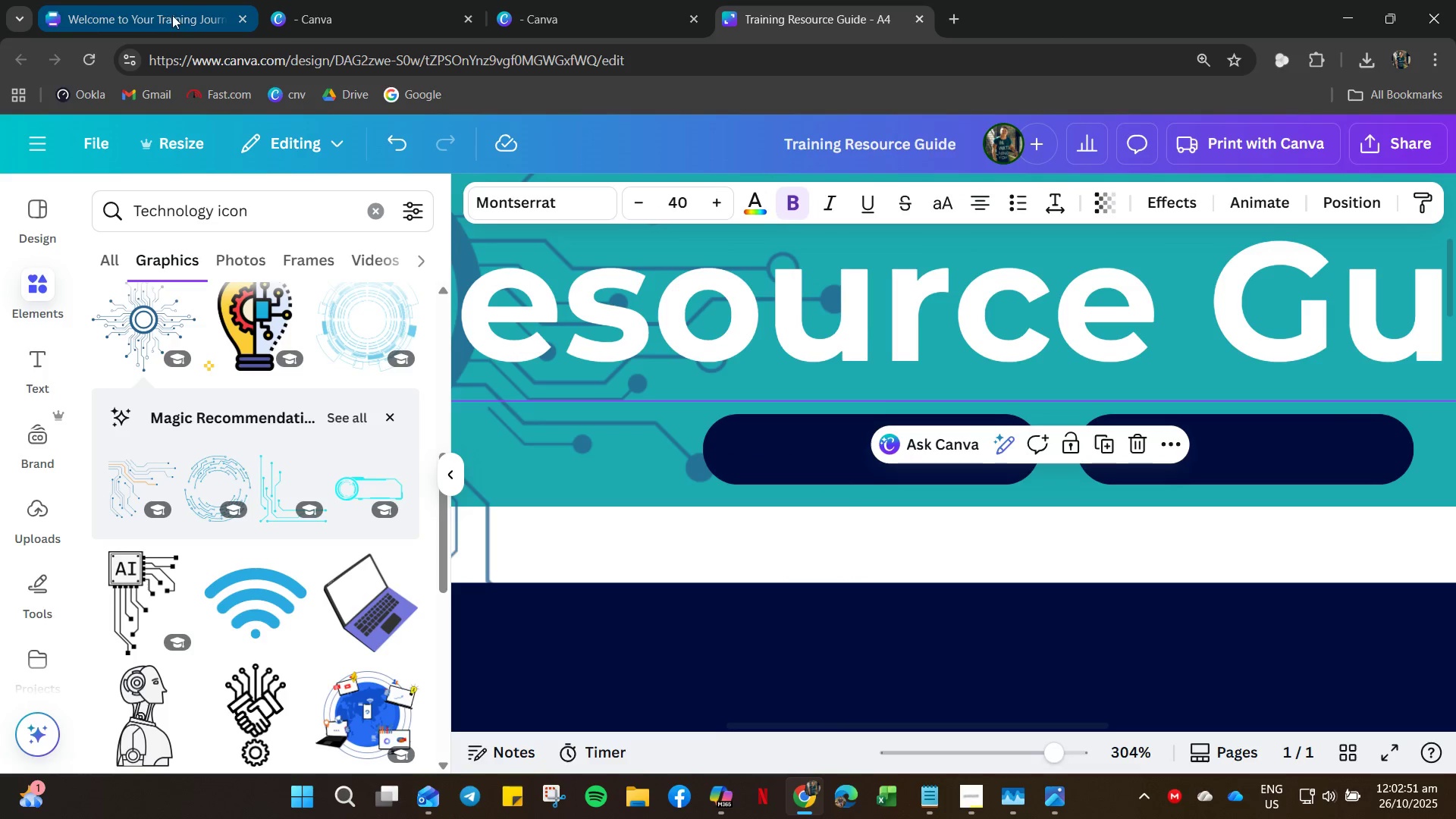 
left_click([172, 15])
 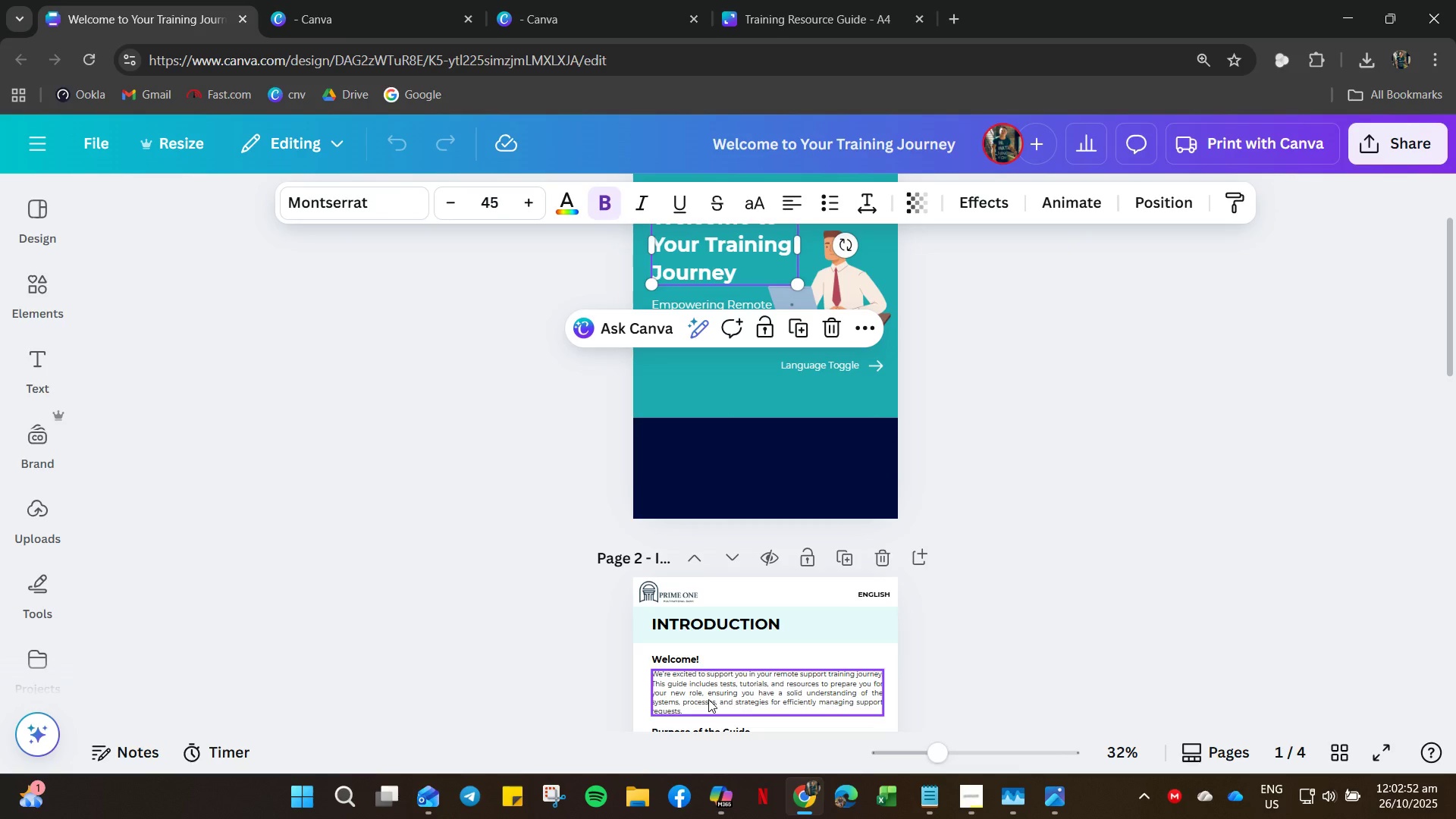 
left_click([707, 698])
 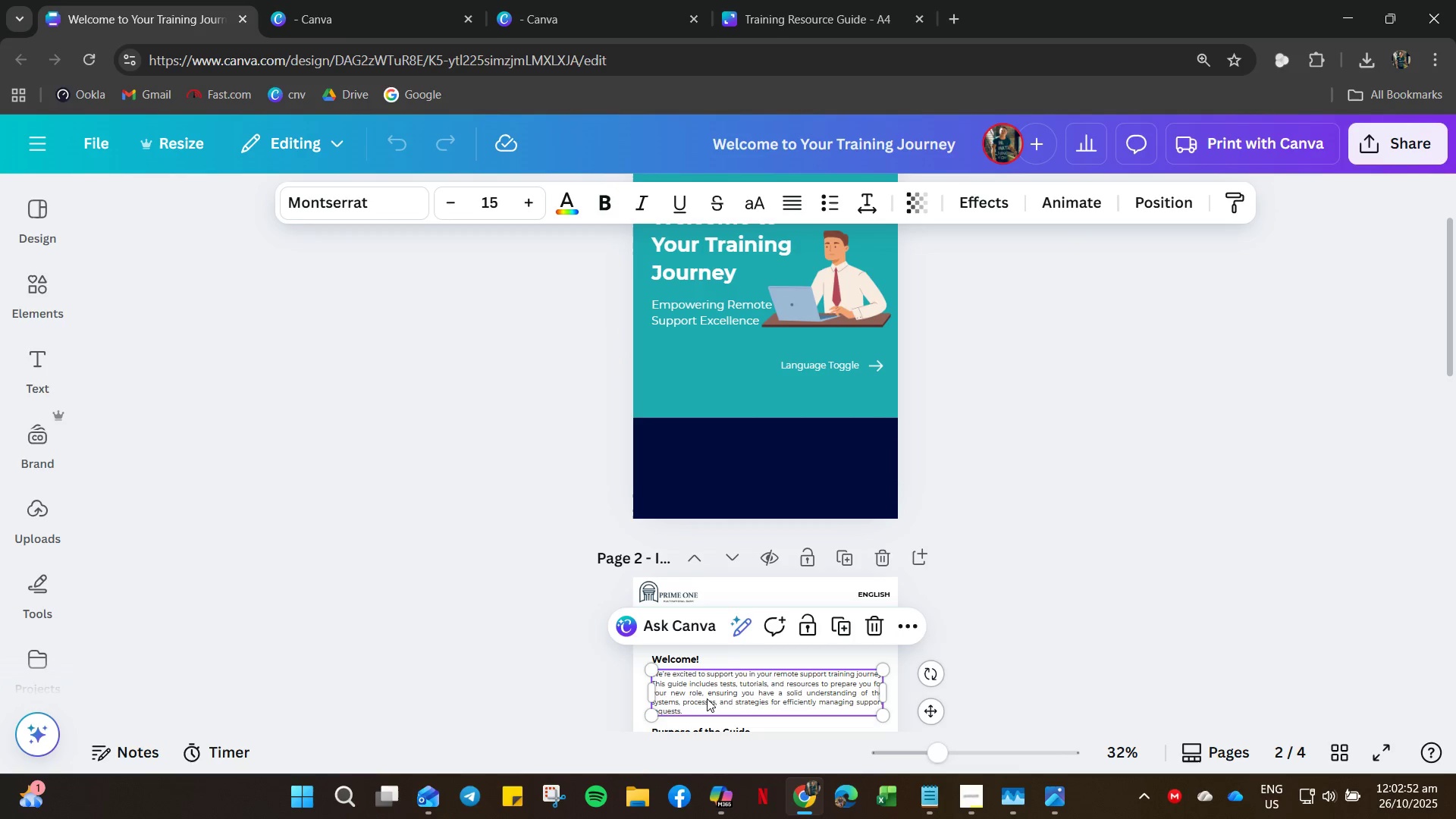 
hold_key(key=ControlLeft, duration=0.52)
 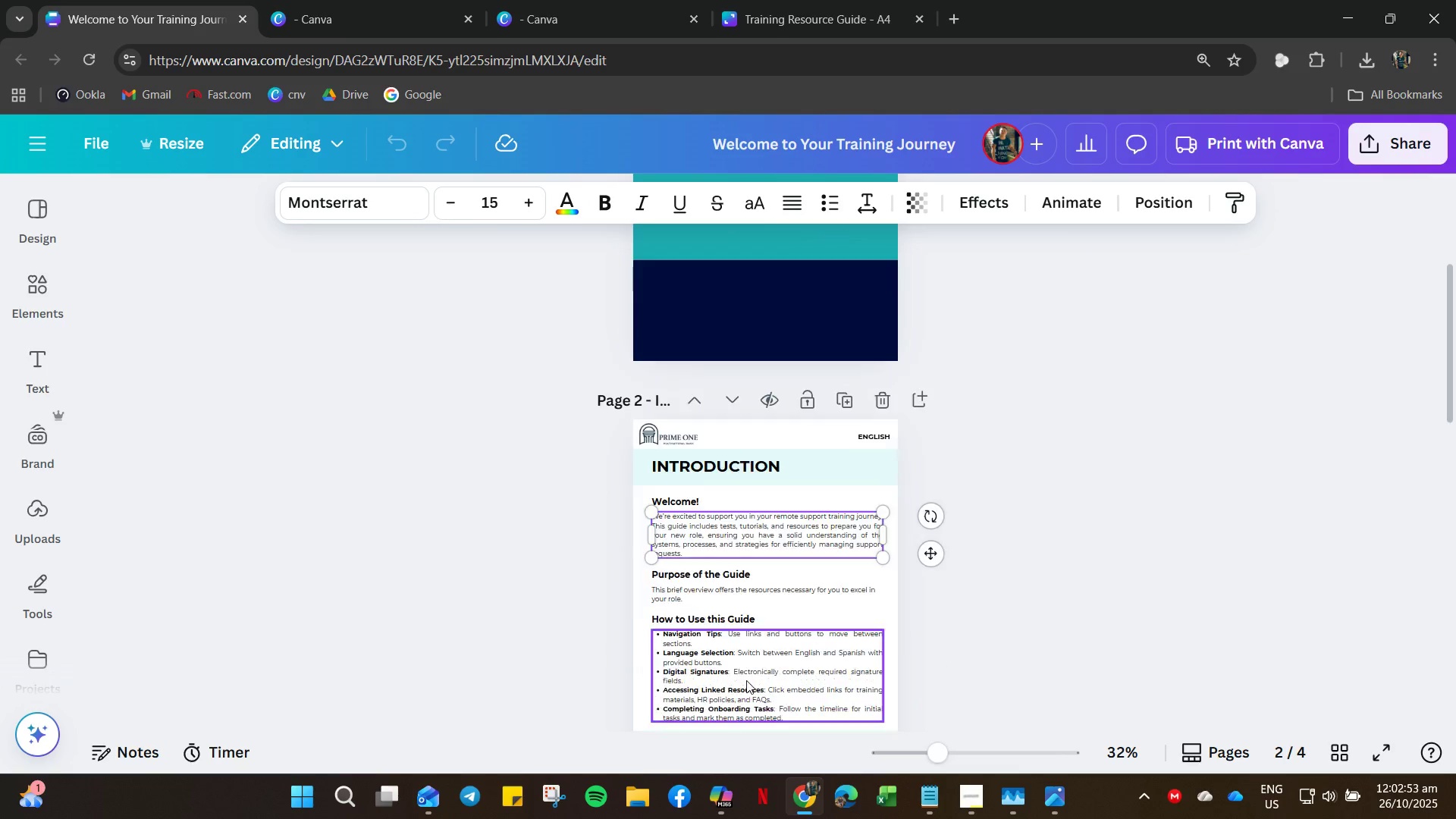 
scroll: coordinate [744, 680], scroll_direction: down, amount: 5.0
 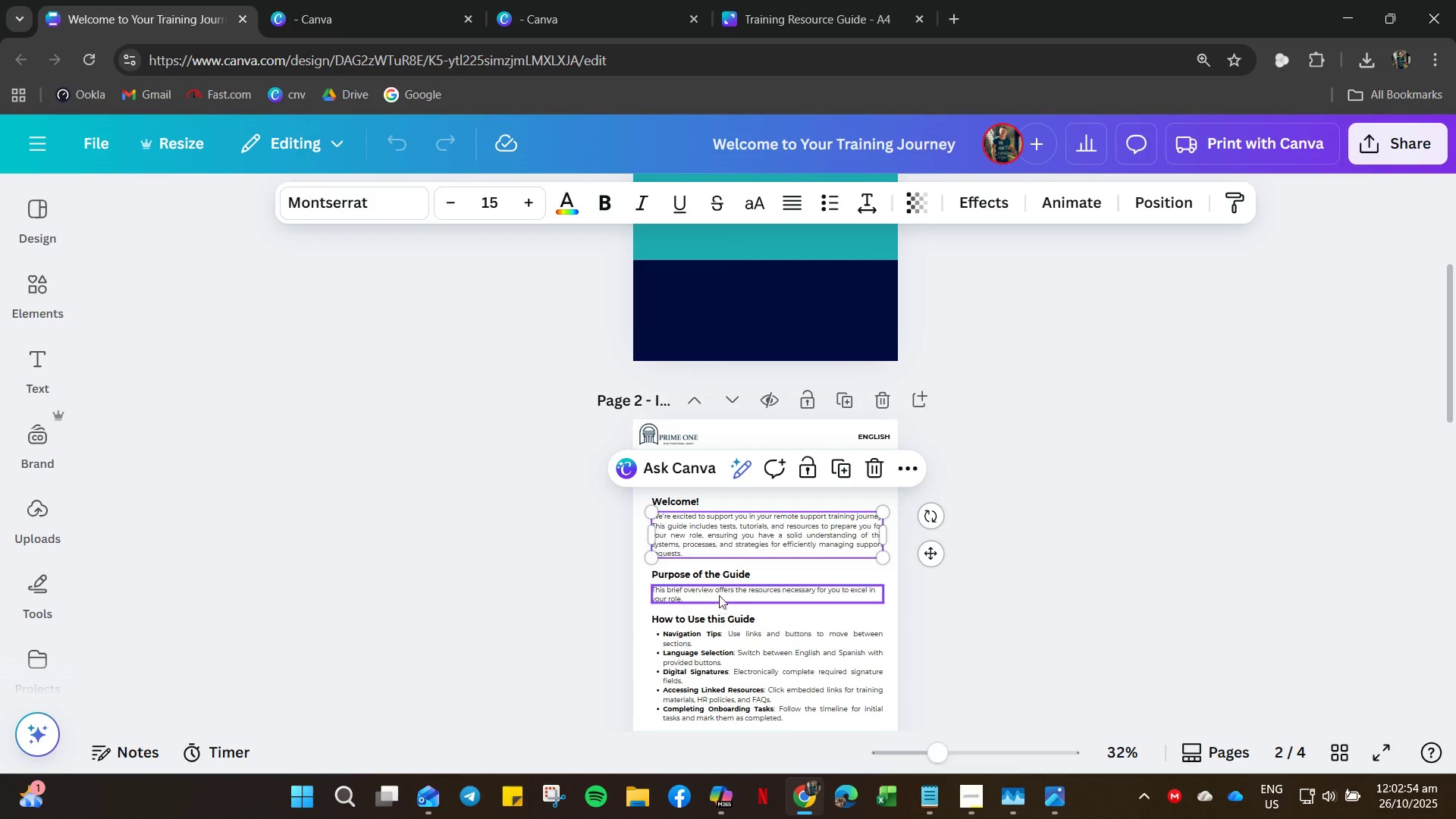 
left_click([719, 593])
 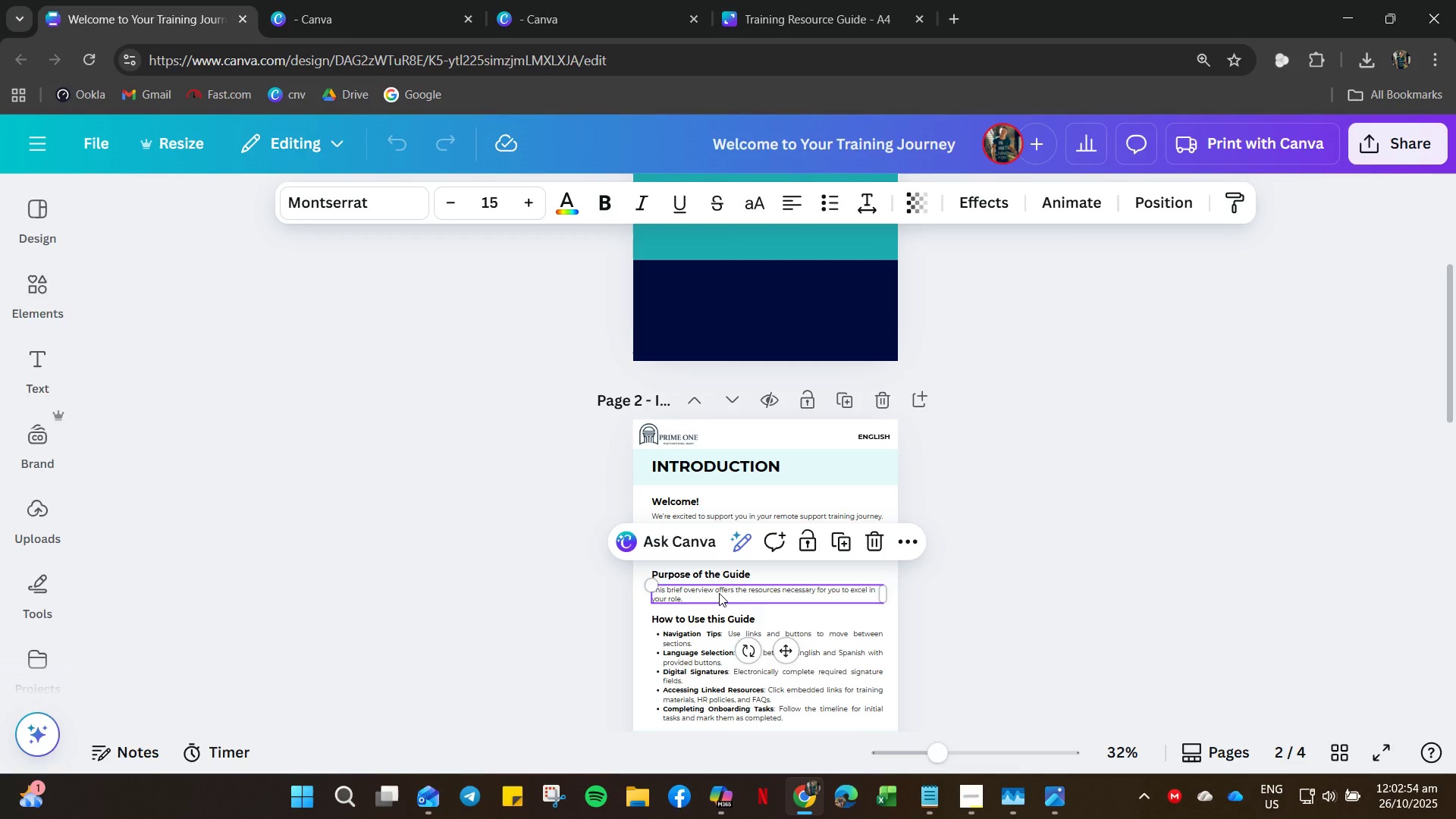 
key(Control+C)
 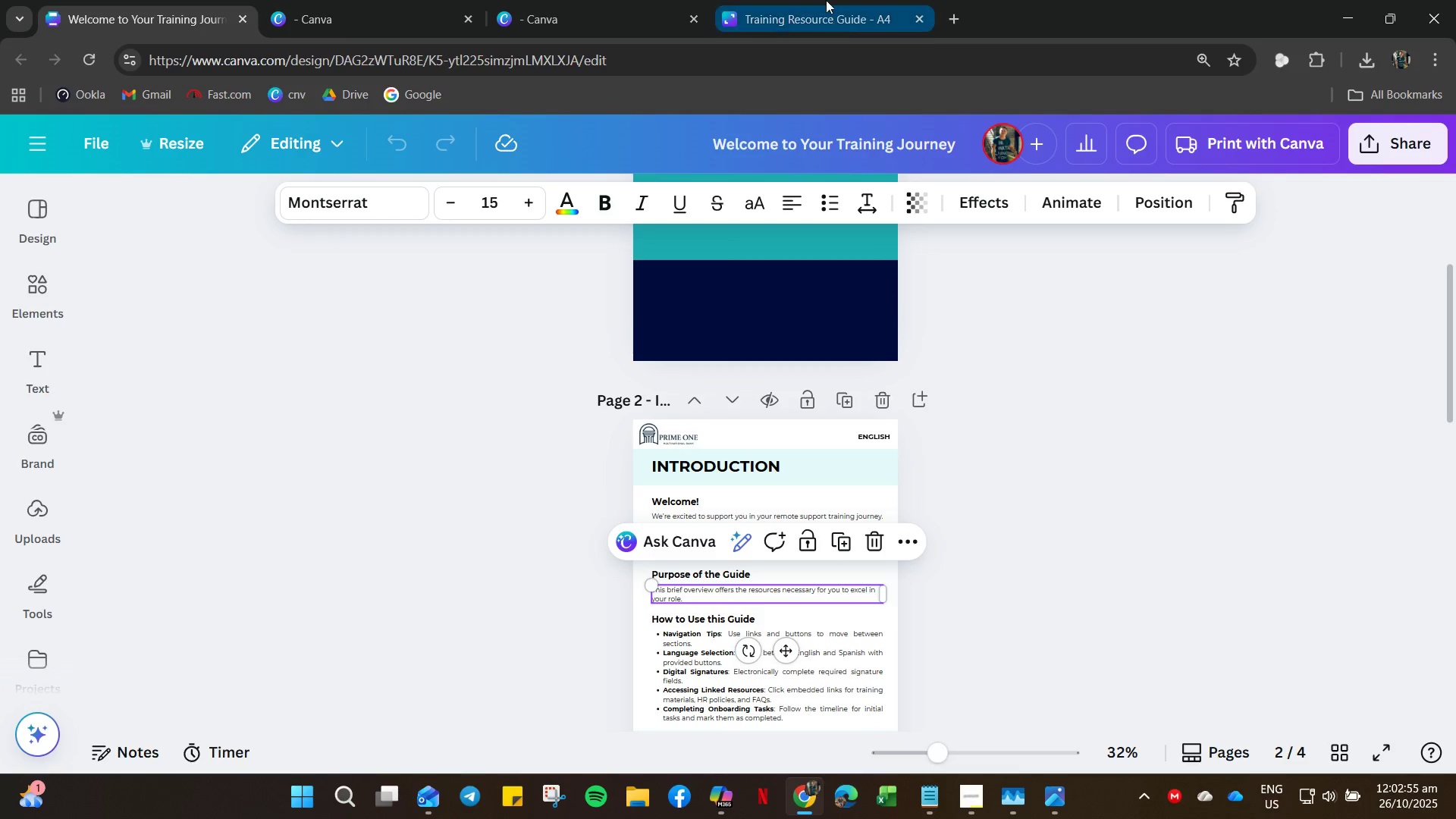 
left_click([826, 0])
 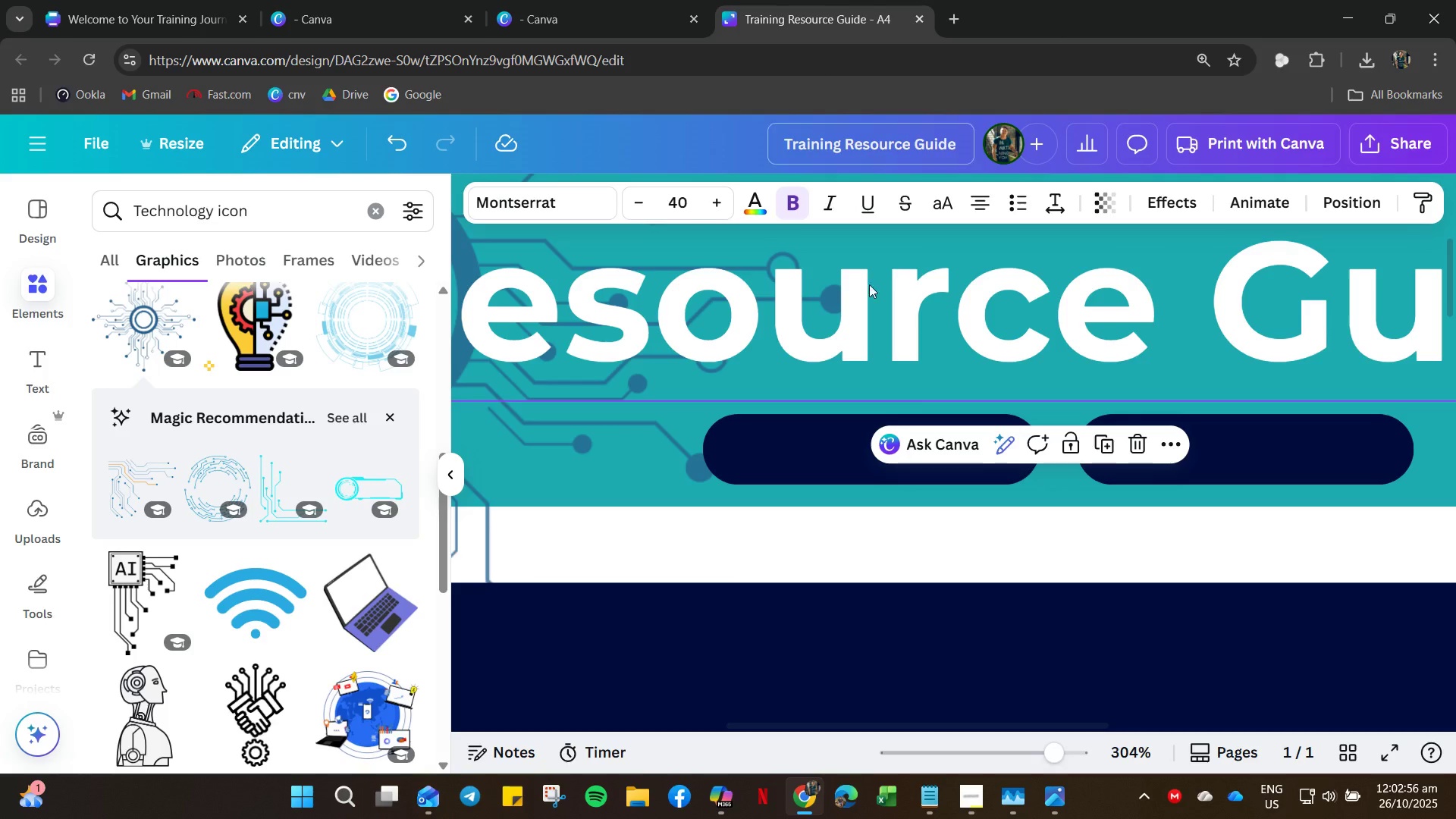 
key(Control+V)
 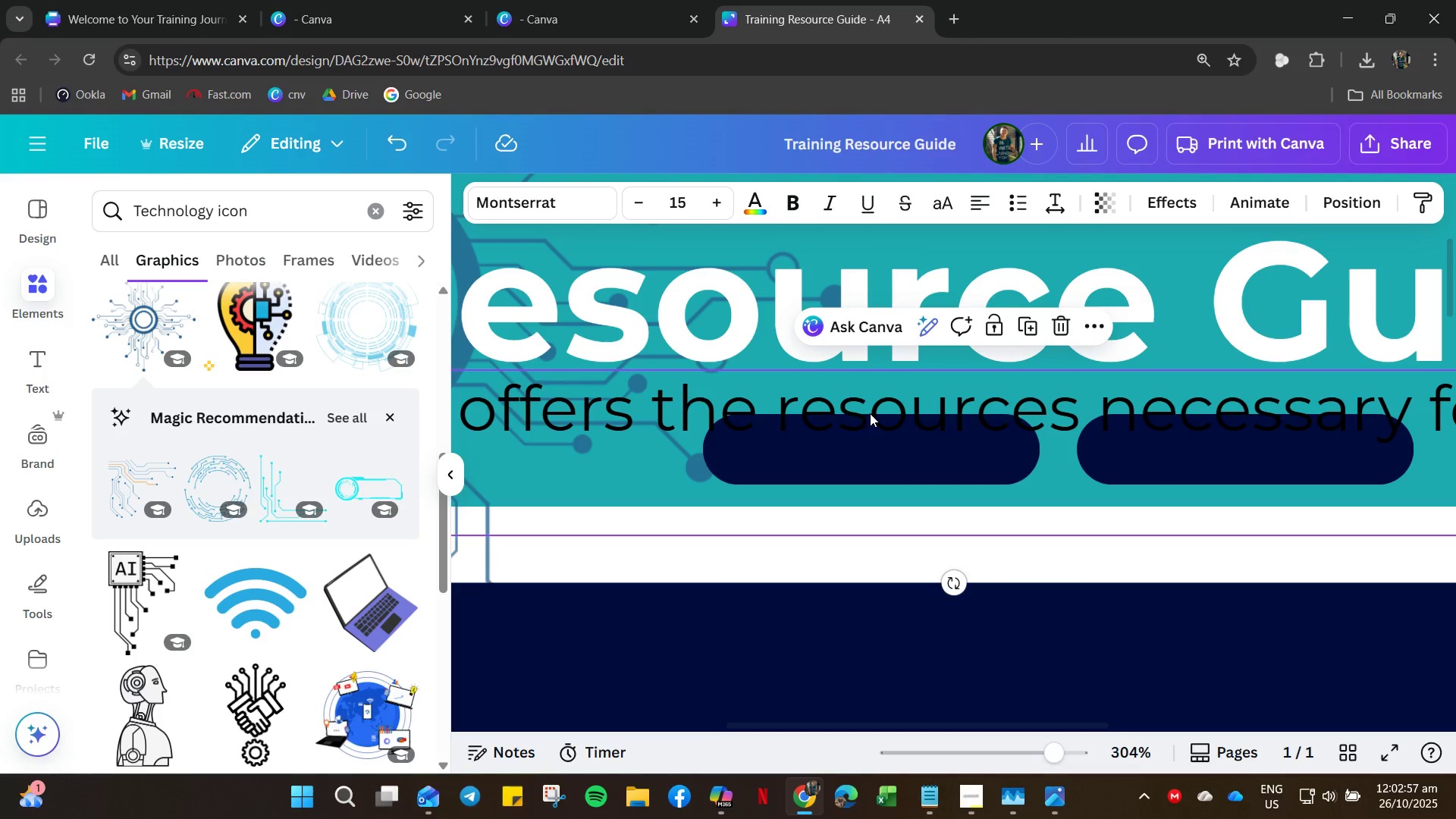 
left_click_drag(start_coordinate=[870, 413], to_coordinate=[871, 447])
 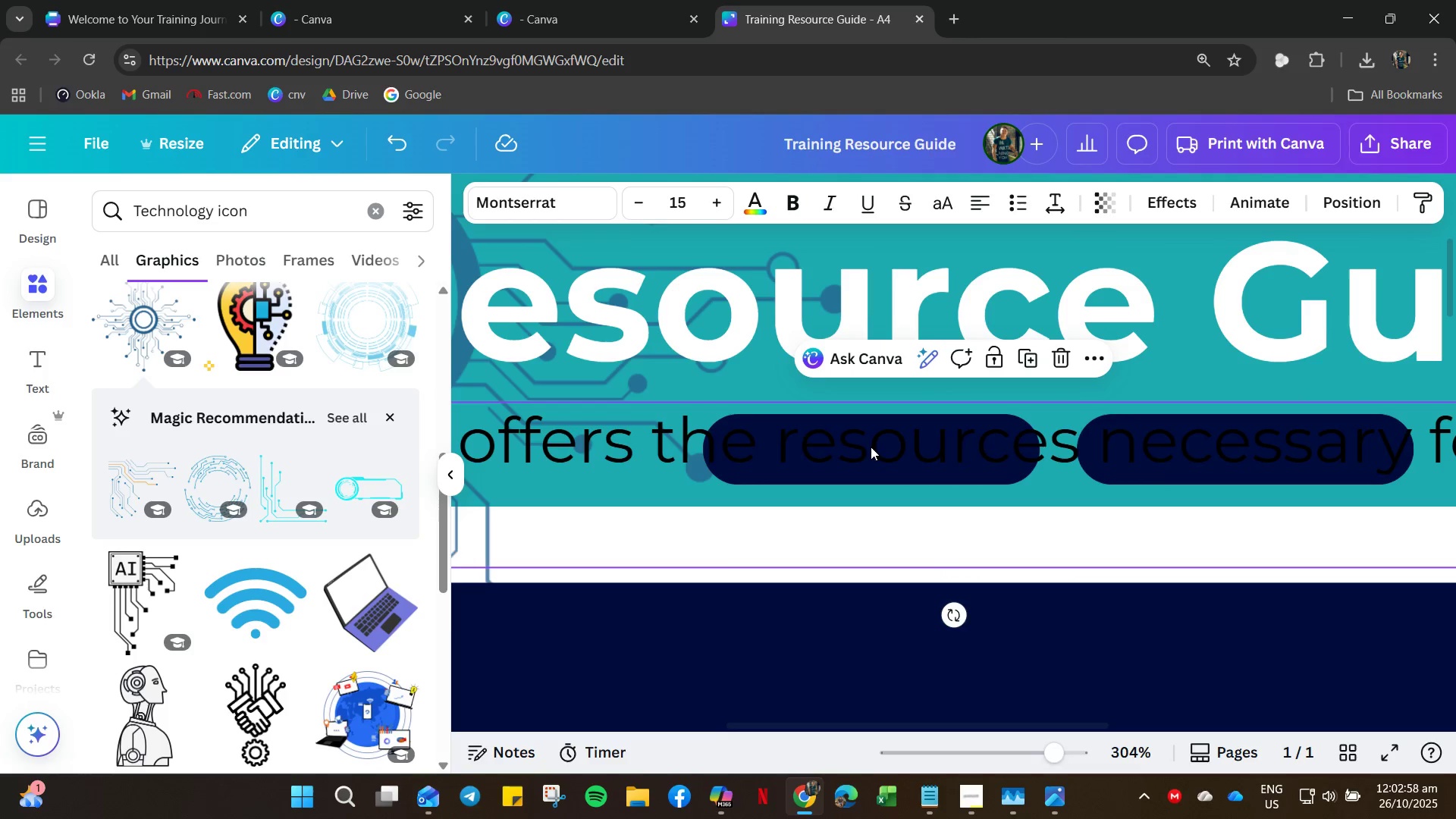 
hold_key(key=ControlLeft, duration=0.81)
scroll: coordinate [871, 447], scroll_direction: down, amount: 5.0
 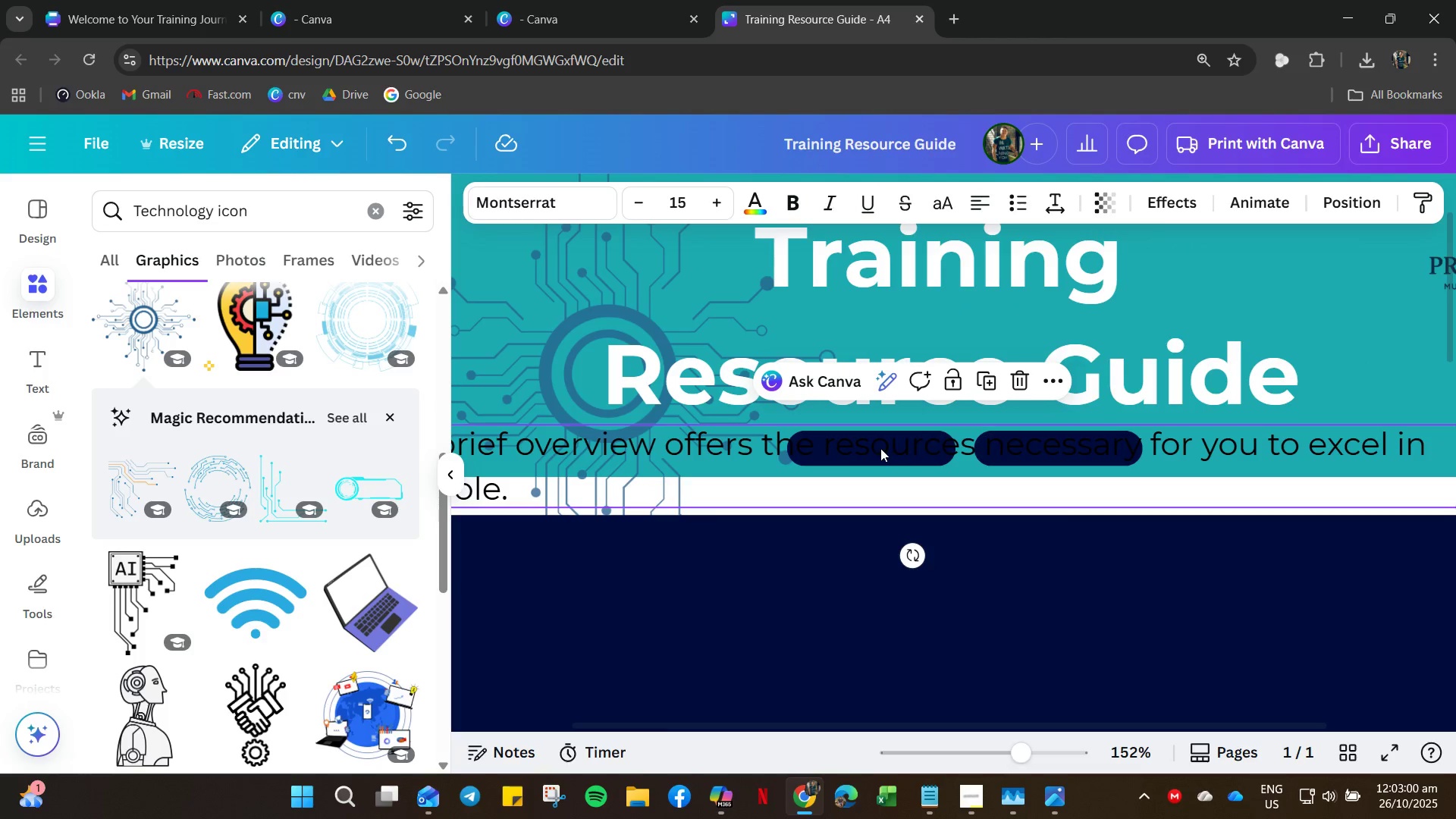 
double_click([880, 448])
 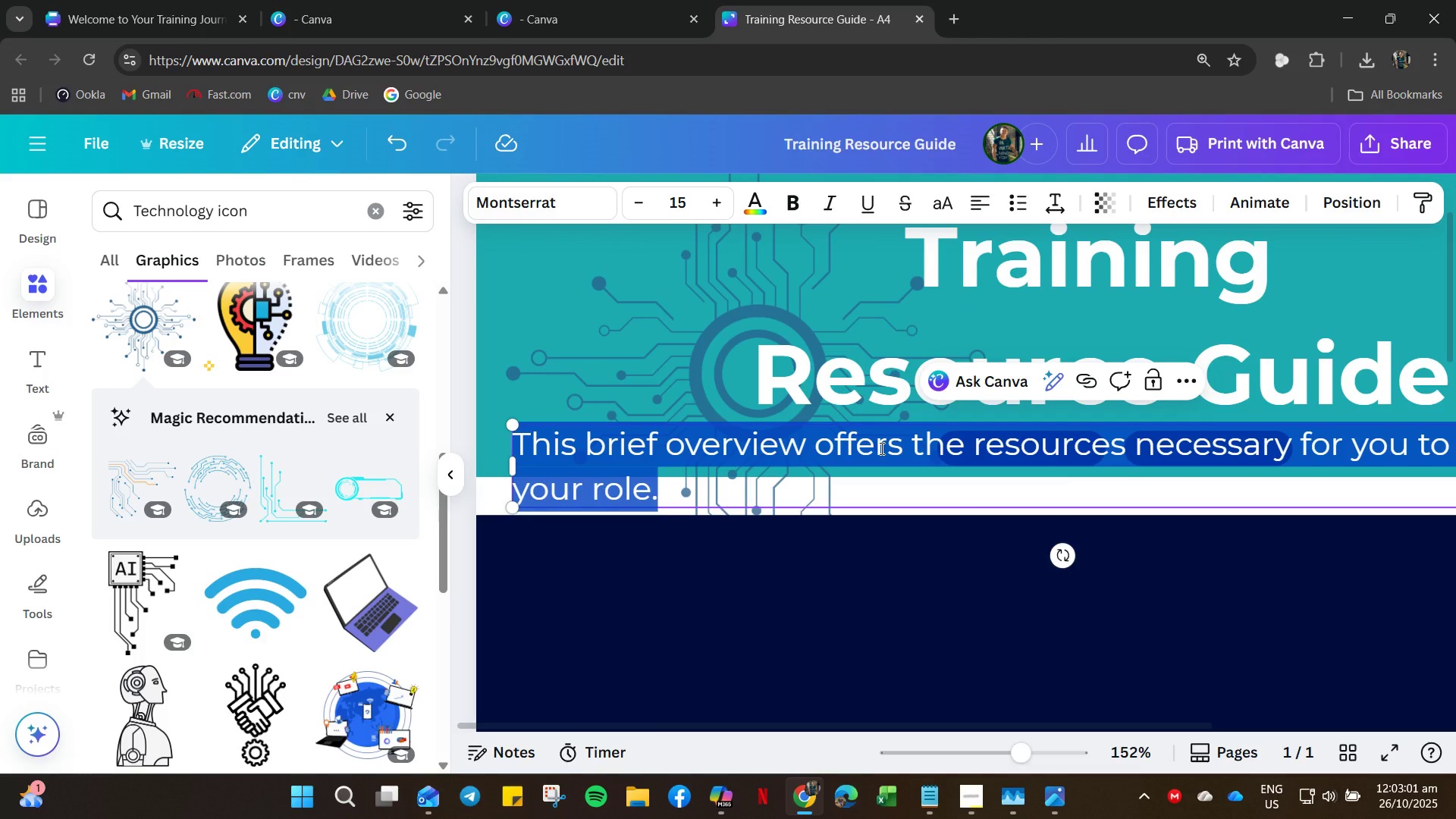 
type(English)
 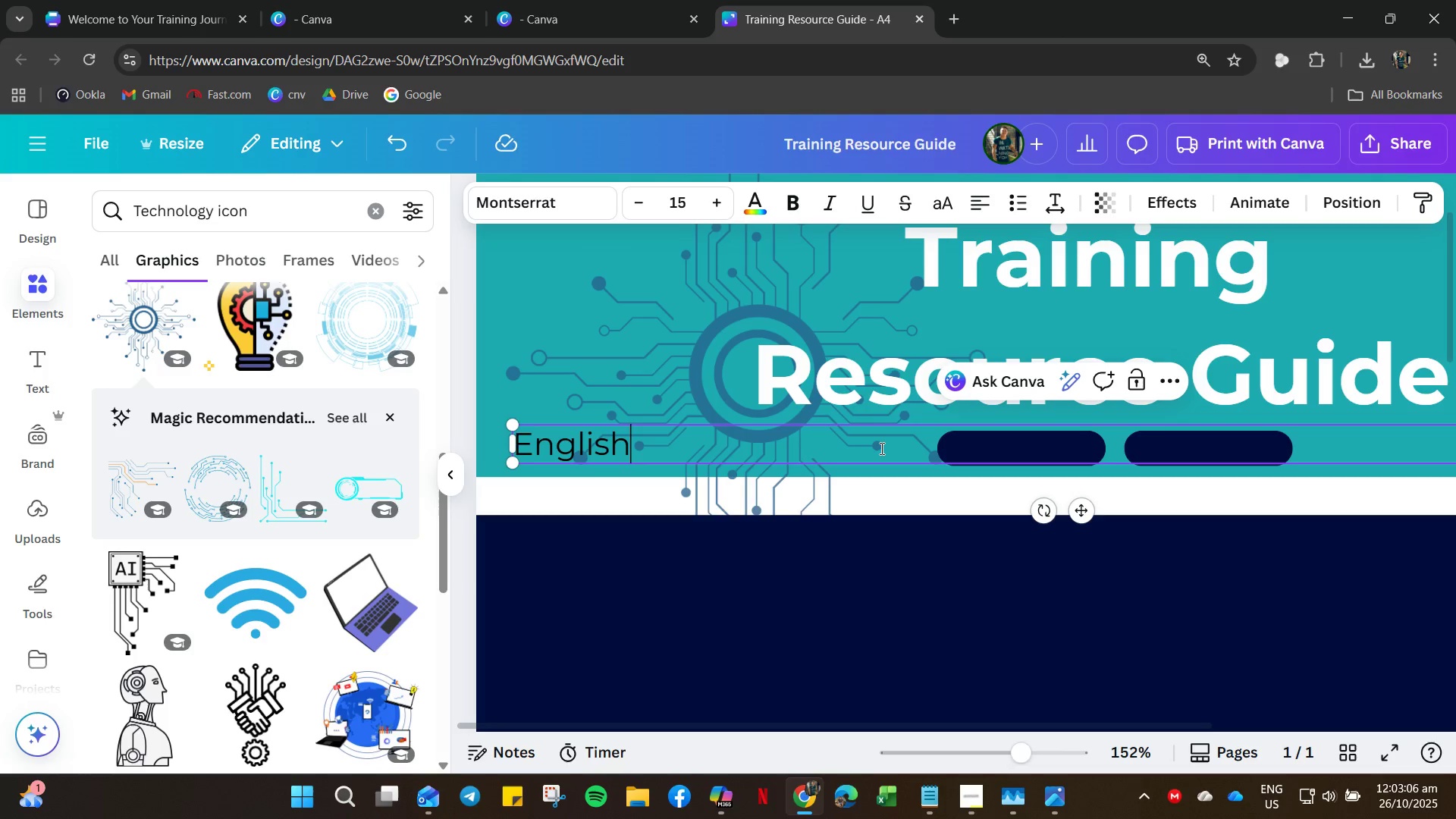 
key(Control+A)
 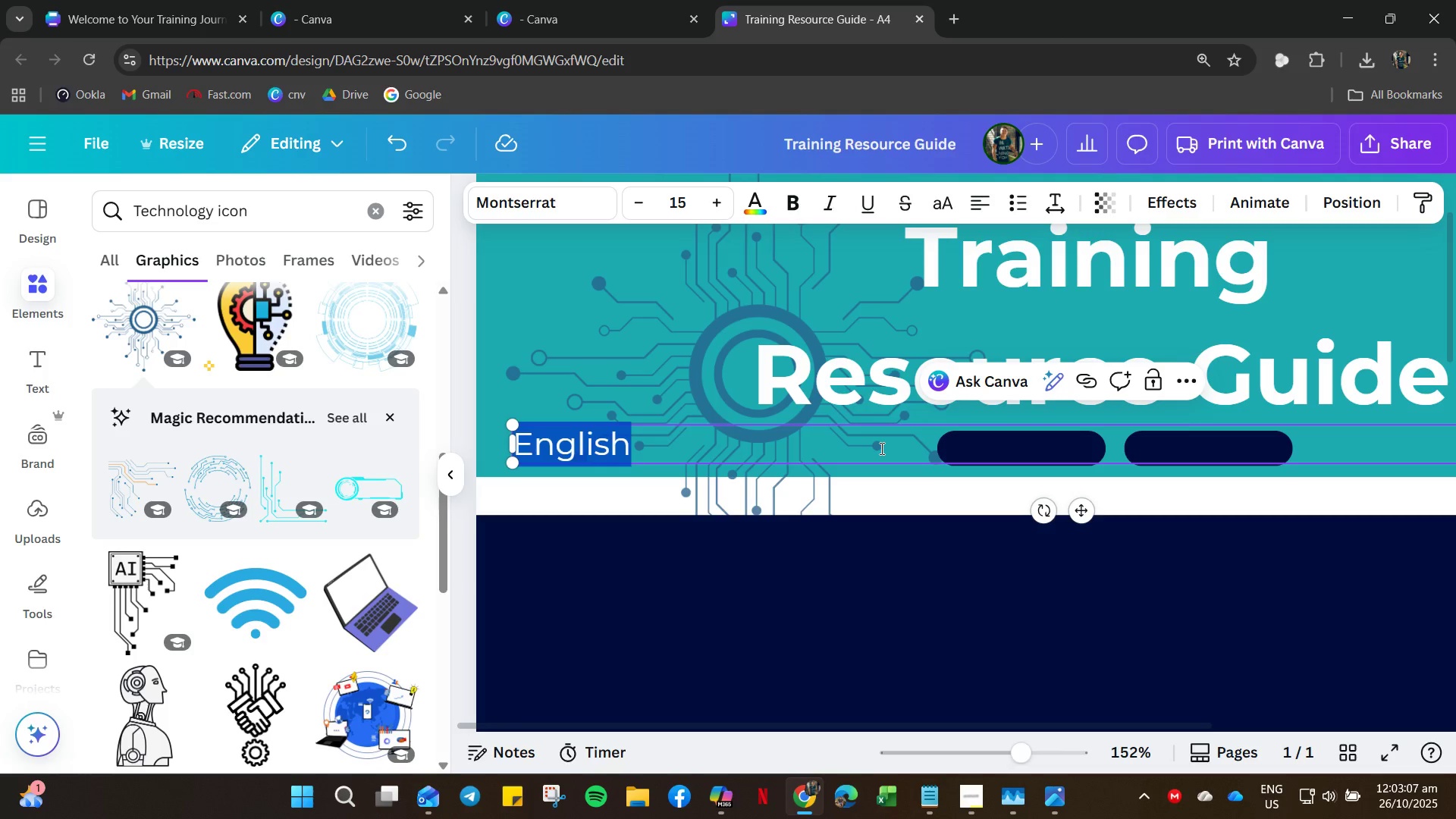 
key(Control+B)
 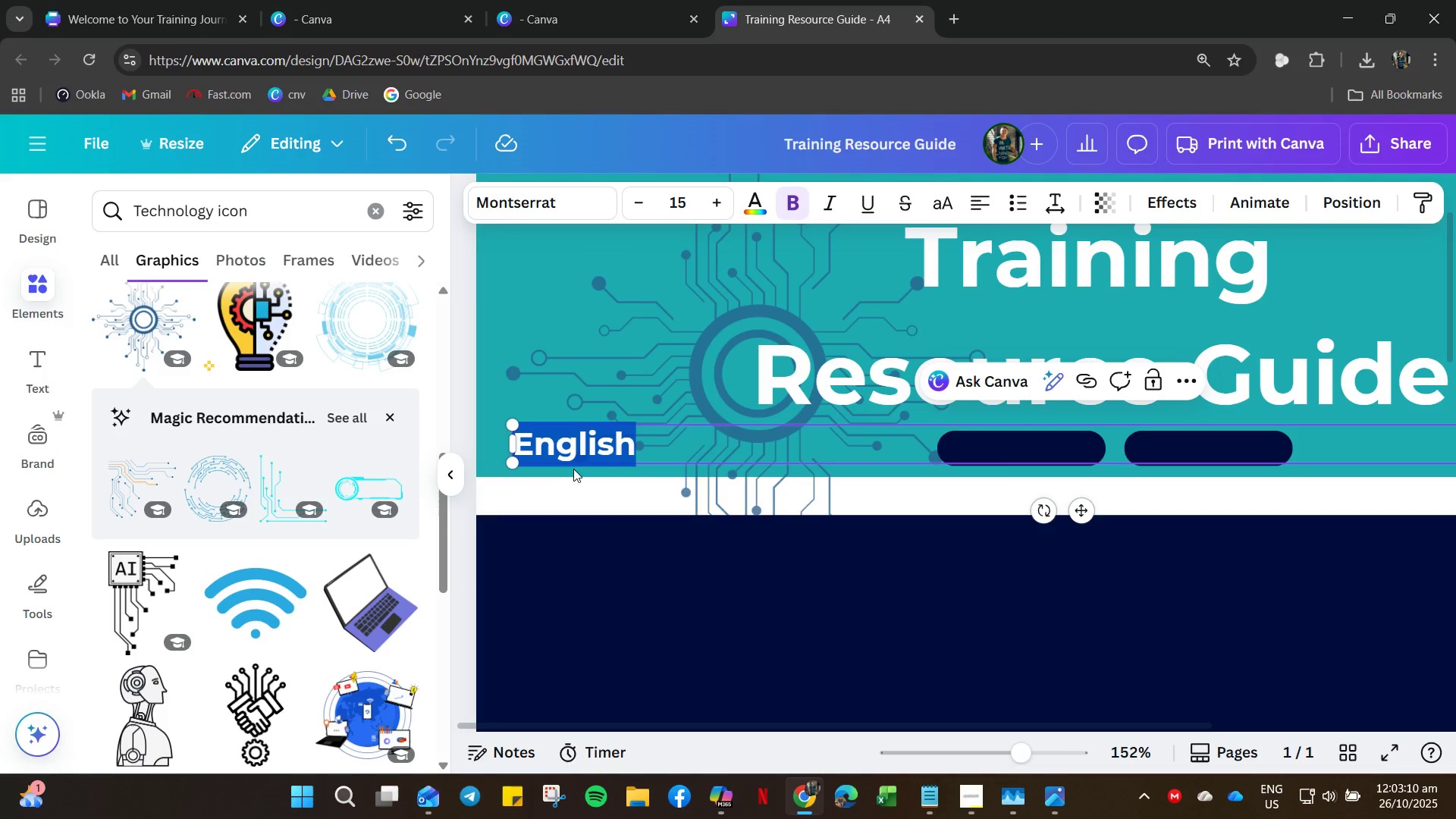 
left_click([580, 523])
 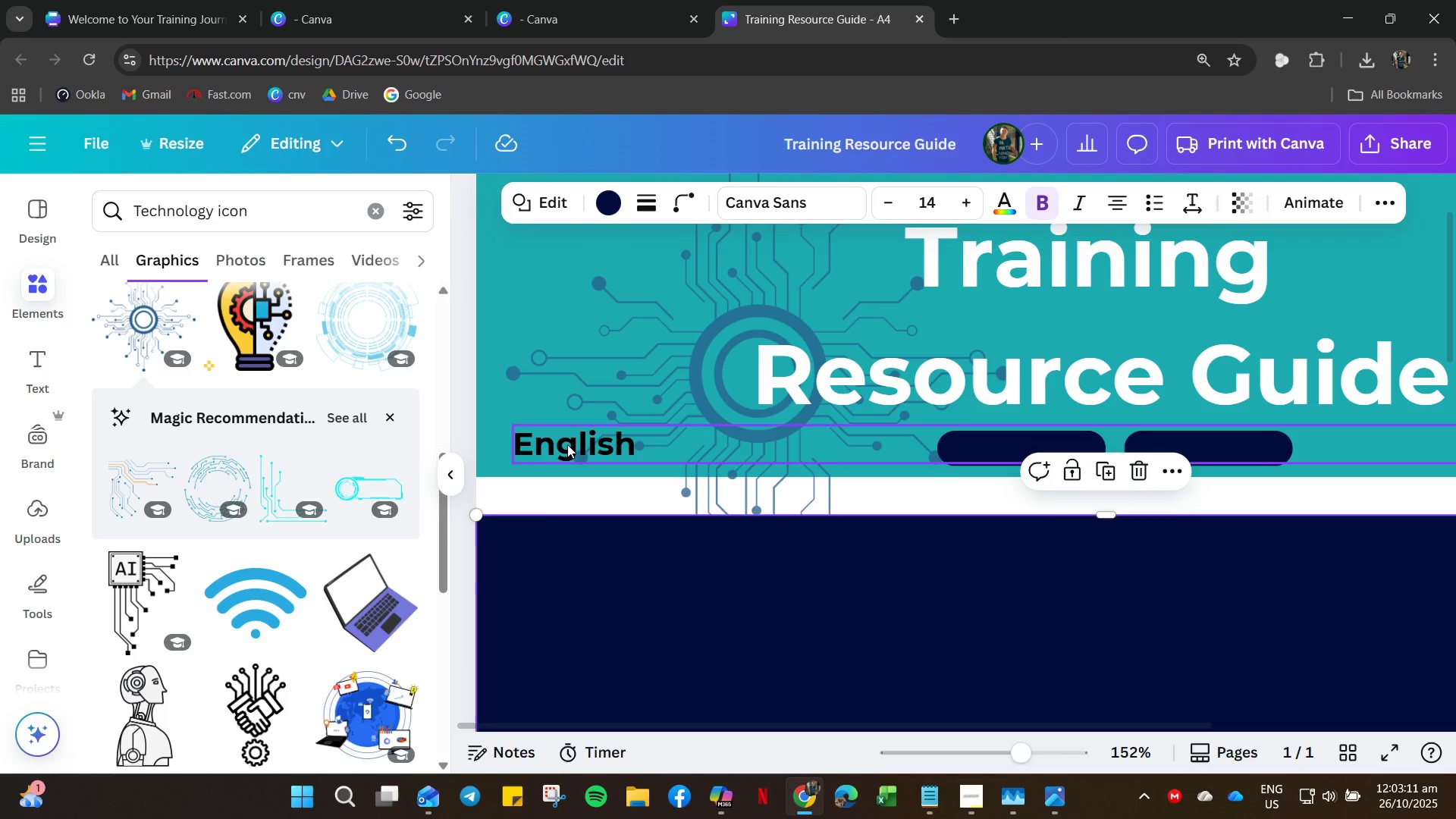 
left_click([567, 444])
 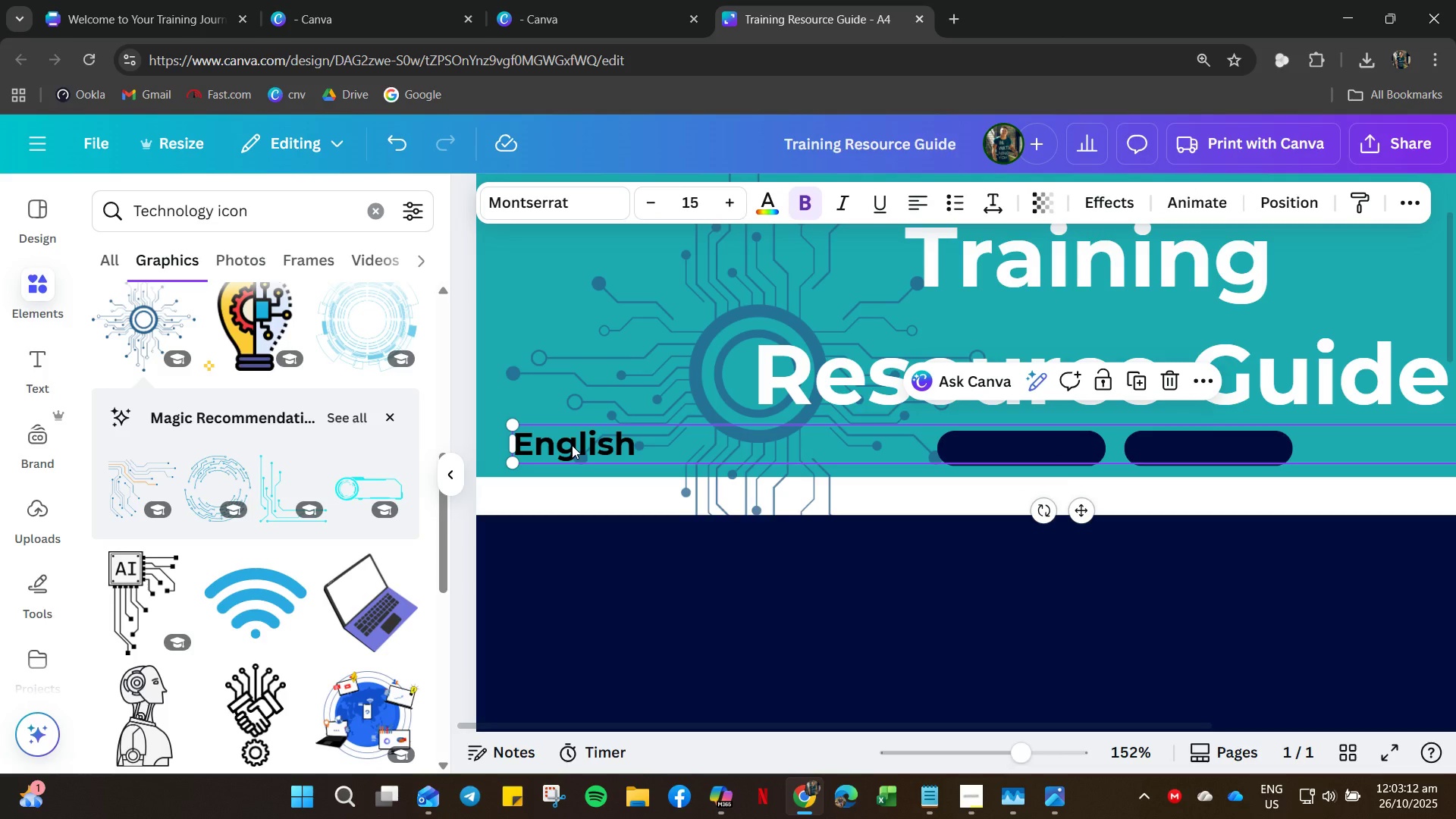 
hold_key(key=ControlLeft, duration=0.61)
scroll: coordinate [599, 449], scroll_direction: down, amount: 5.0
 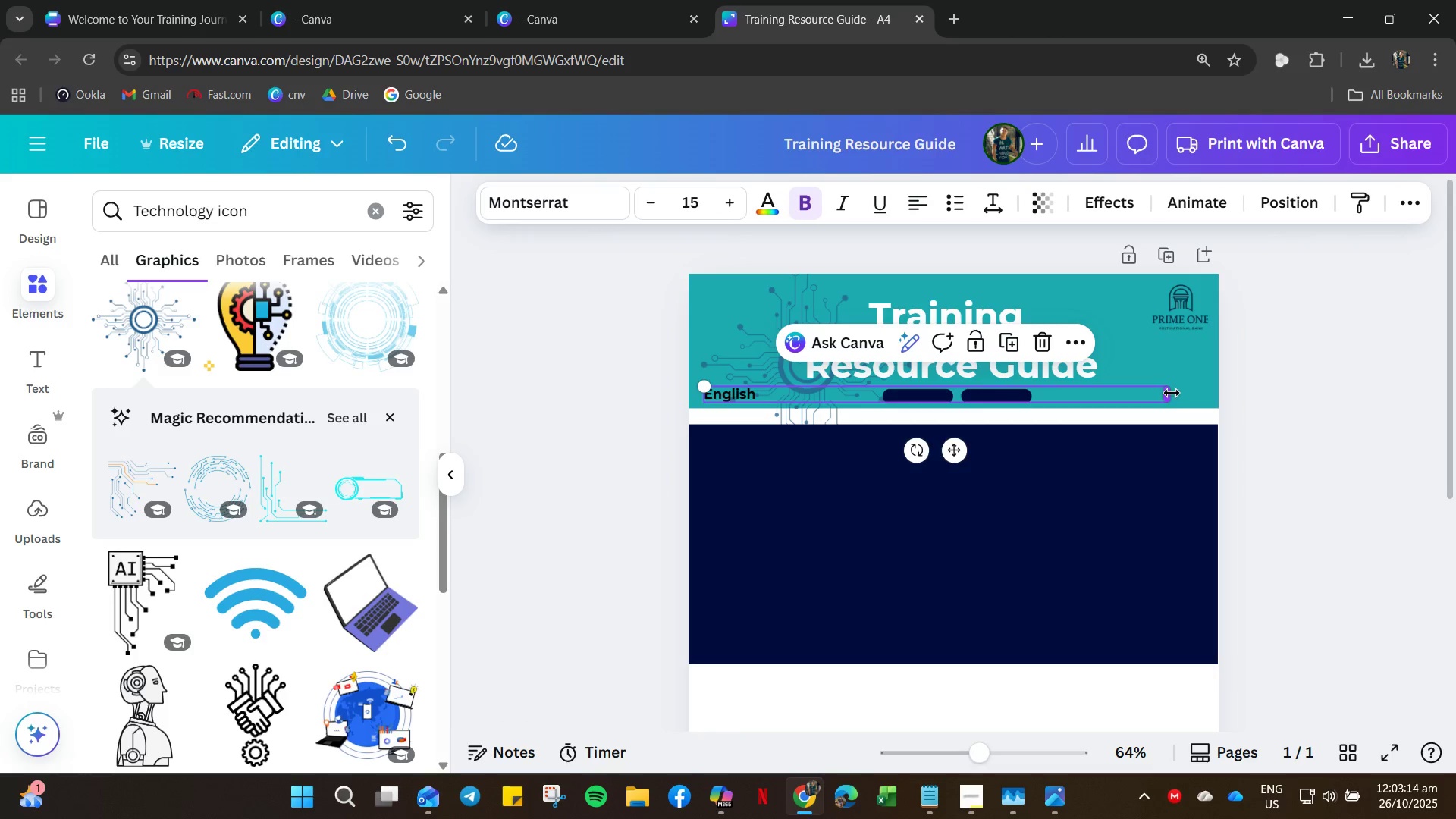 
left_click_drag(start_coordinate=[1172, 392], to_coordinate=[777, 391])
 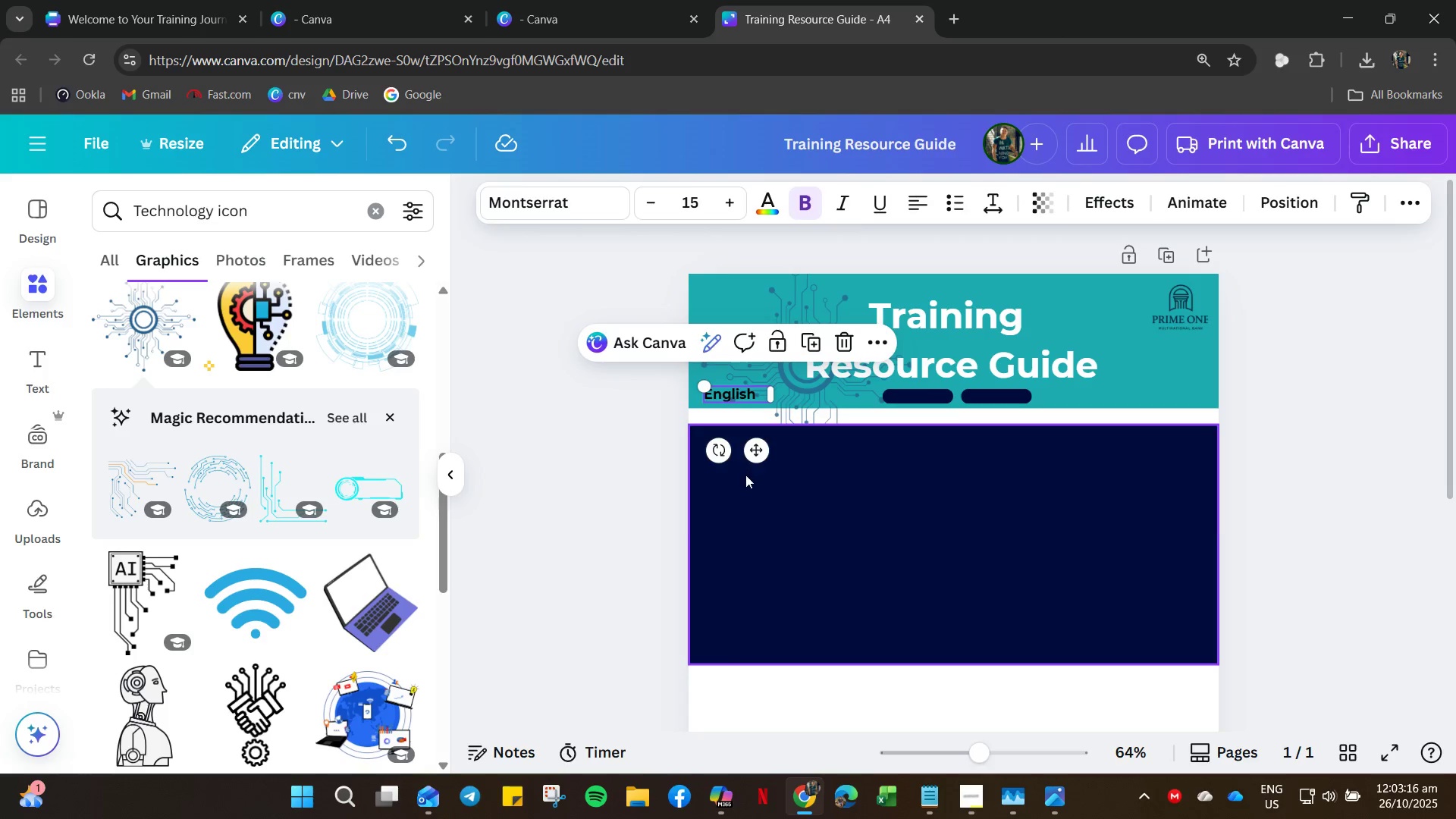 
left_click([745, 475])
 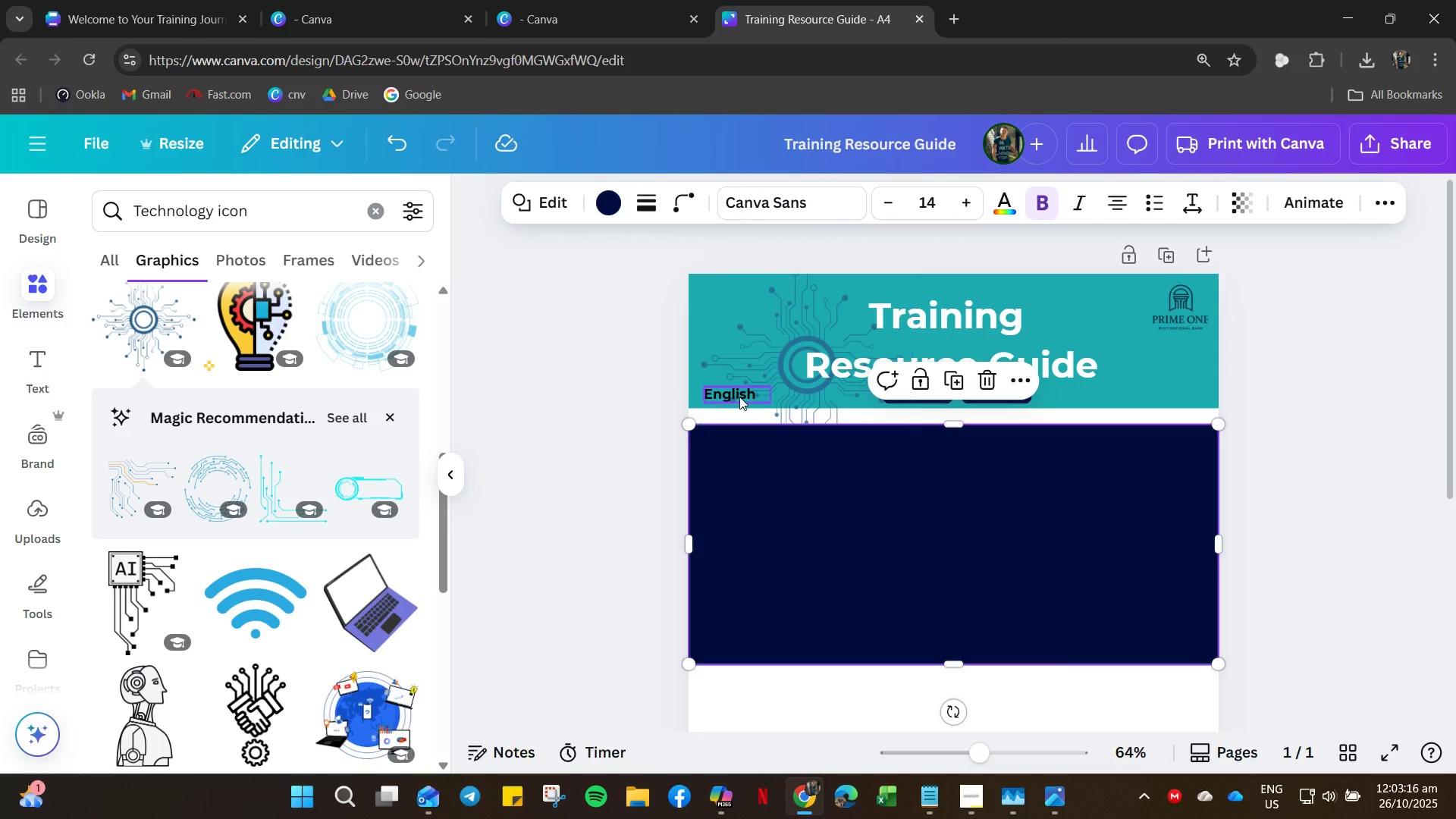 
left_click([739, 397])
 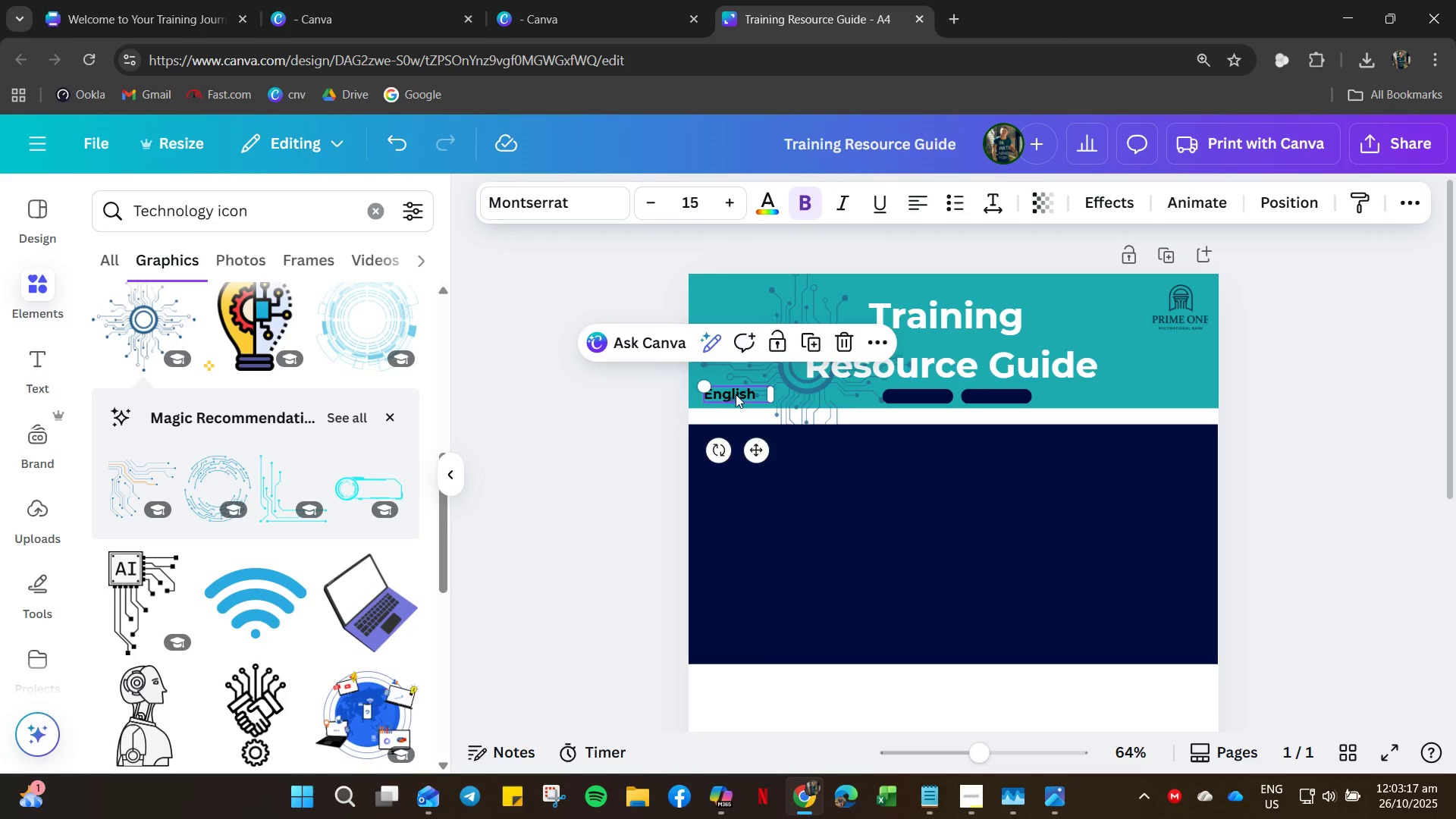 
left_click_drag(start_coordinate=[734, 394], to_coordinate=[919, 398])
 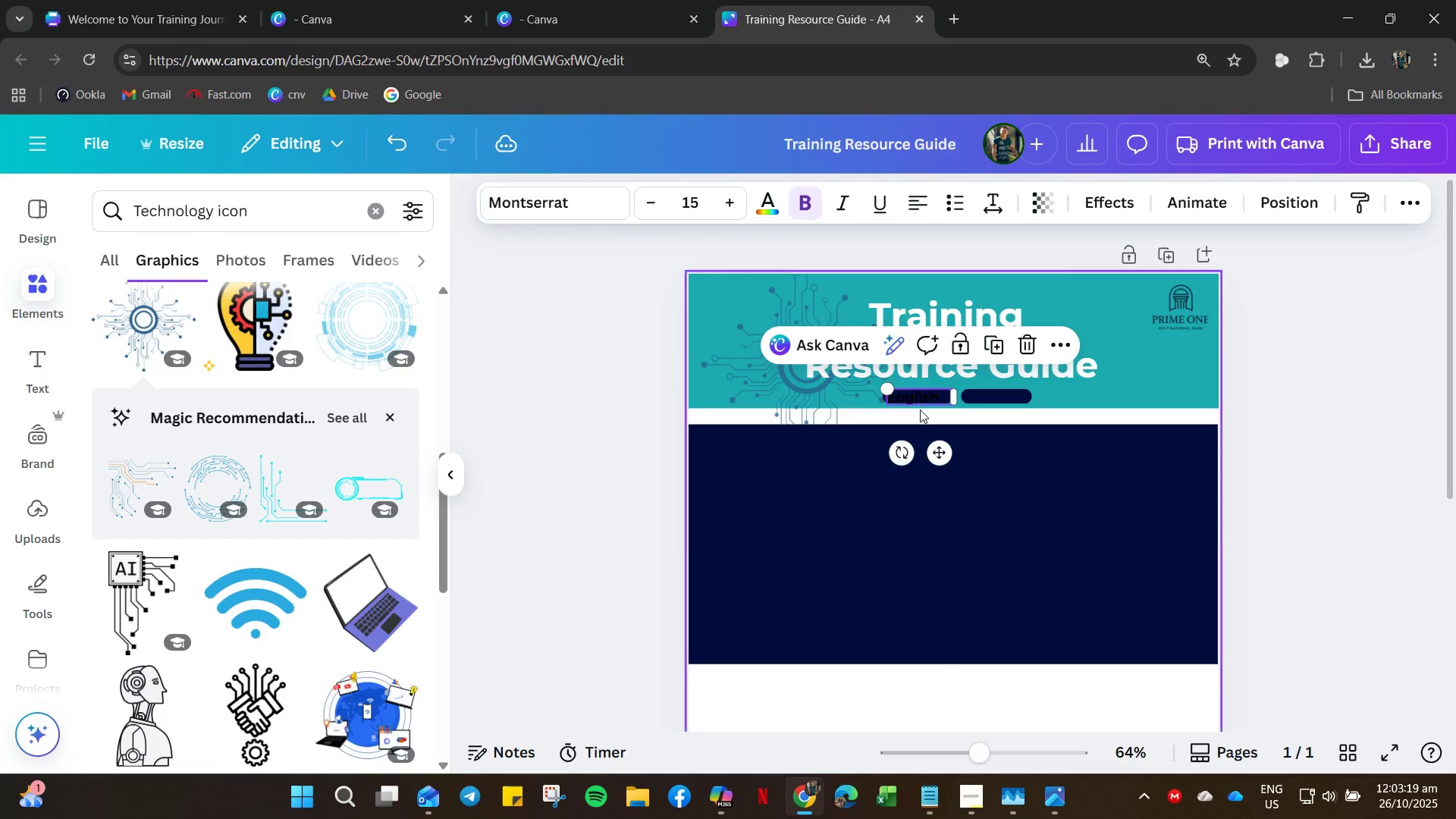 
hold_key(key=ControlLeft, duration=1.45)
scroll: coordinate [921, 411], scroll_direction: up, amount: 12.0
 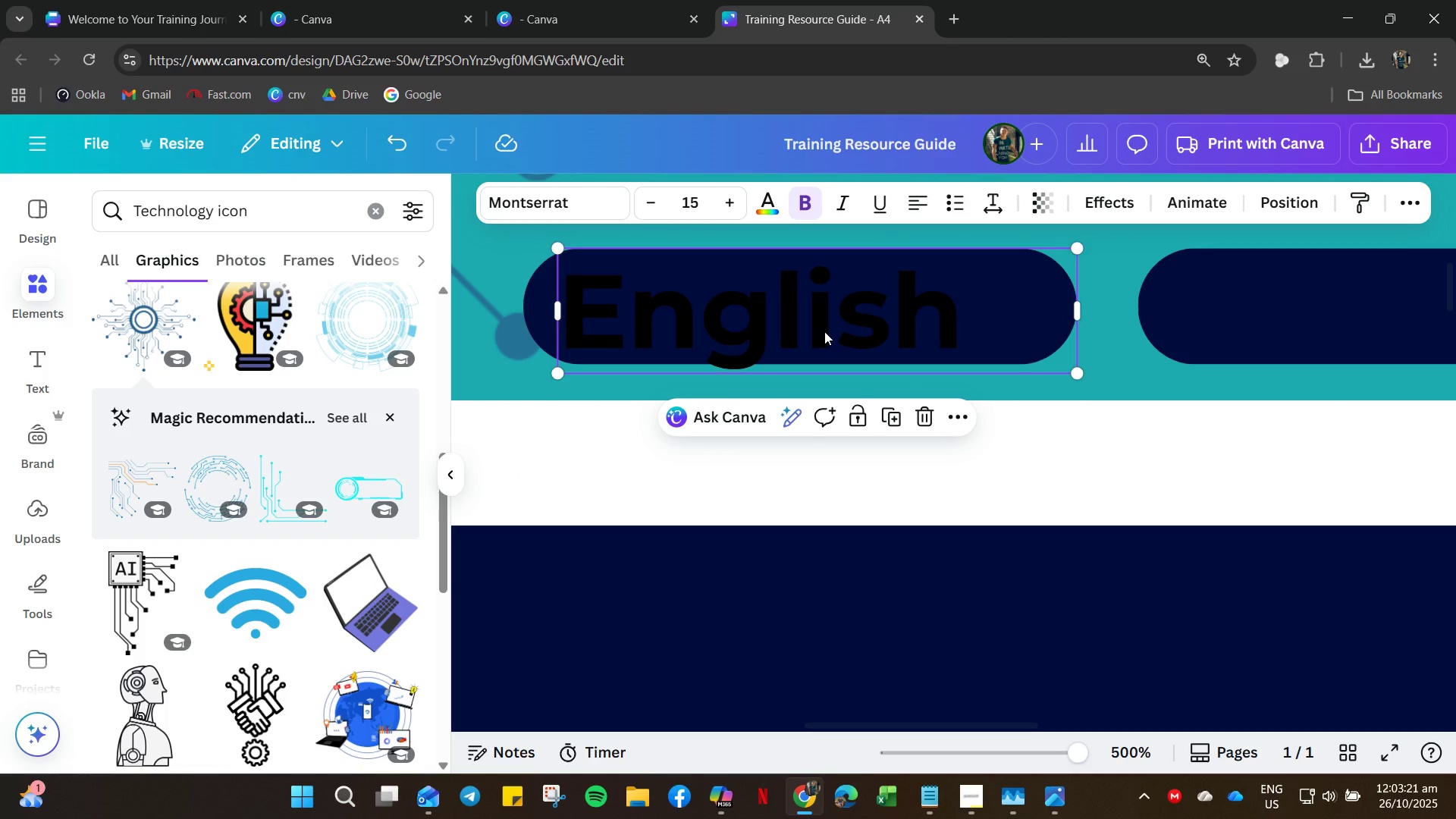 
left_click([824, 331])
 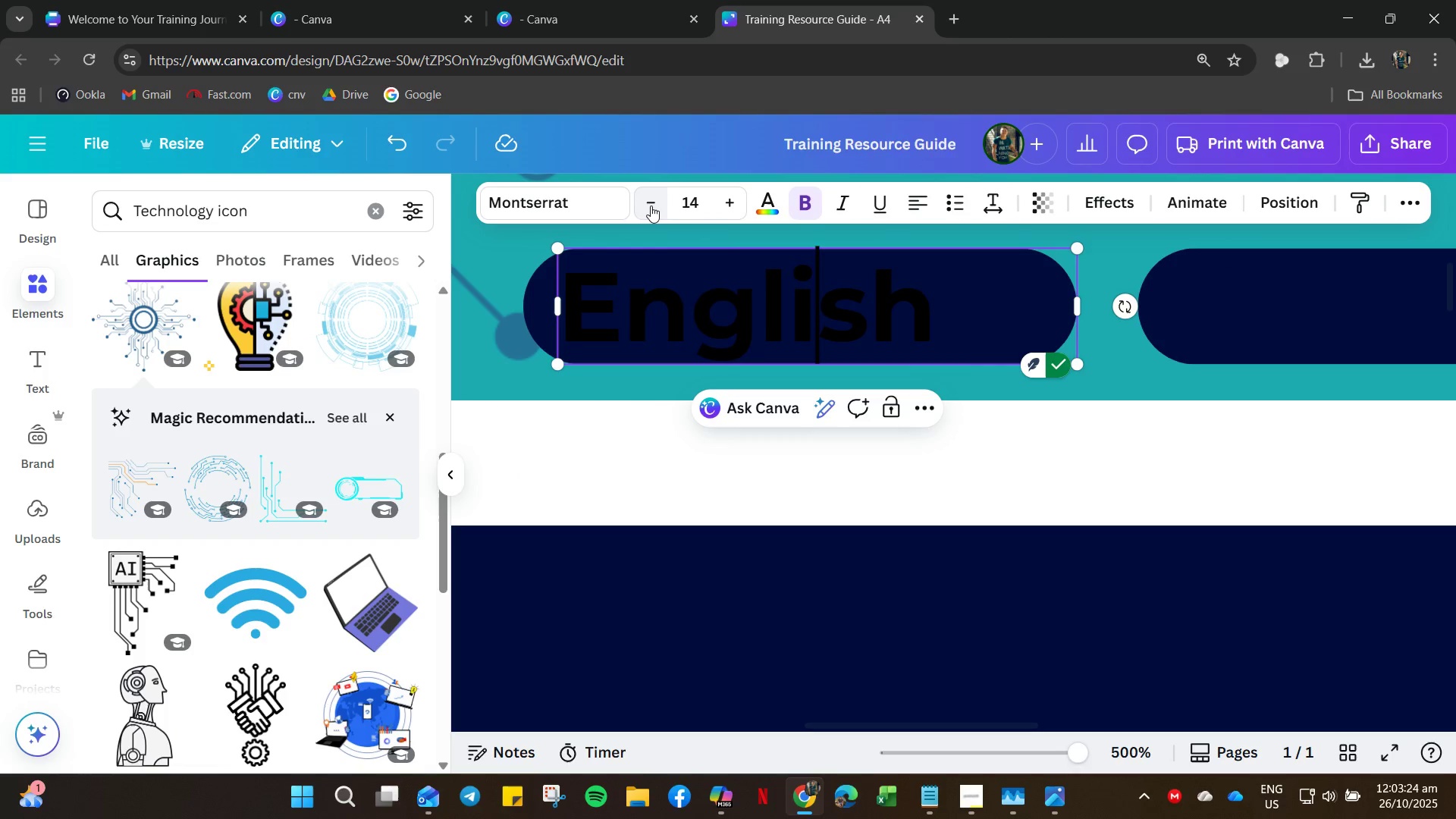 
left_click([650, 203])
 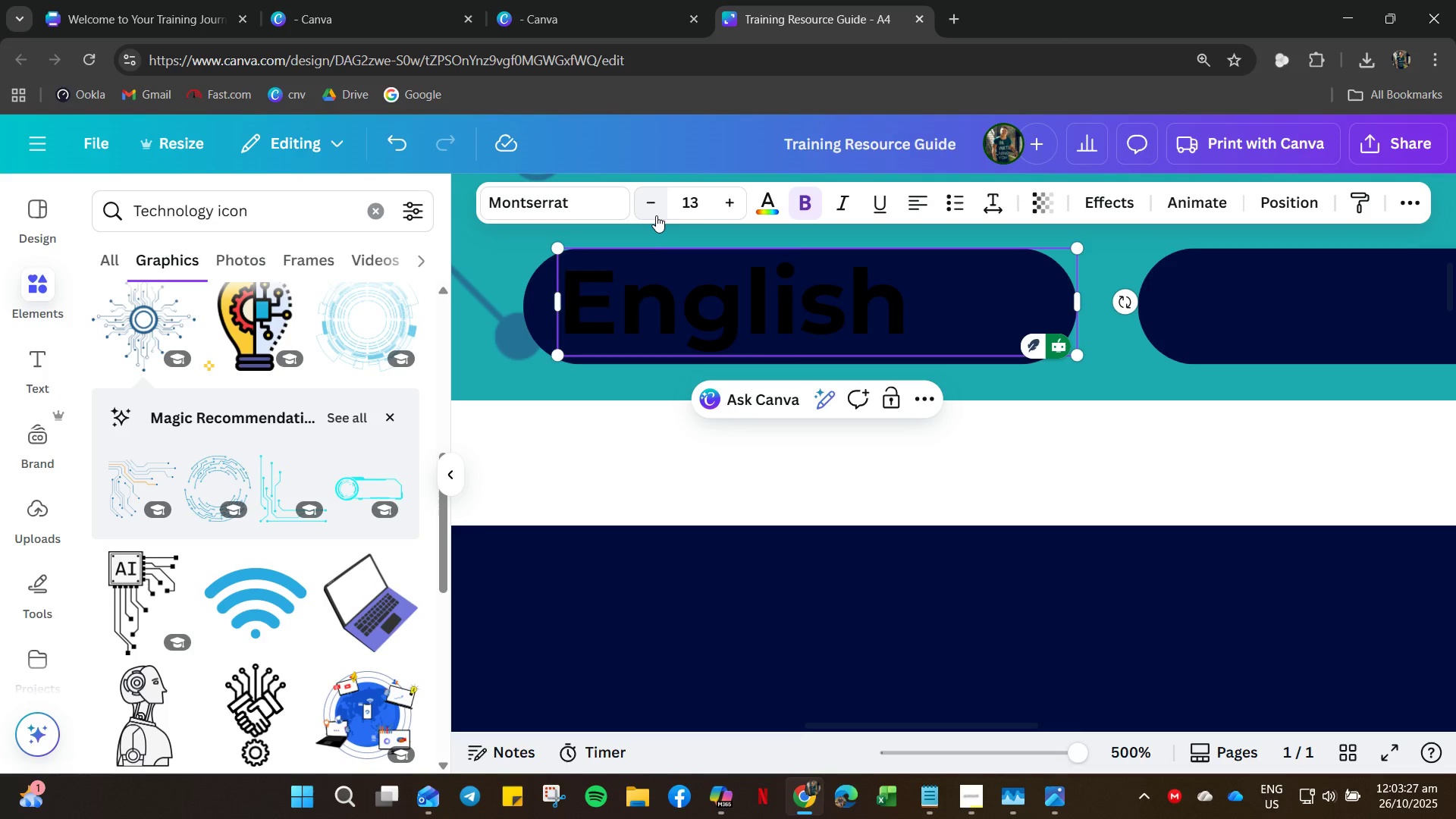 
left_click([657, 211])
 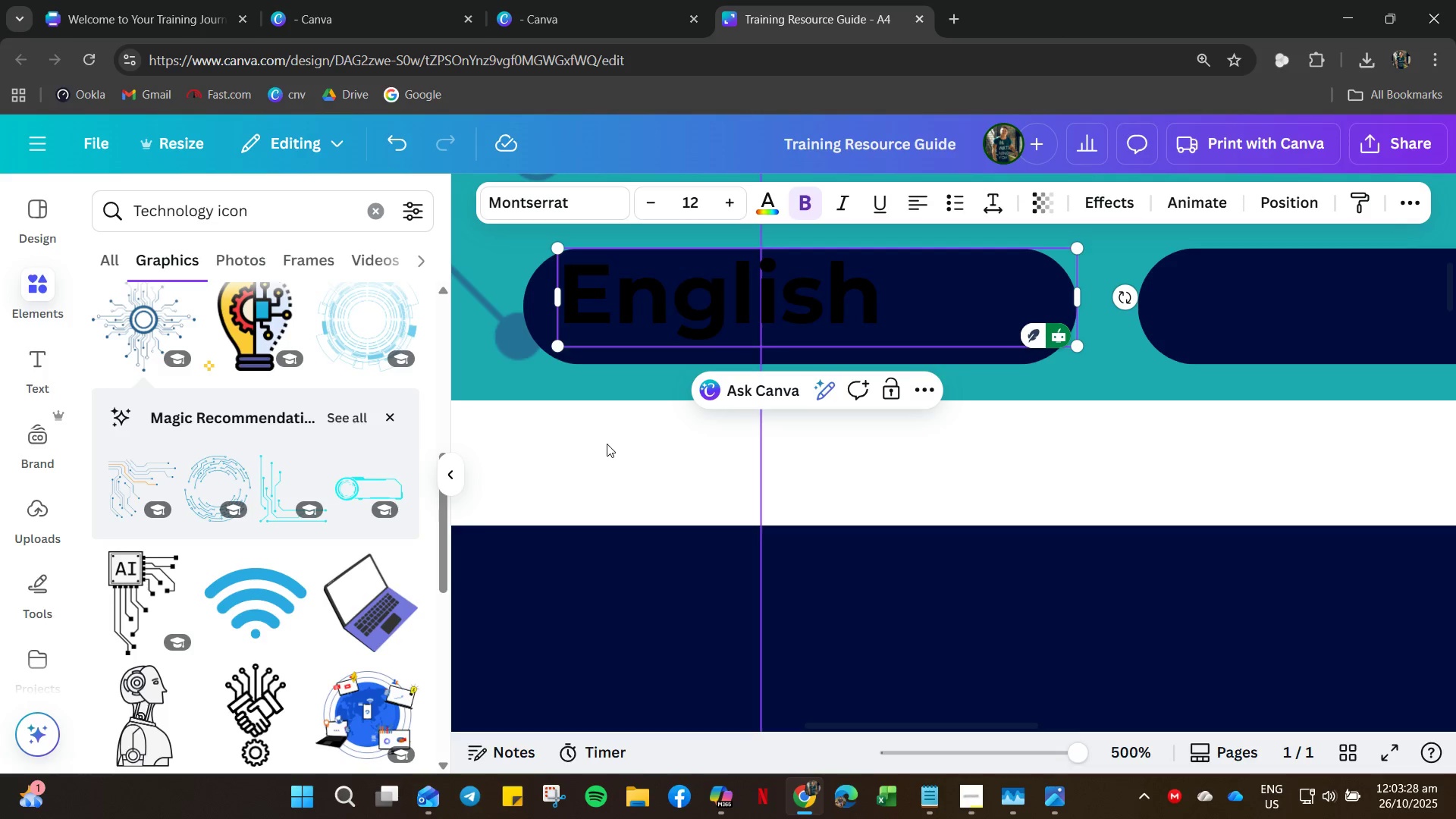 
left_click([614, 434])
 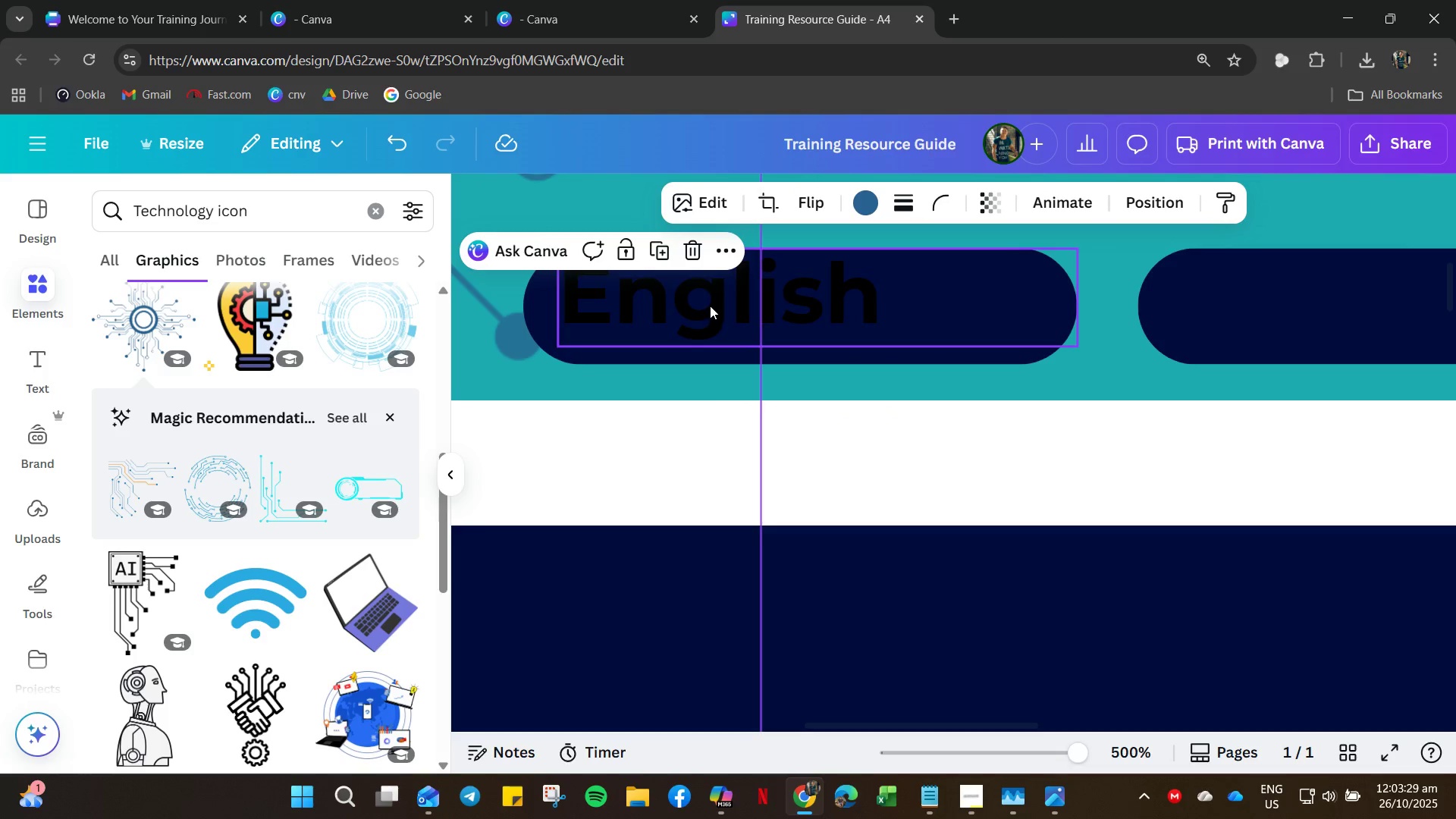 
left_click([711, 304])
 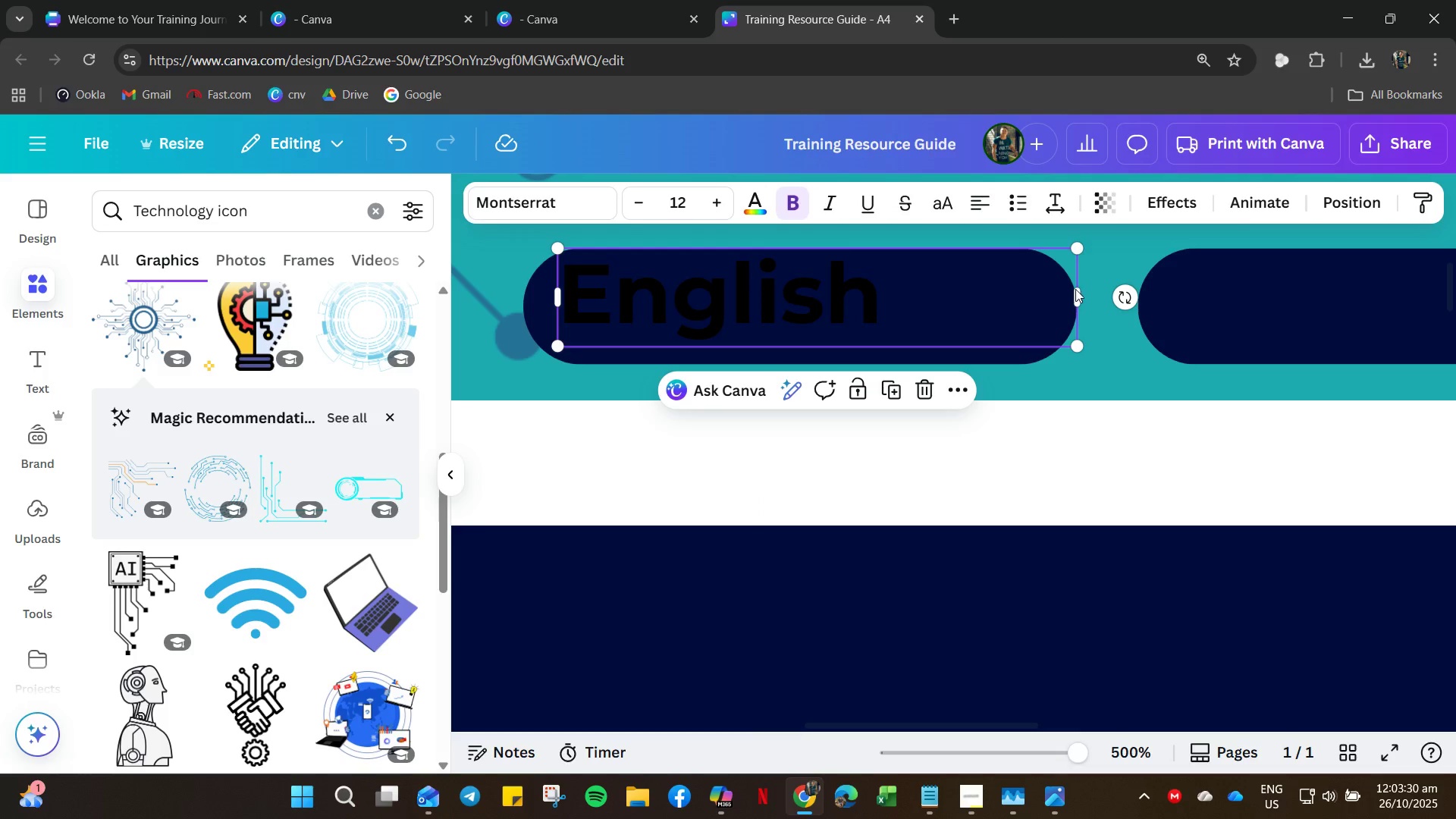 
left_click_drag(start_coordinate=[1078, 296], to_coordinate=[923, 314])
 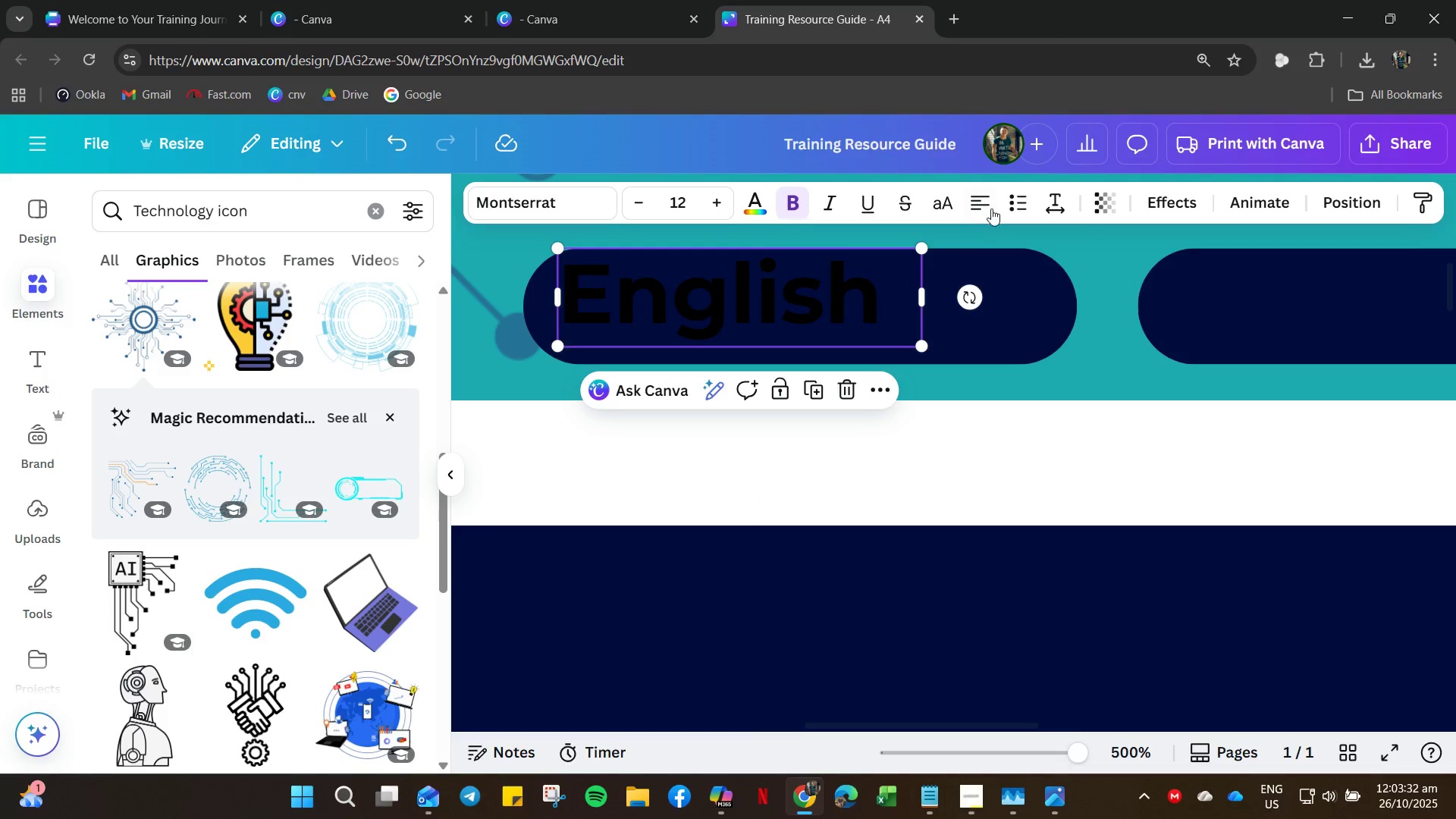 
left_click([992, 204])
 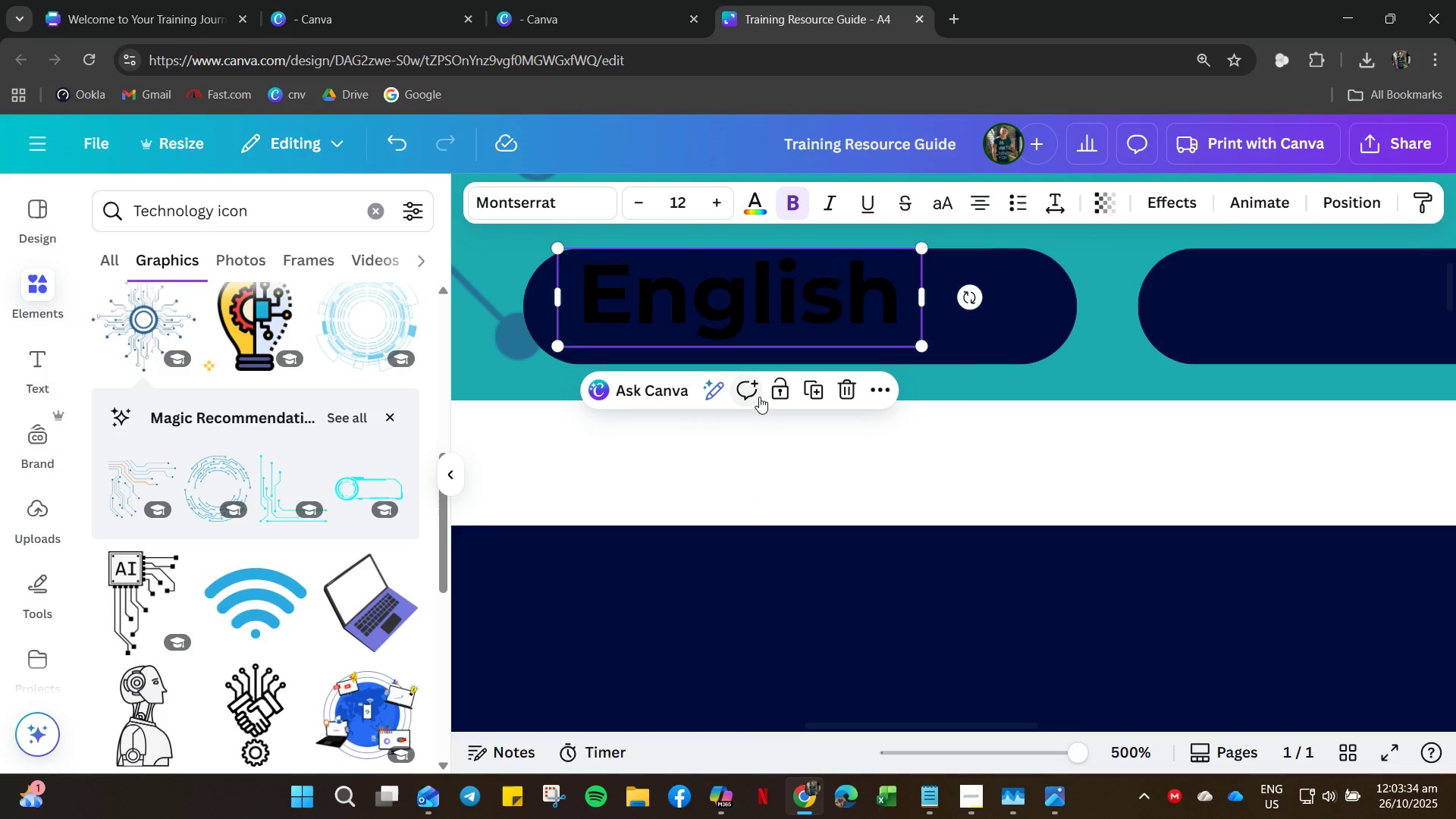 
left_click([792, 484])
 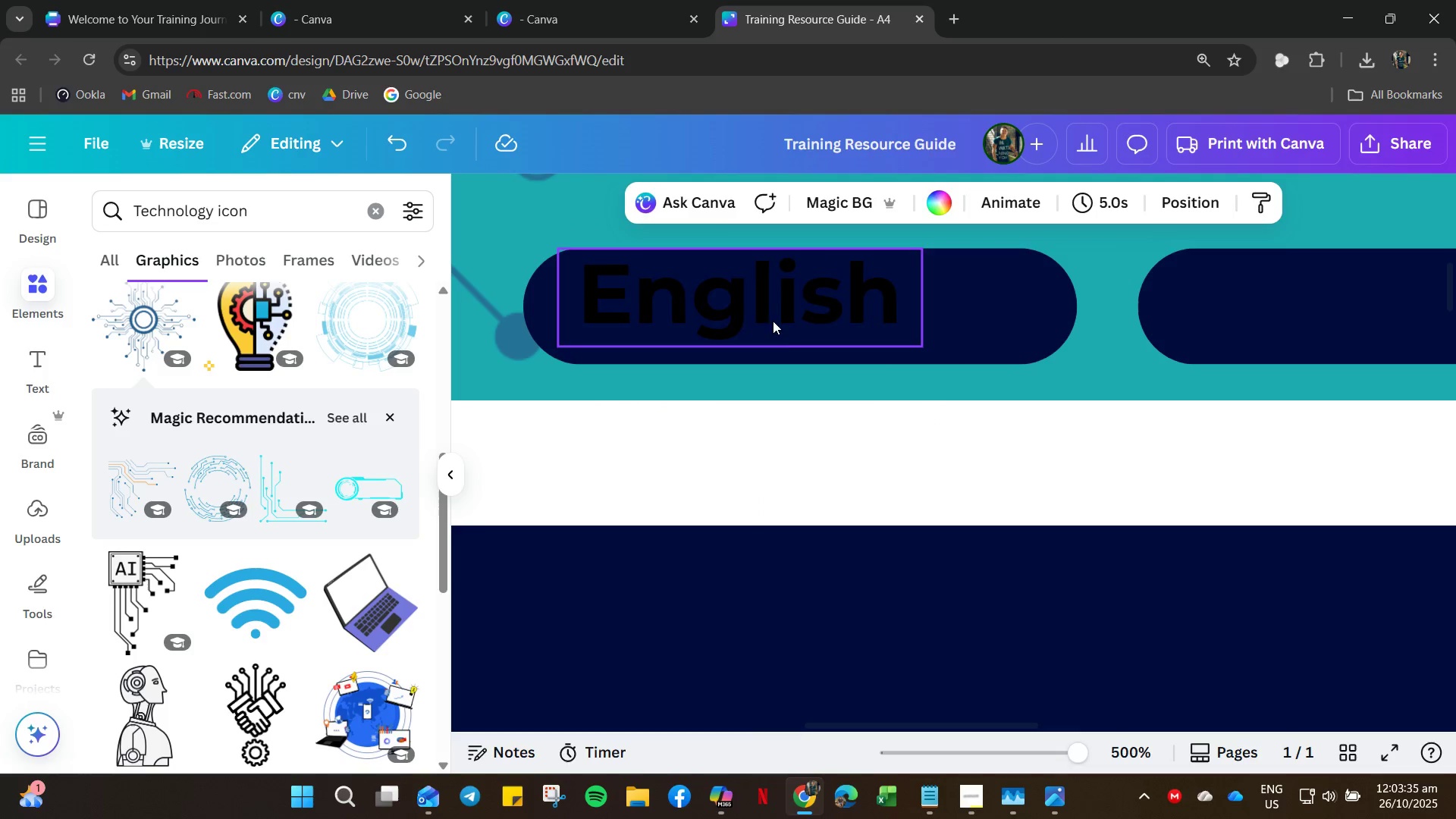 
left_click_drag(start_coordinate=[773, 321], to_coordinate=[824, 334])
 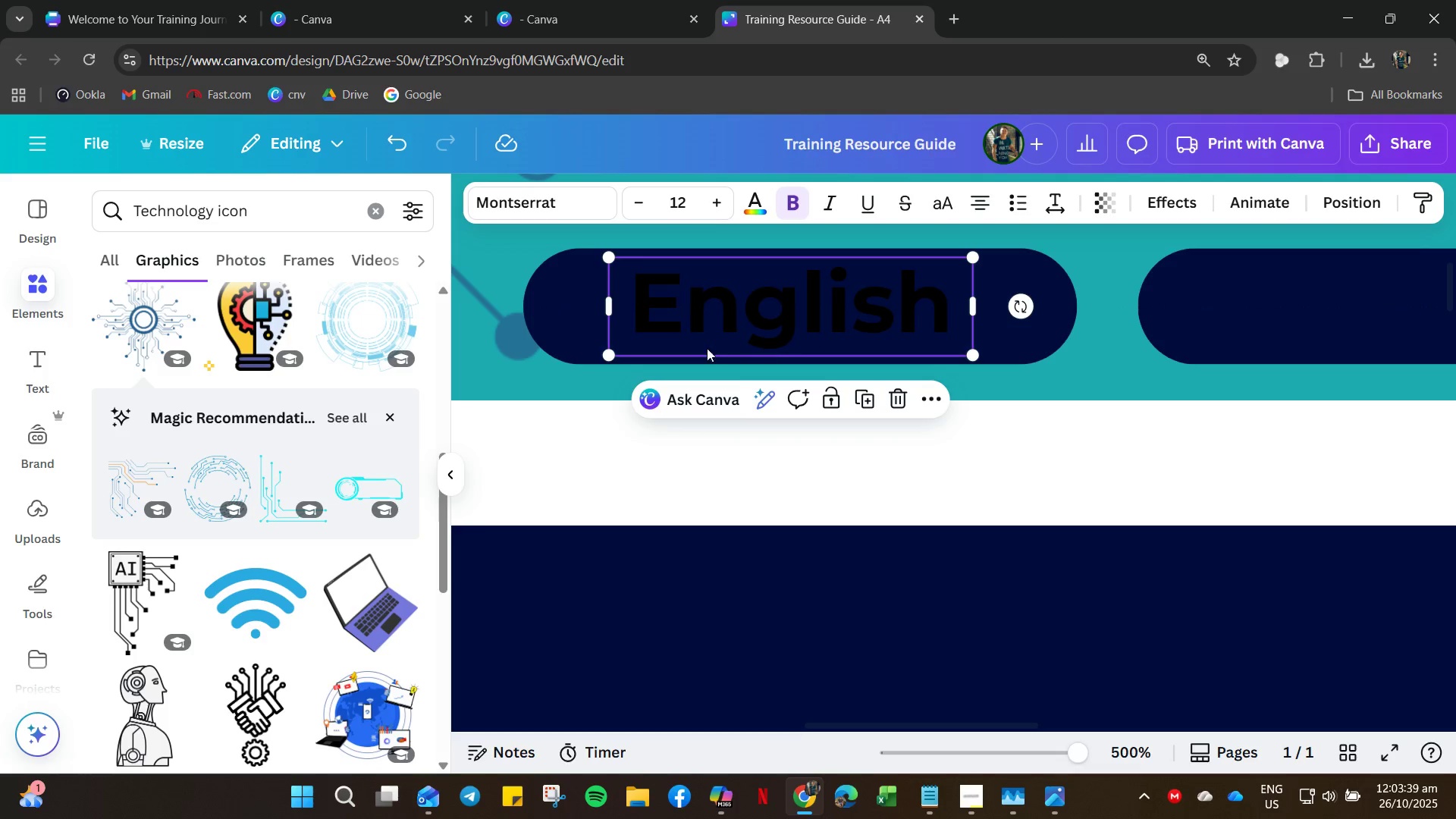 
left_click([574, 319])
 